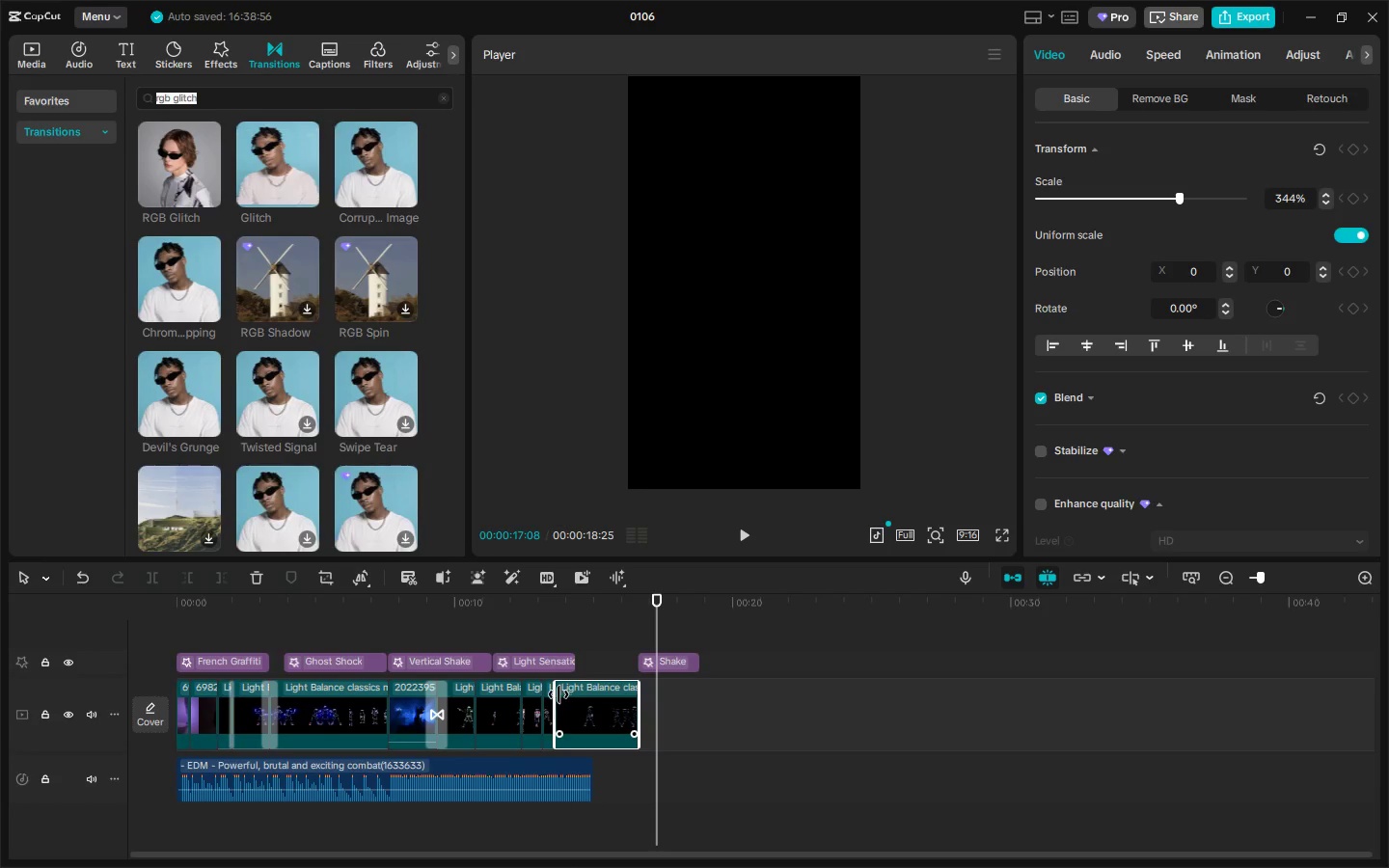 
left_click_drag(start_coordinate=[558, 694], to_coordinate=[578, 693])
 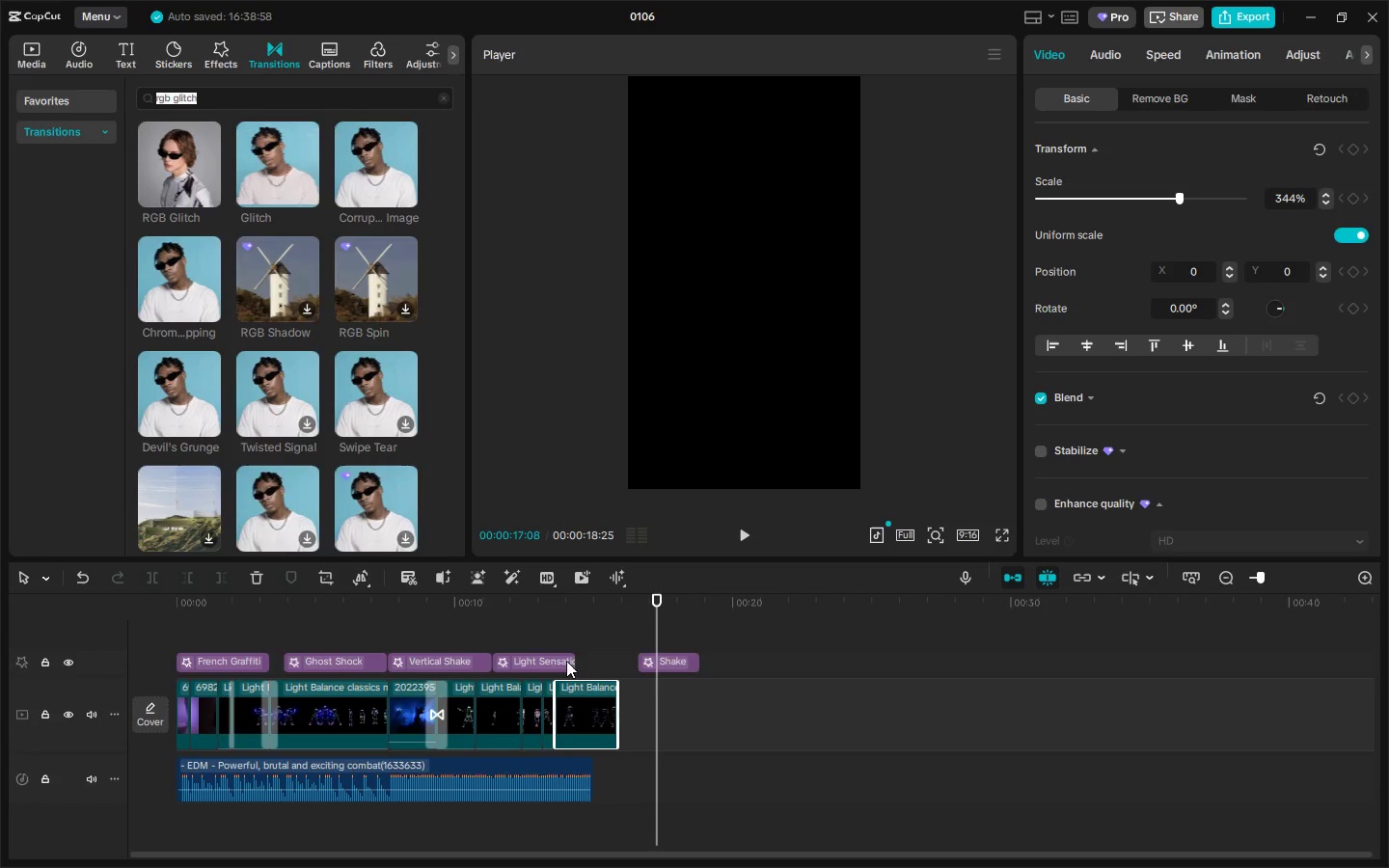 
left_click_drag(start_coordinate=[563, 607], to_coordinate=[542, 607])
 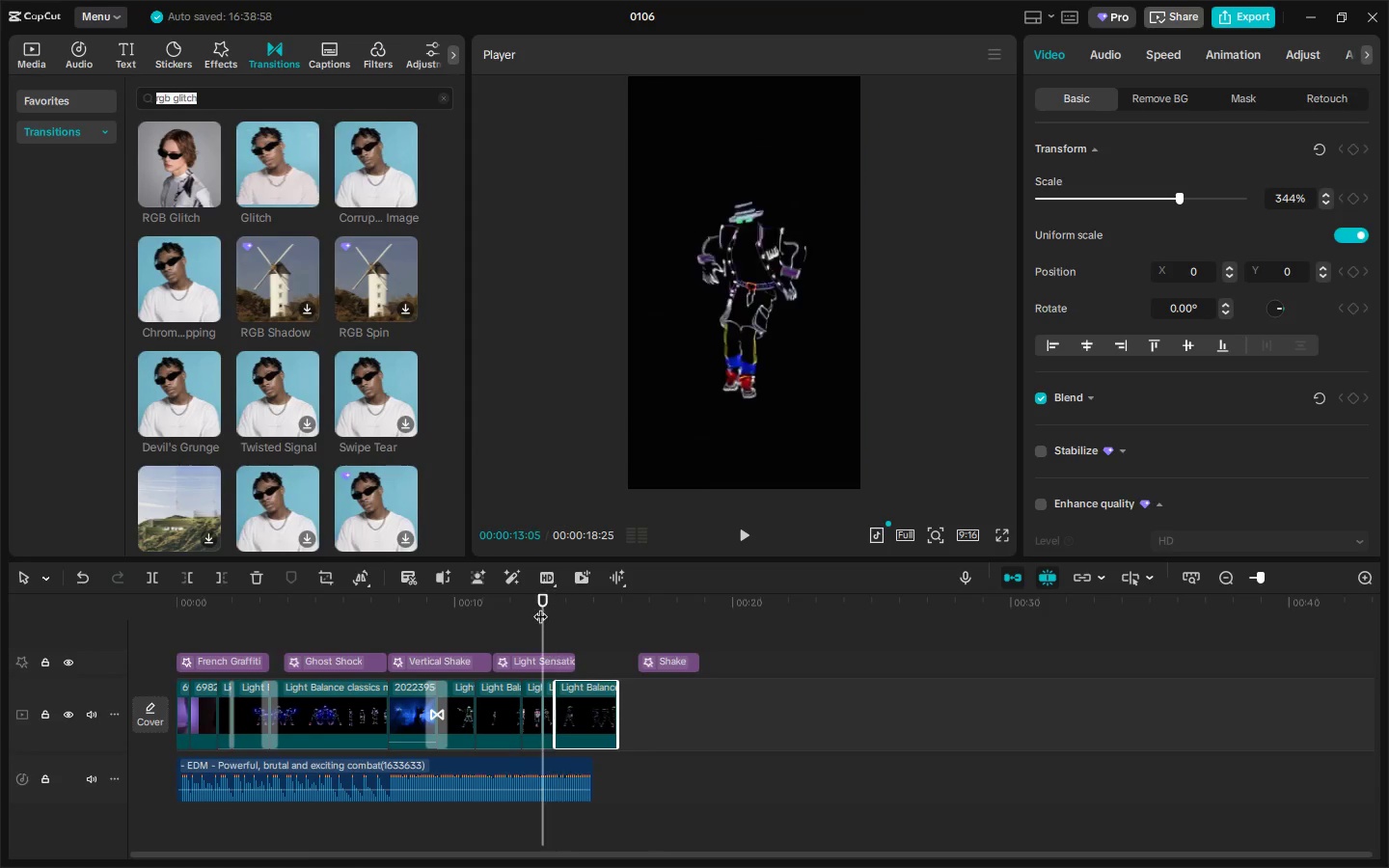 
double_click([540, 607])
 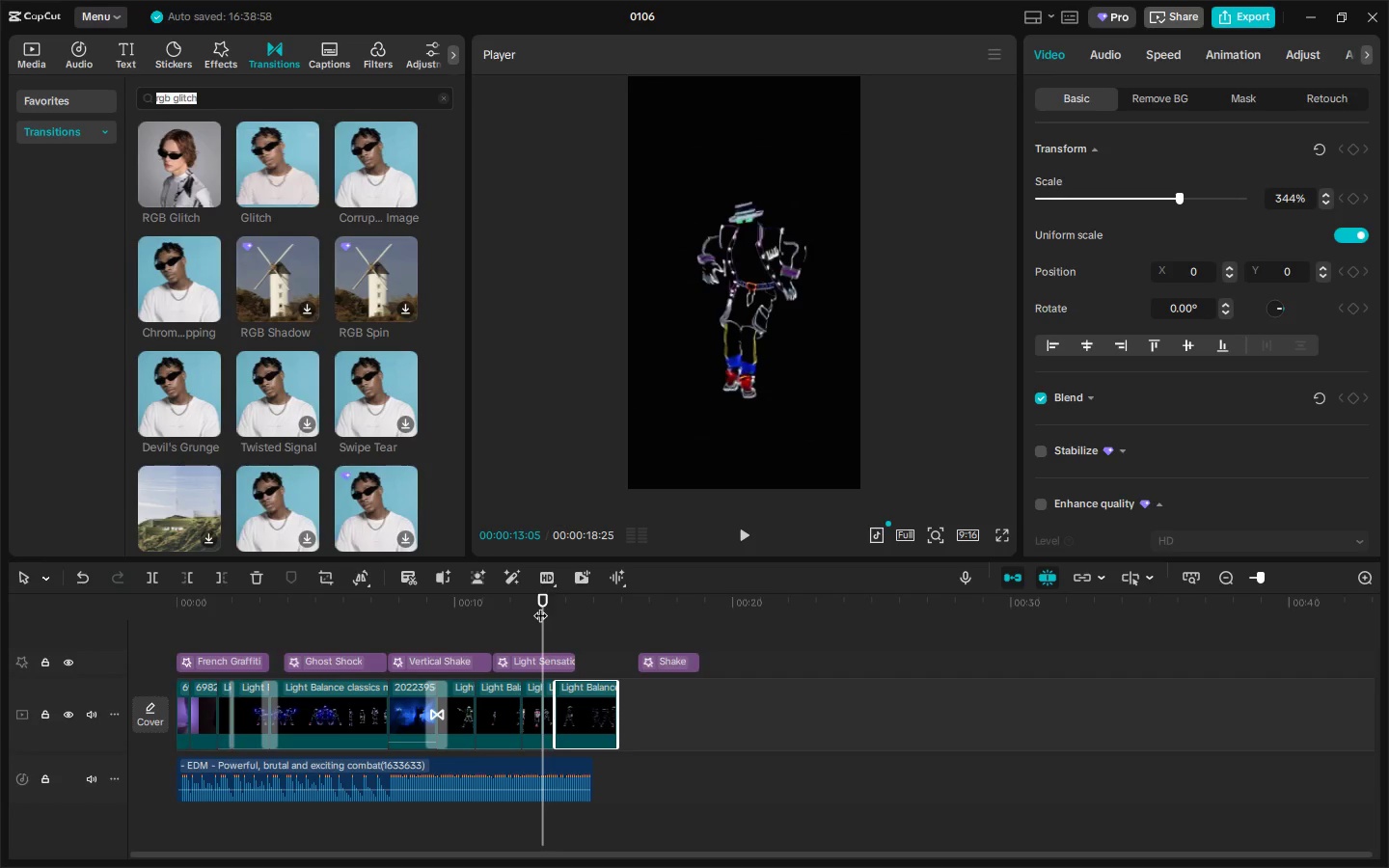 
key(Space)
 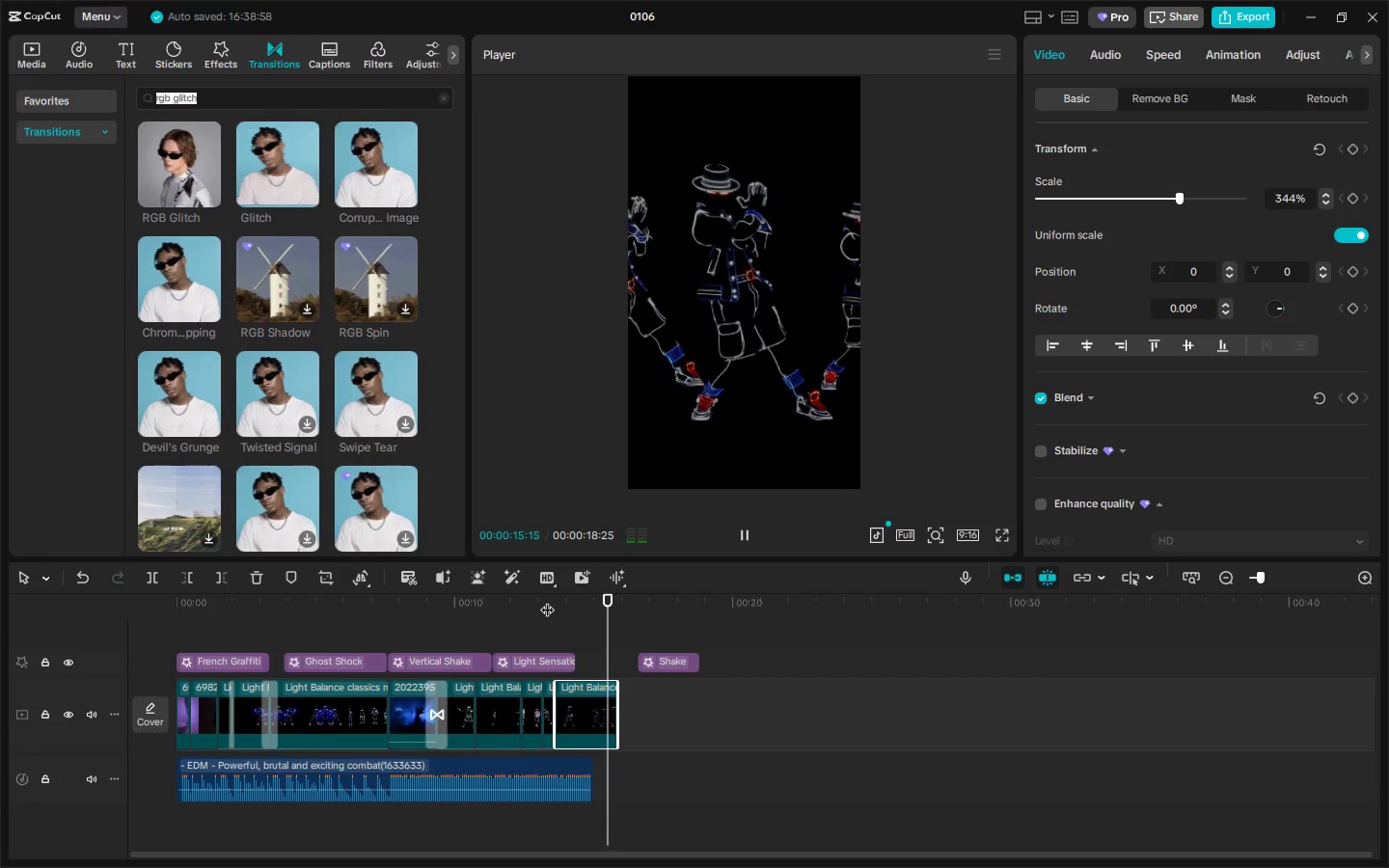 
key(Space)
 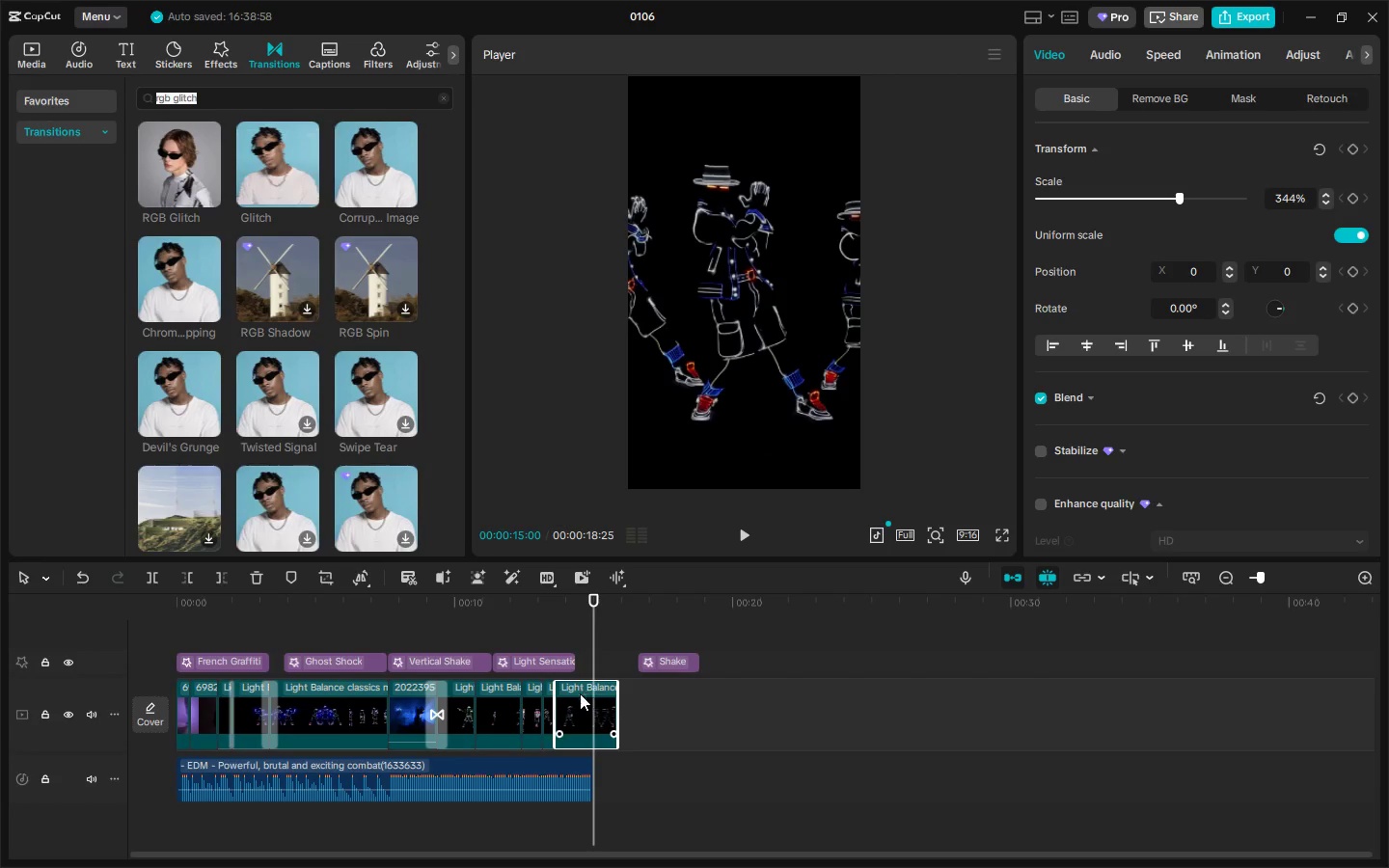 
left_click_drag(start_coordinate=[558, 703], to_coordinate=[590, 703])
 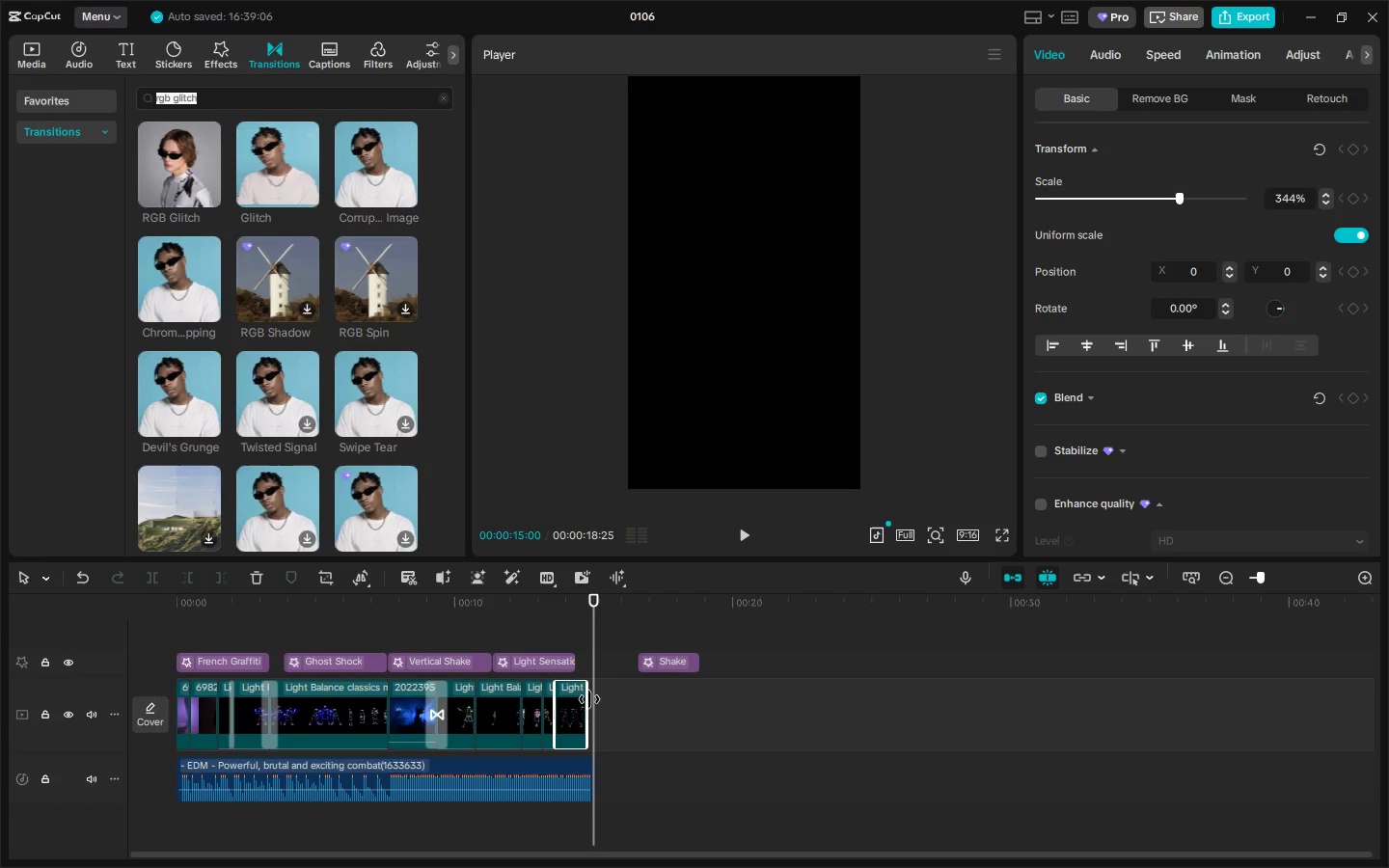 
left_click_drag(start_coordinate=[588, 699], to_coordinate=[596, 698])
 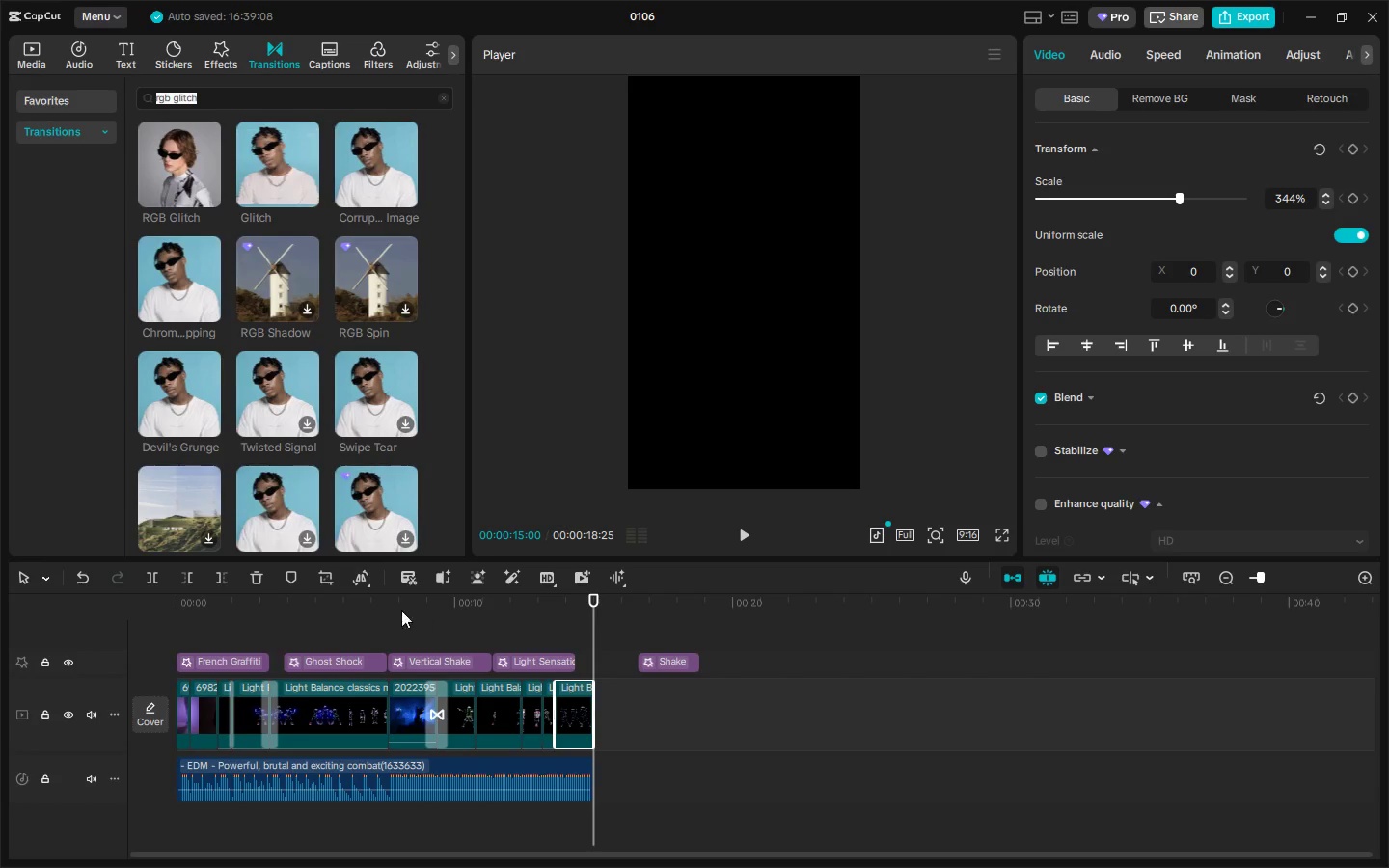 
left_click_drag(start_coordinate=[379, 606], to_coordinate=[0, 607])
 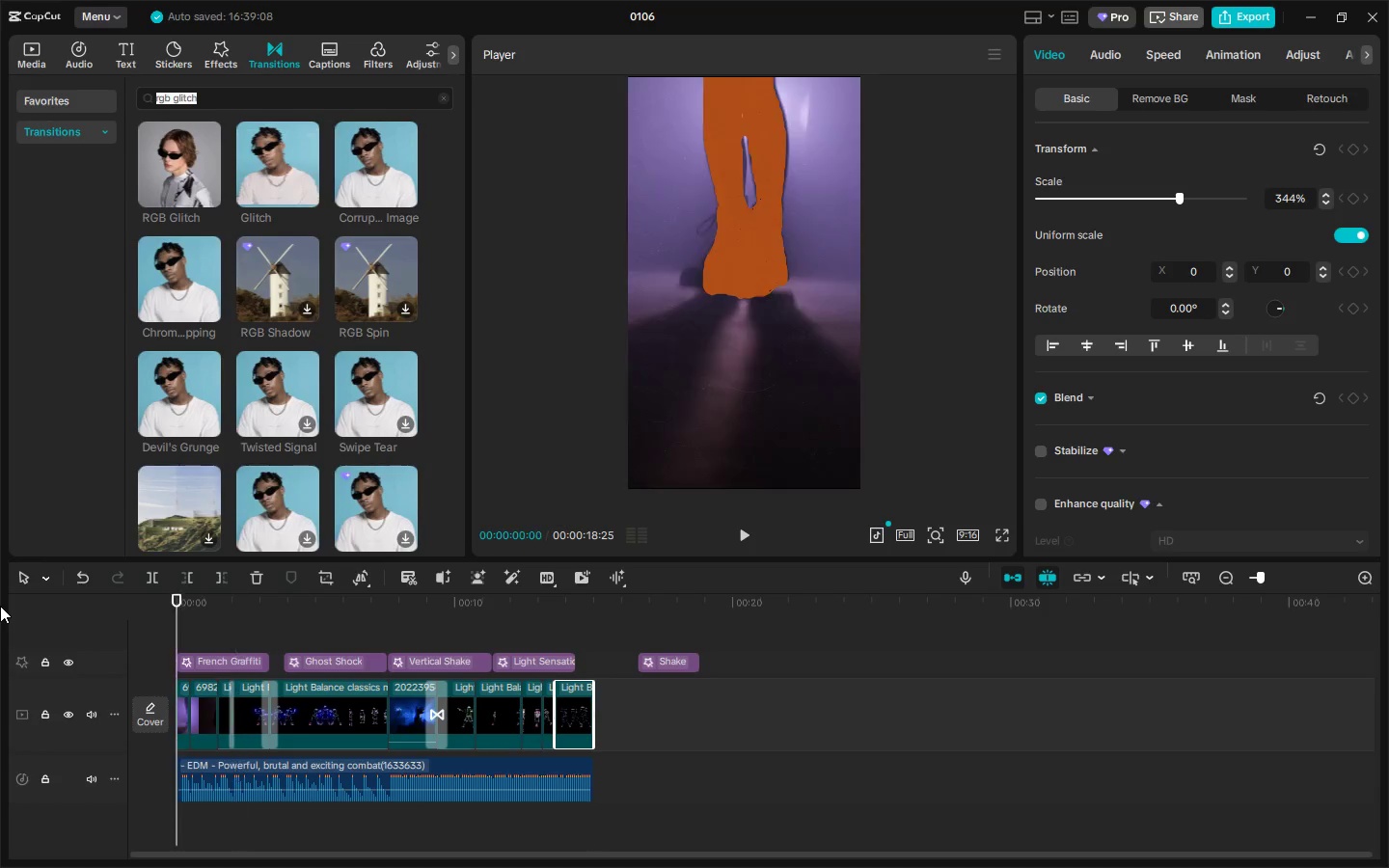 
key(Space)
 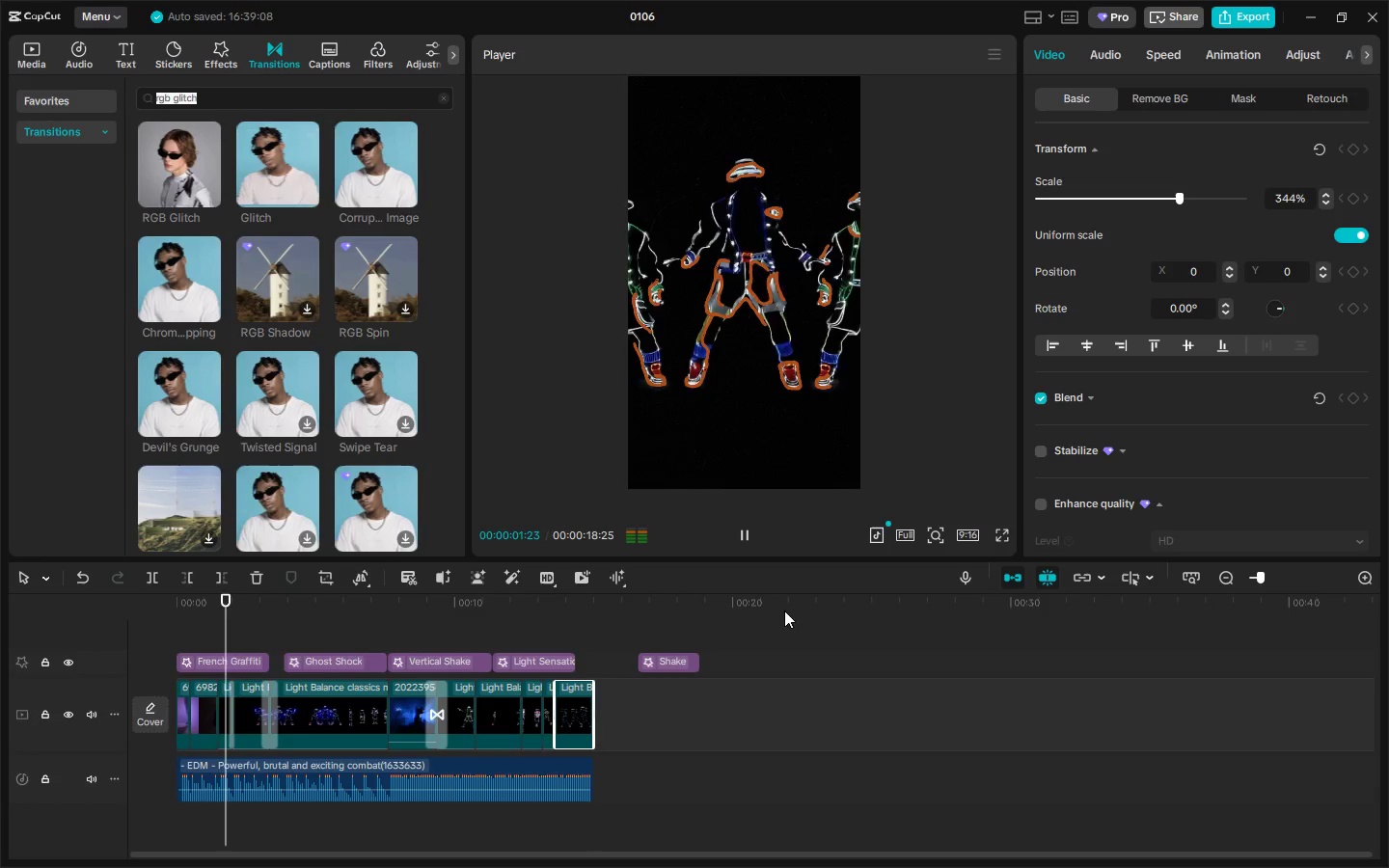 
left_click_drag(start_coordinate=[1263, 581], to_coordinate=[1289, 580])
 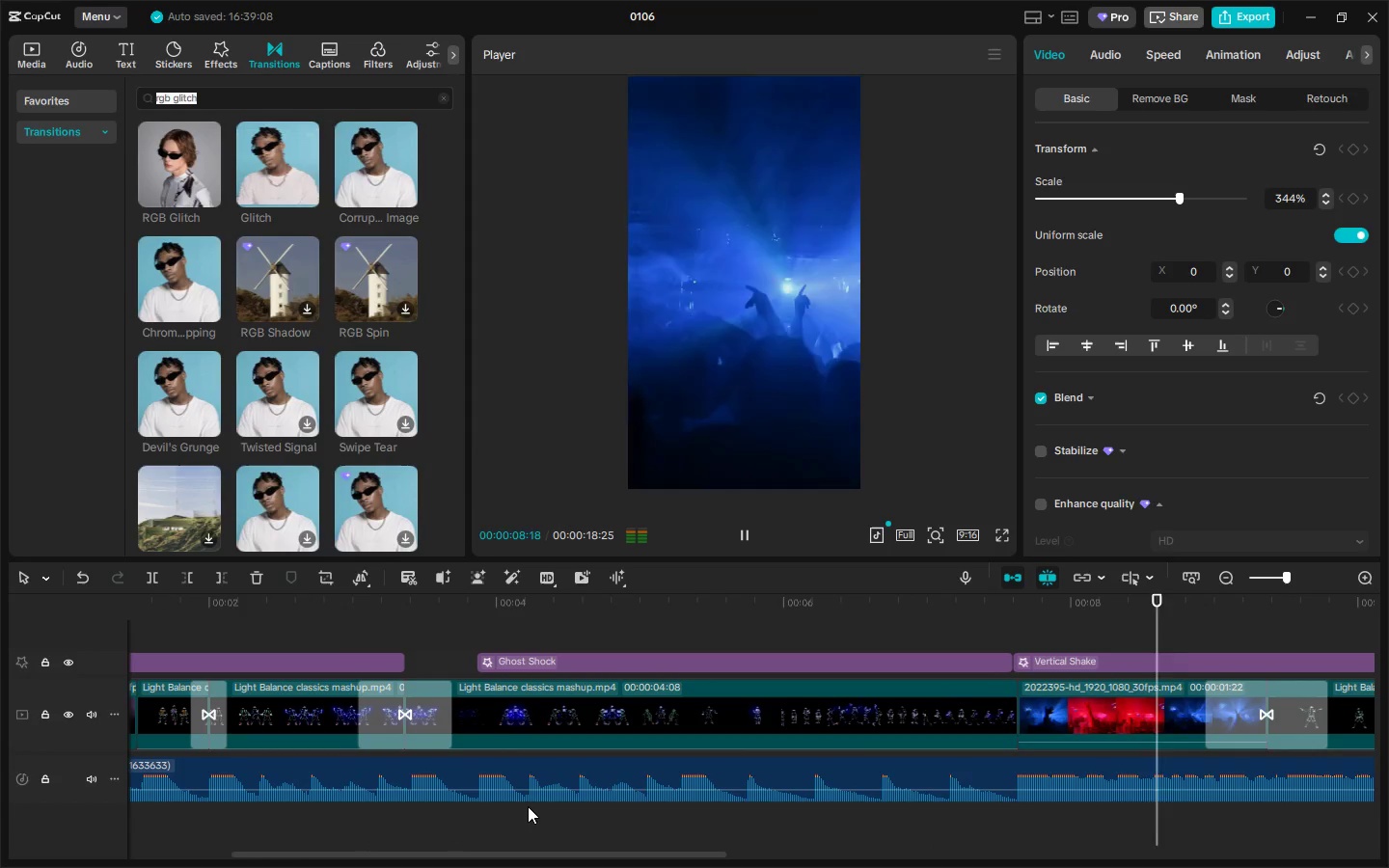 
wait(7.8)
 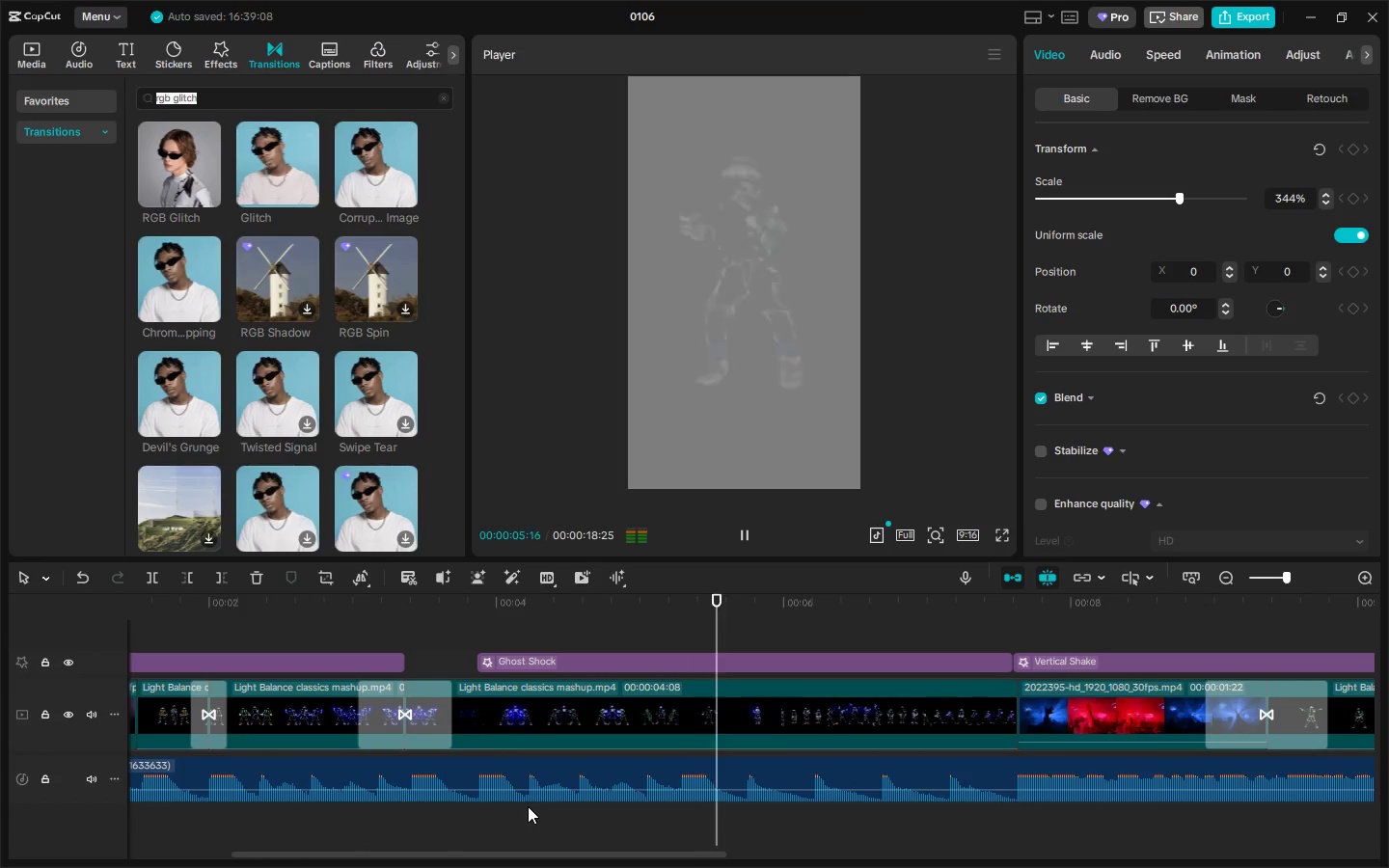 
left_click_drag(start_coordinate=[698, 850], to_coordinate=[1049, 849])
 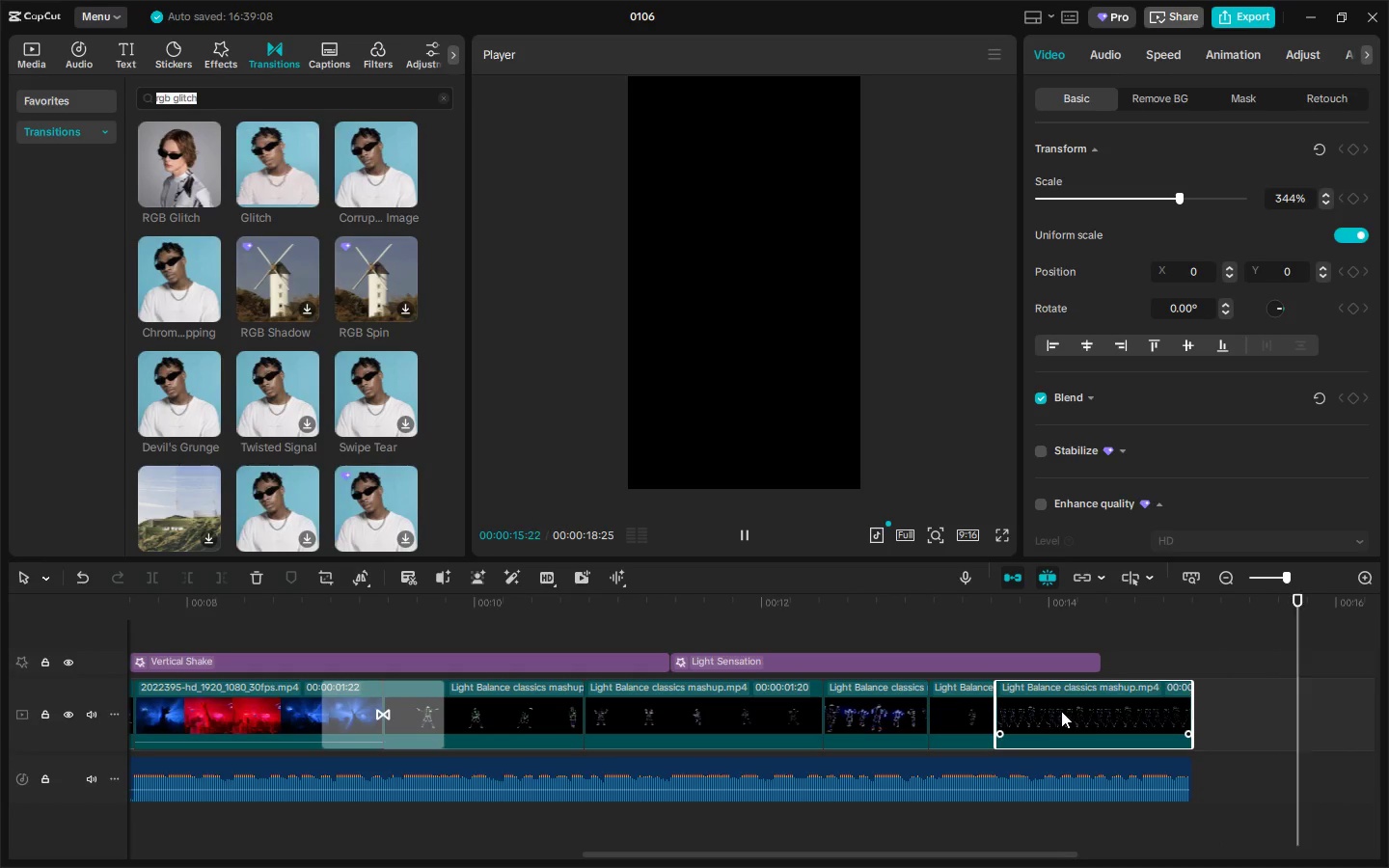 
key(Space)
 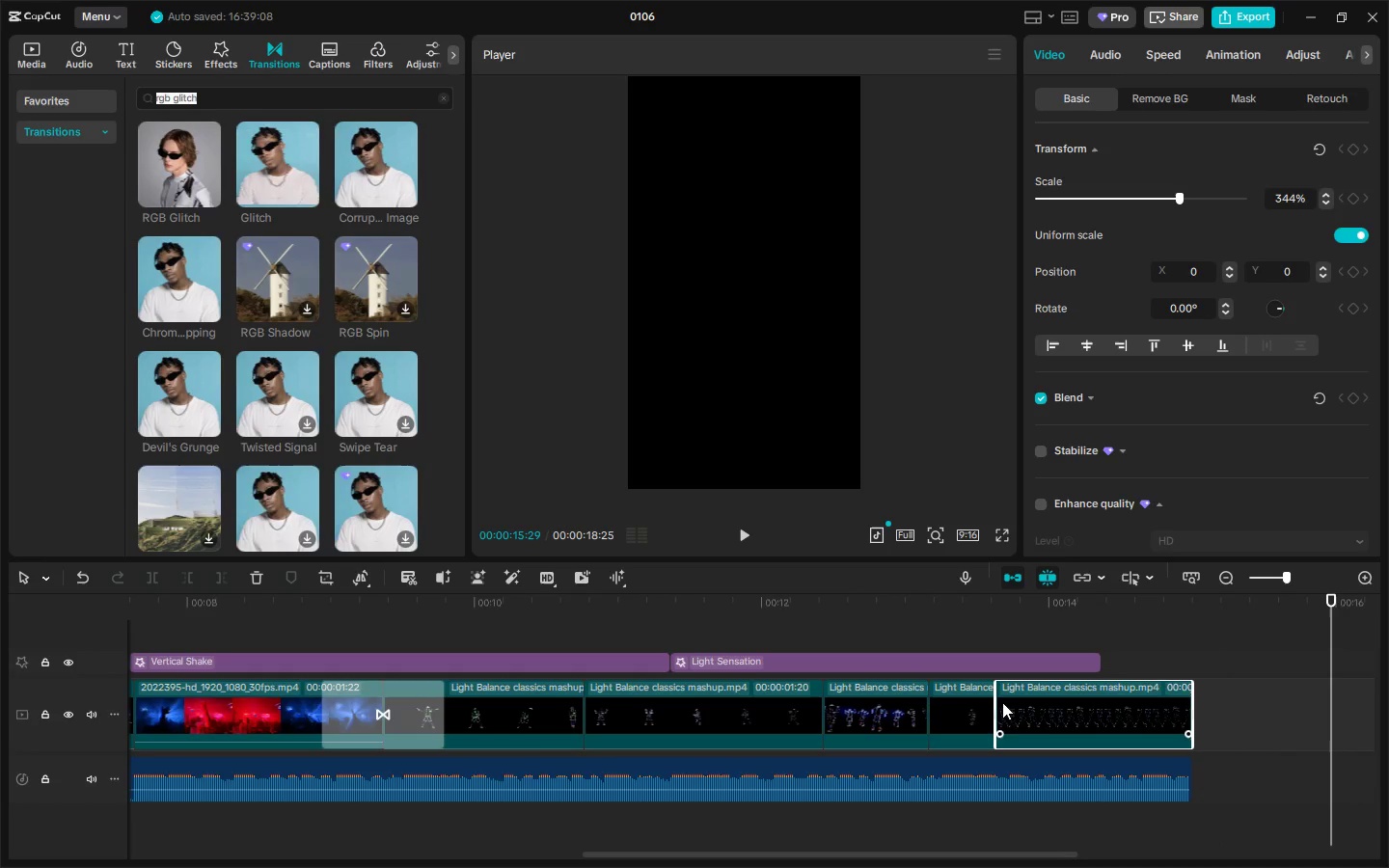 
left_click_drag(start_coordinate=[995, 699], to_coordinate=[491, 687])
 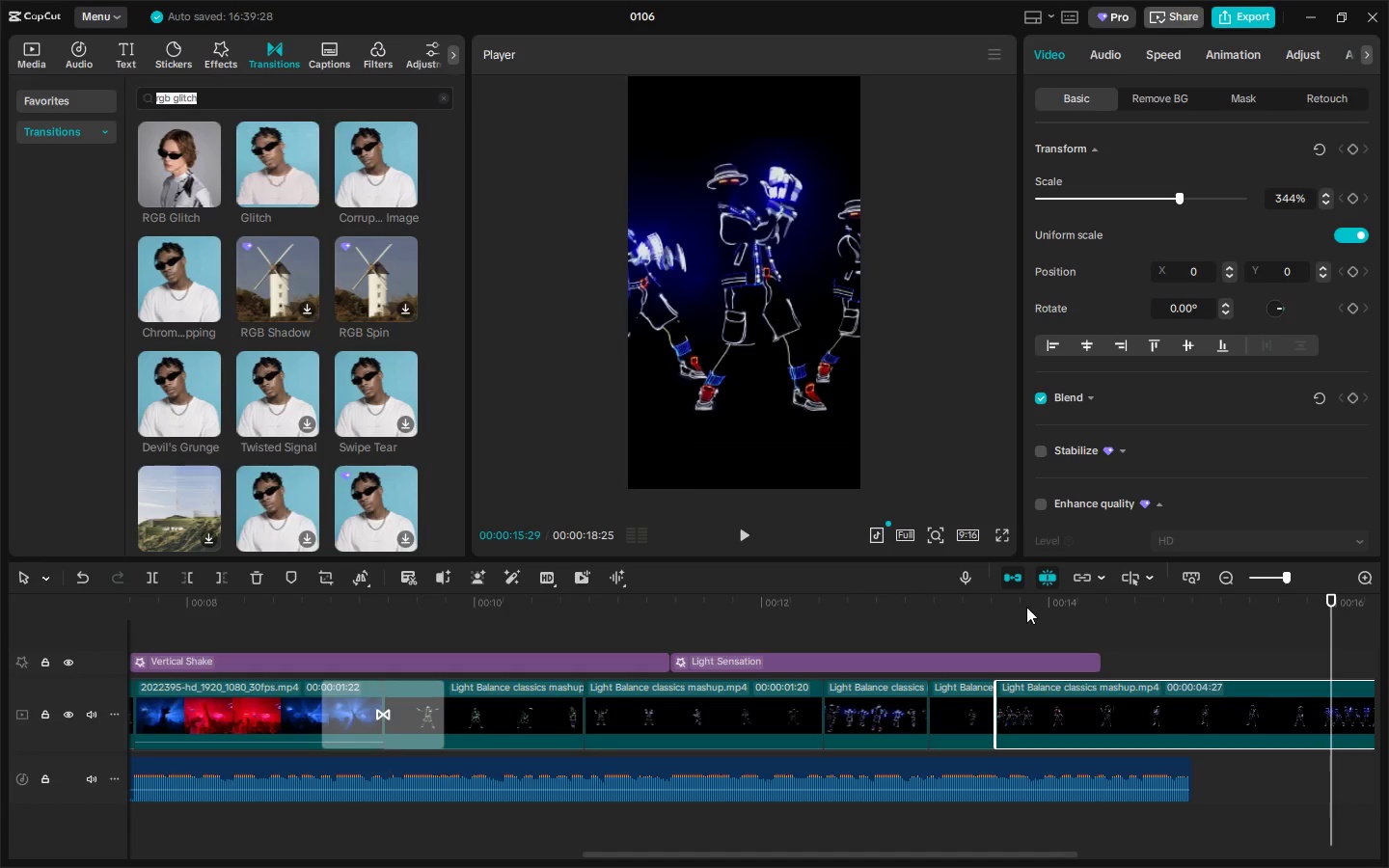 
left_click([1012, 587])
 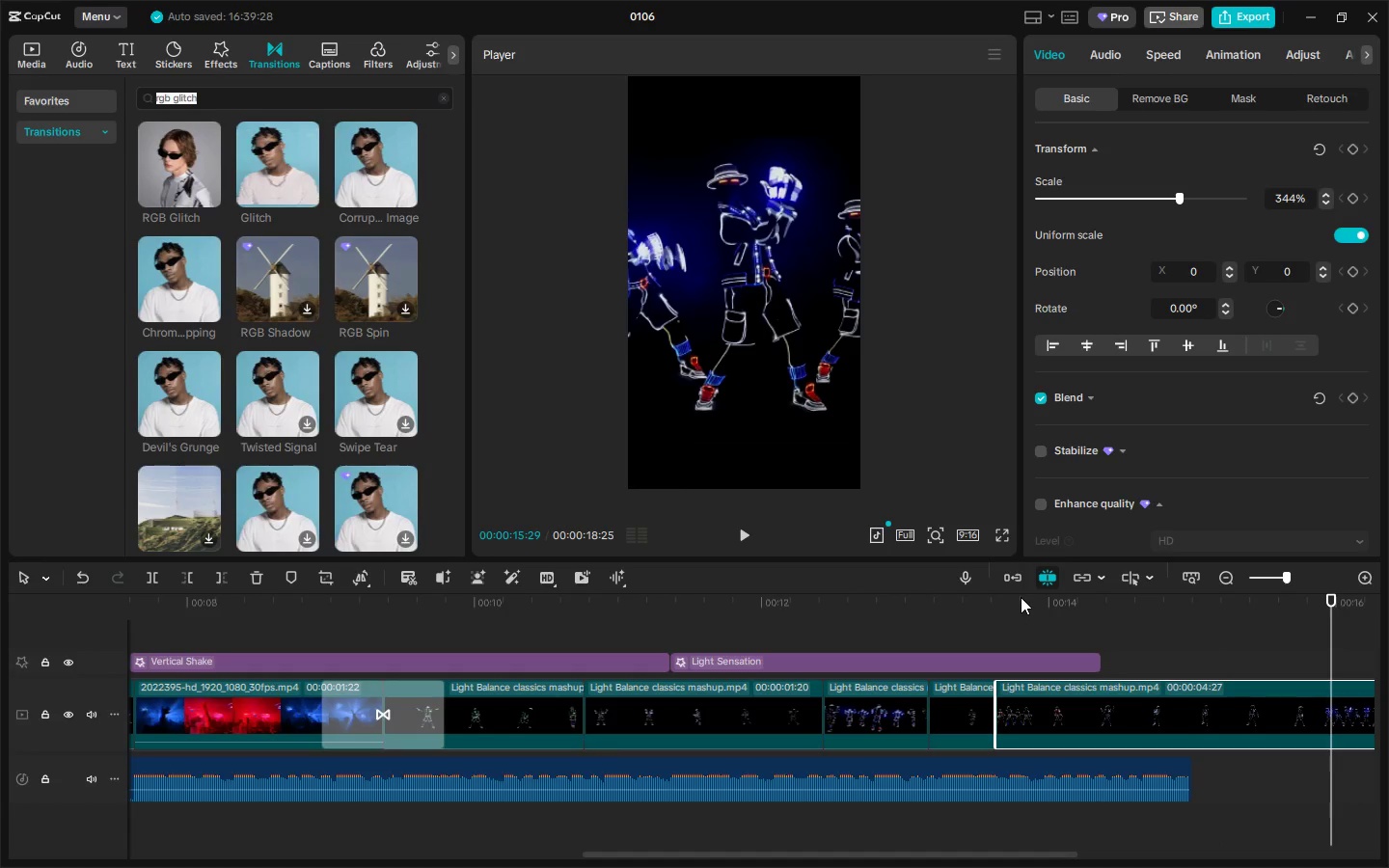 
left_click([1021, 599])
 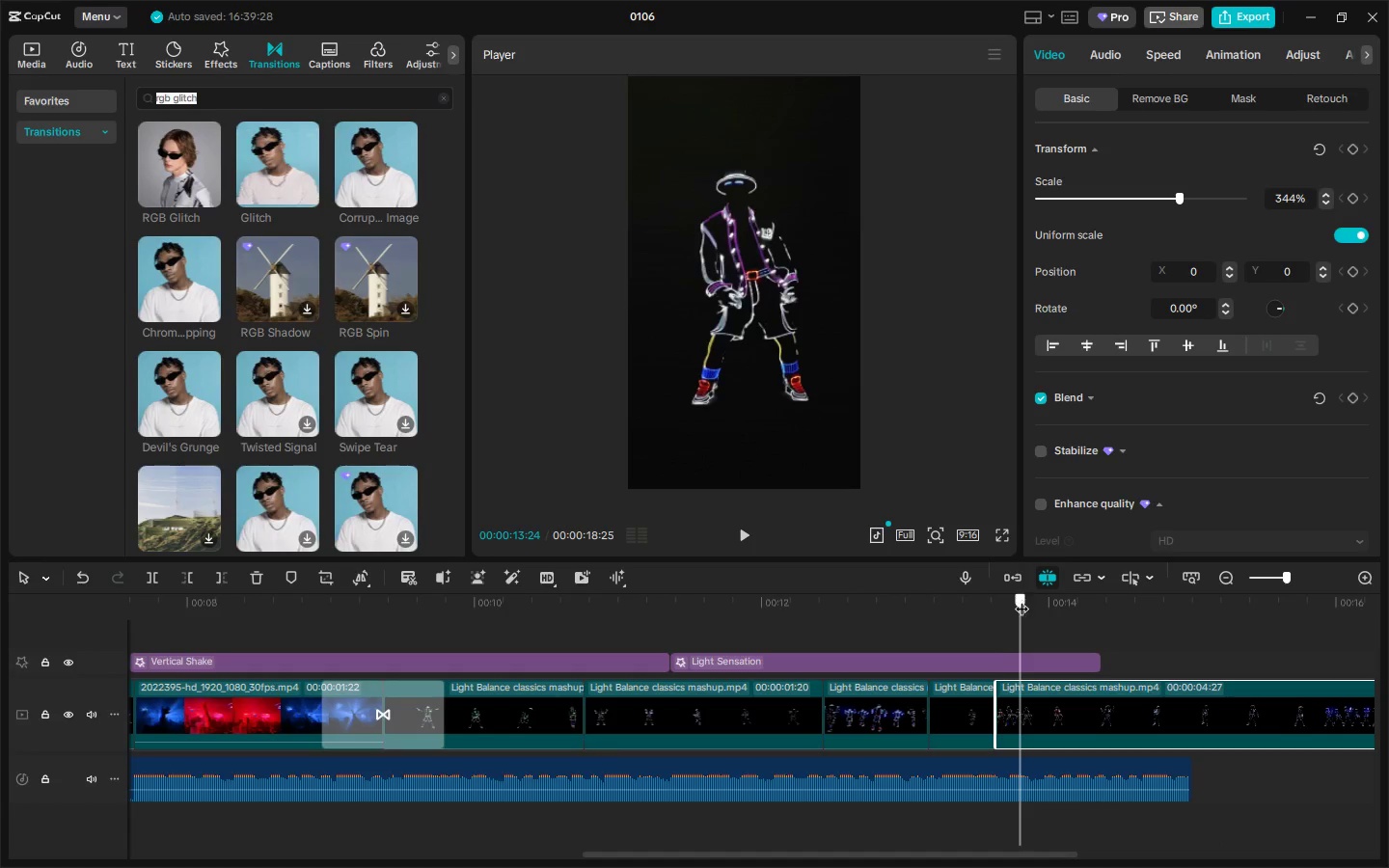 
key(Space)
 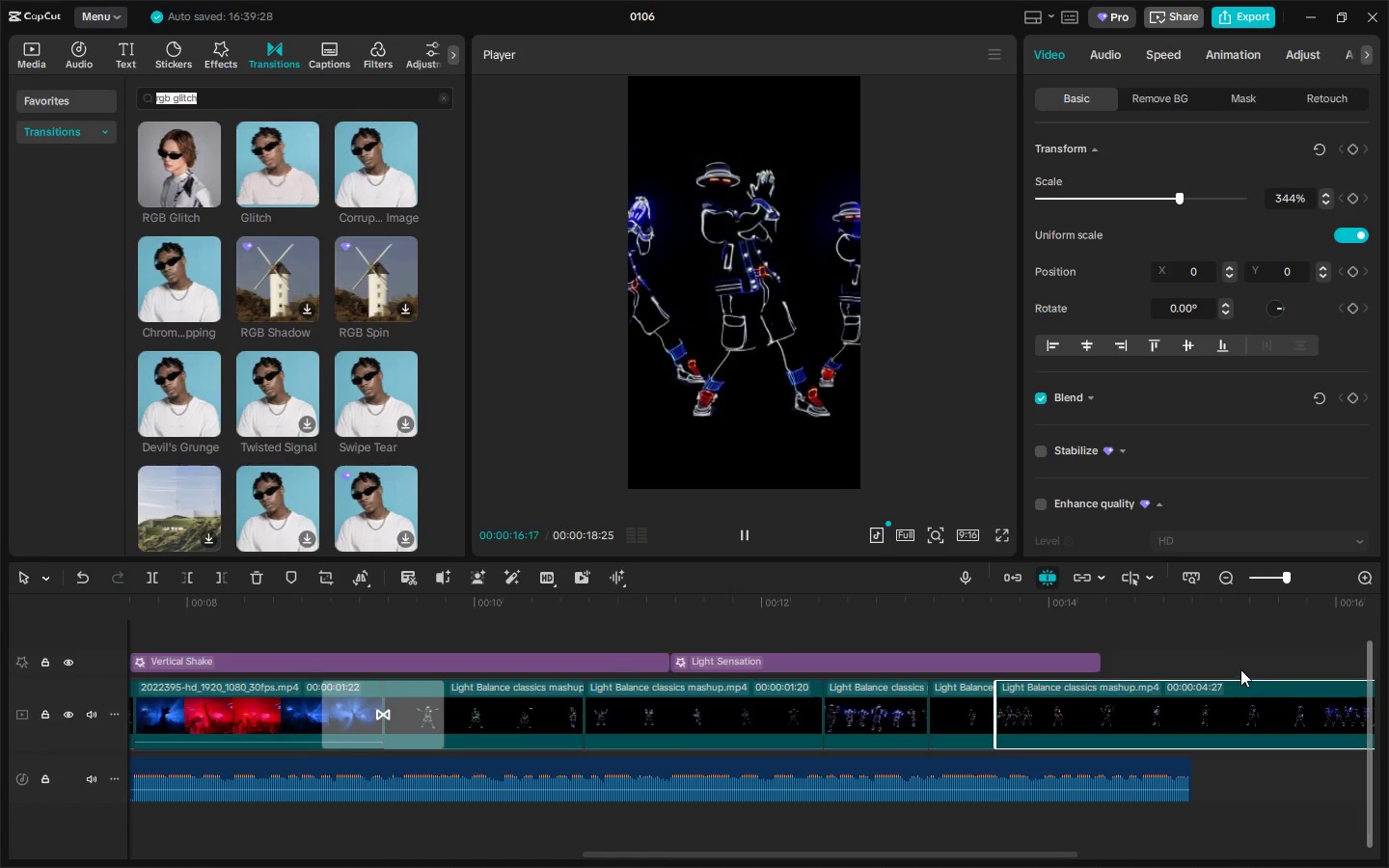 
left_click([1223, 597])
 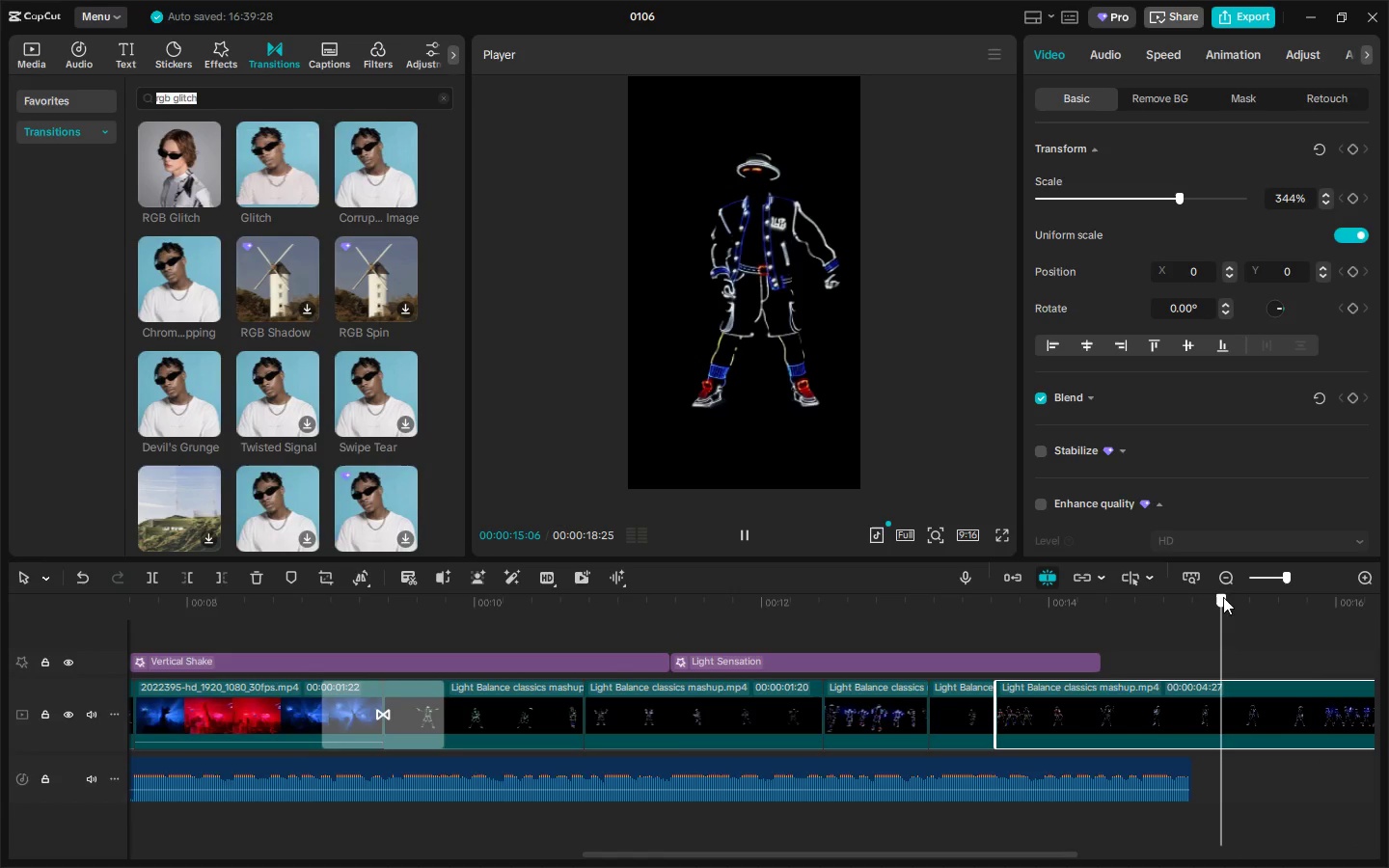 
key(Space)
 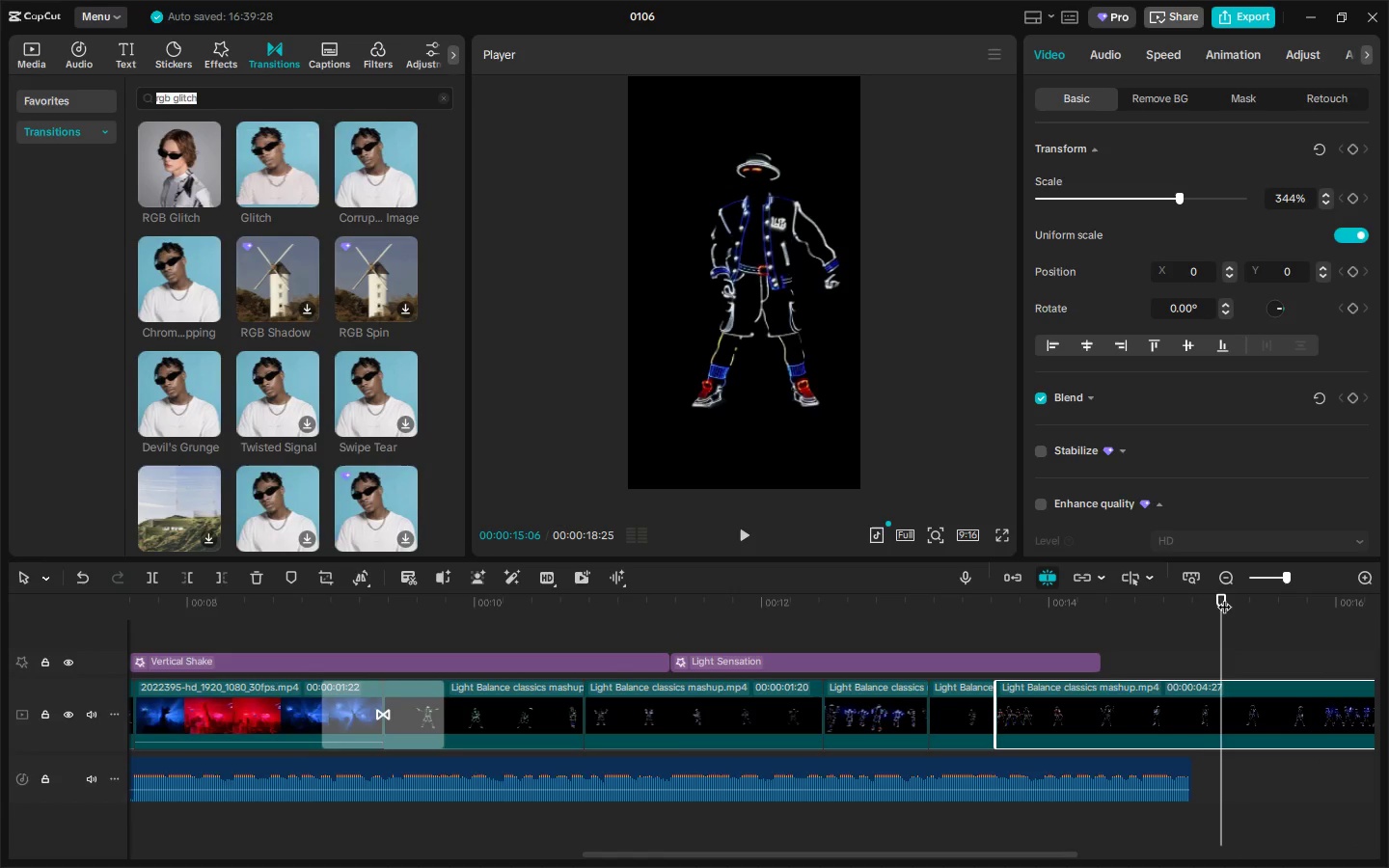 
key(Space)
 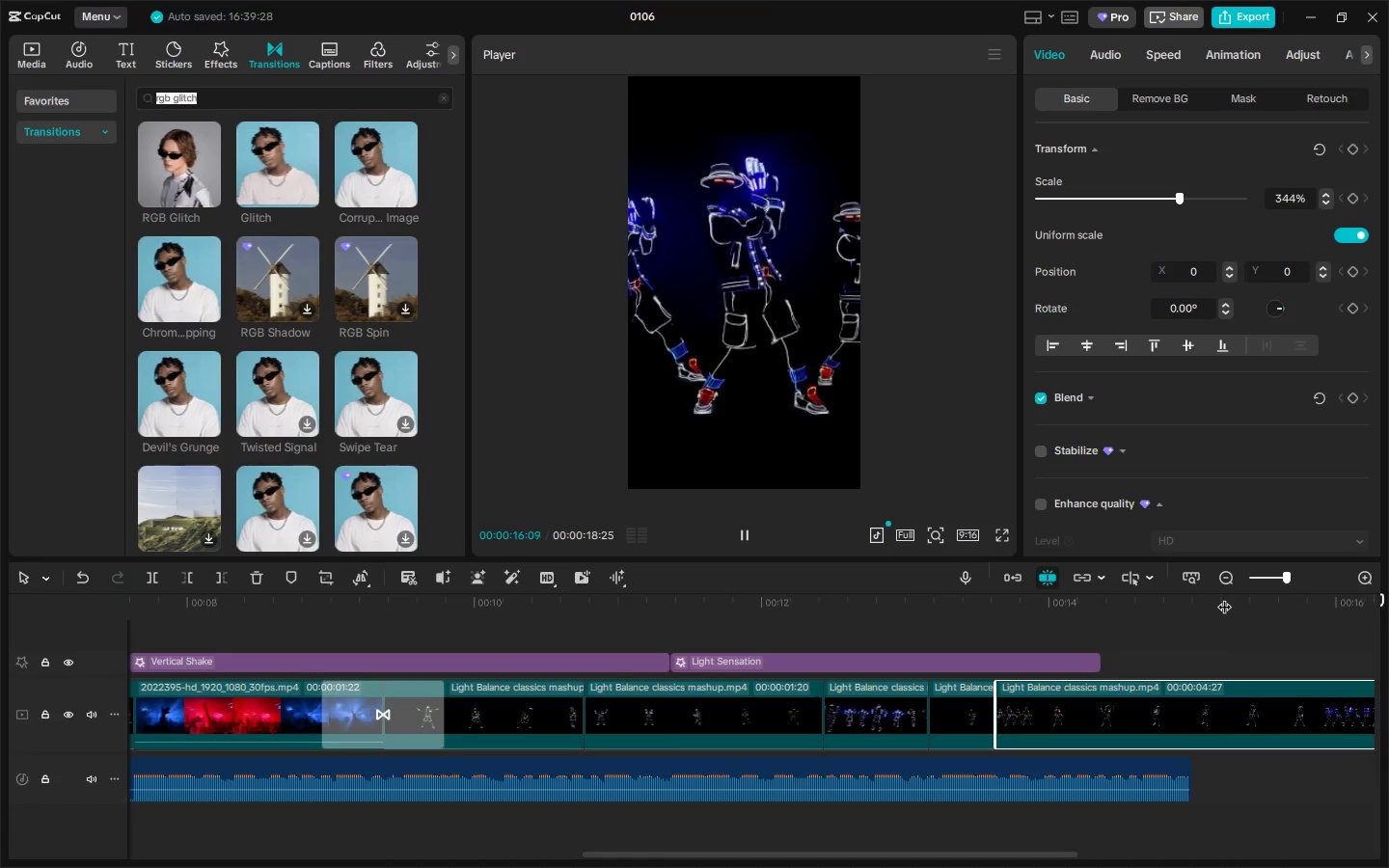 
left_click([1224, 597])
 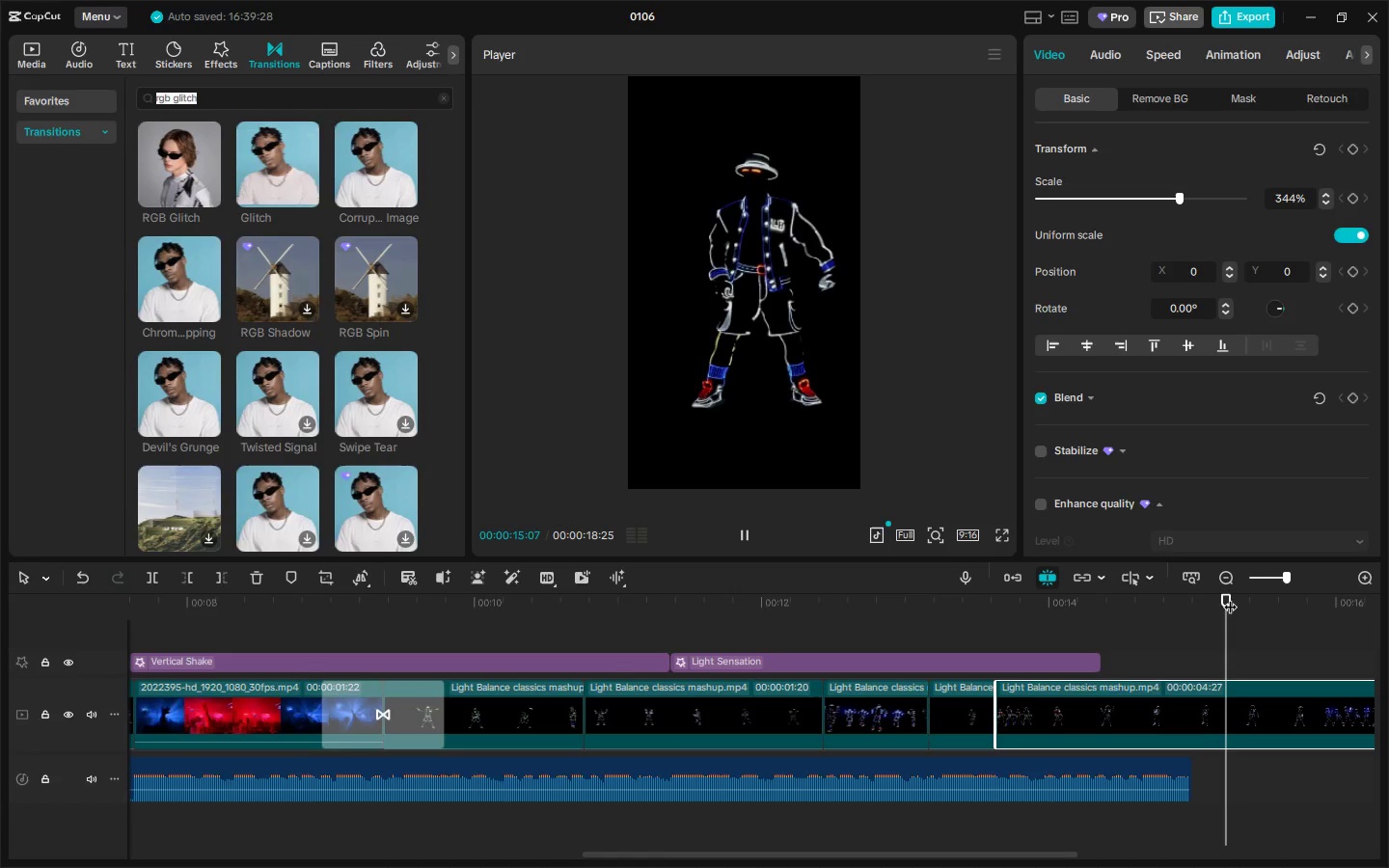 
key(Space)
 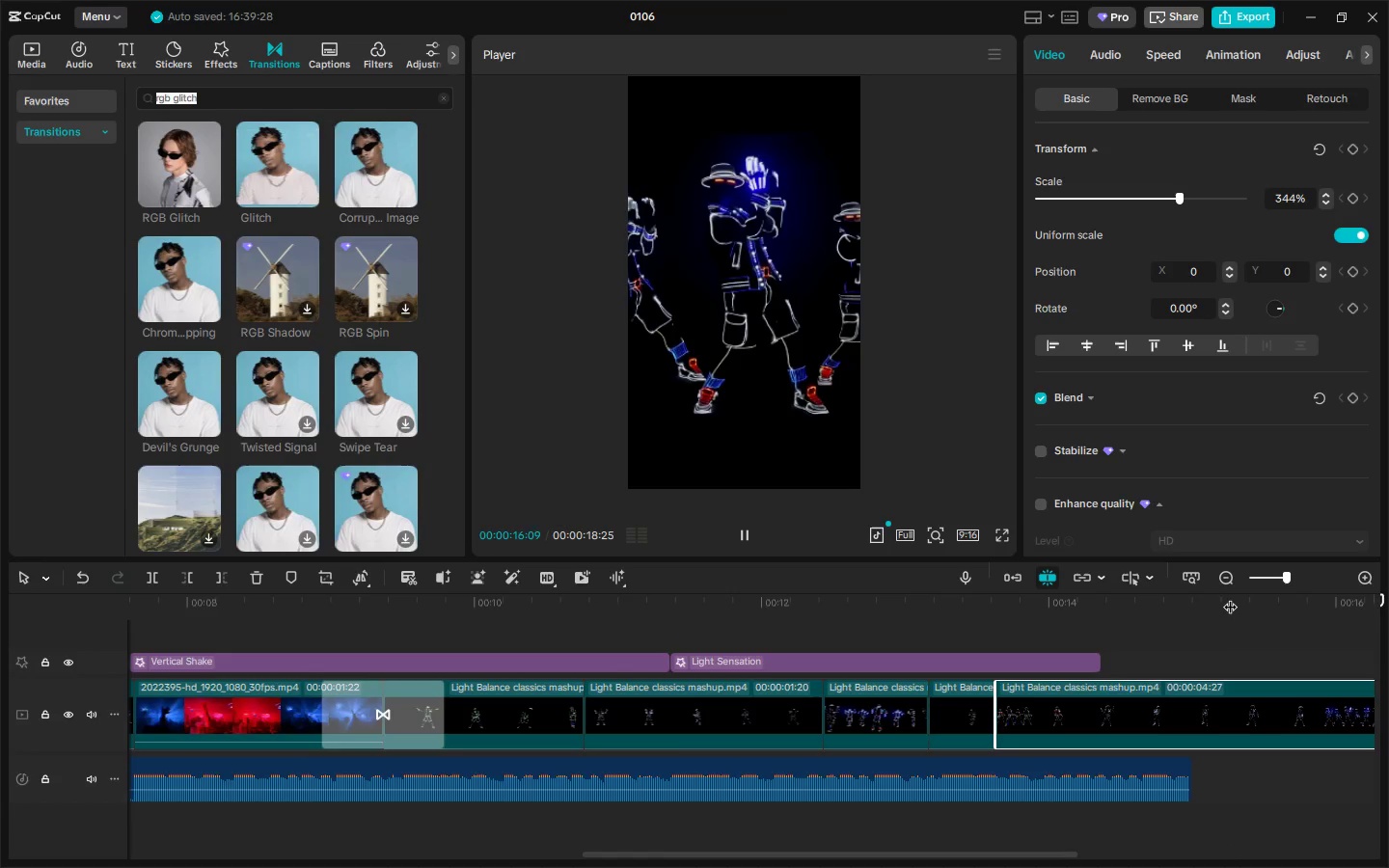 
key(Space)
 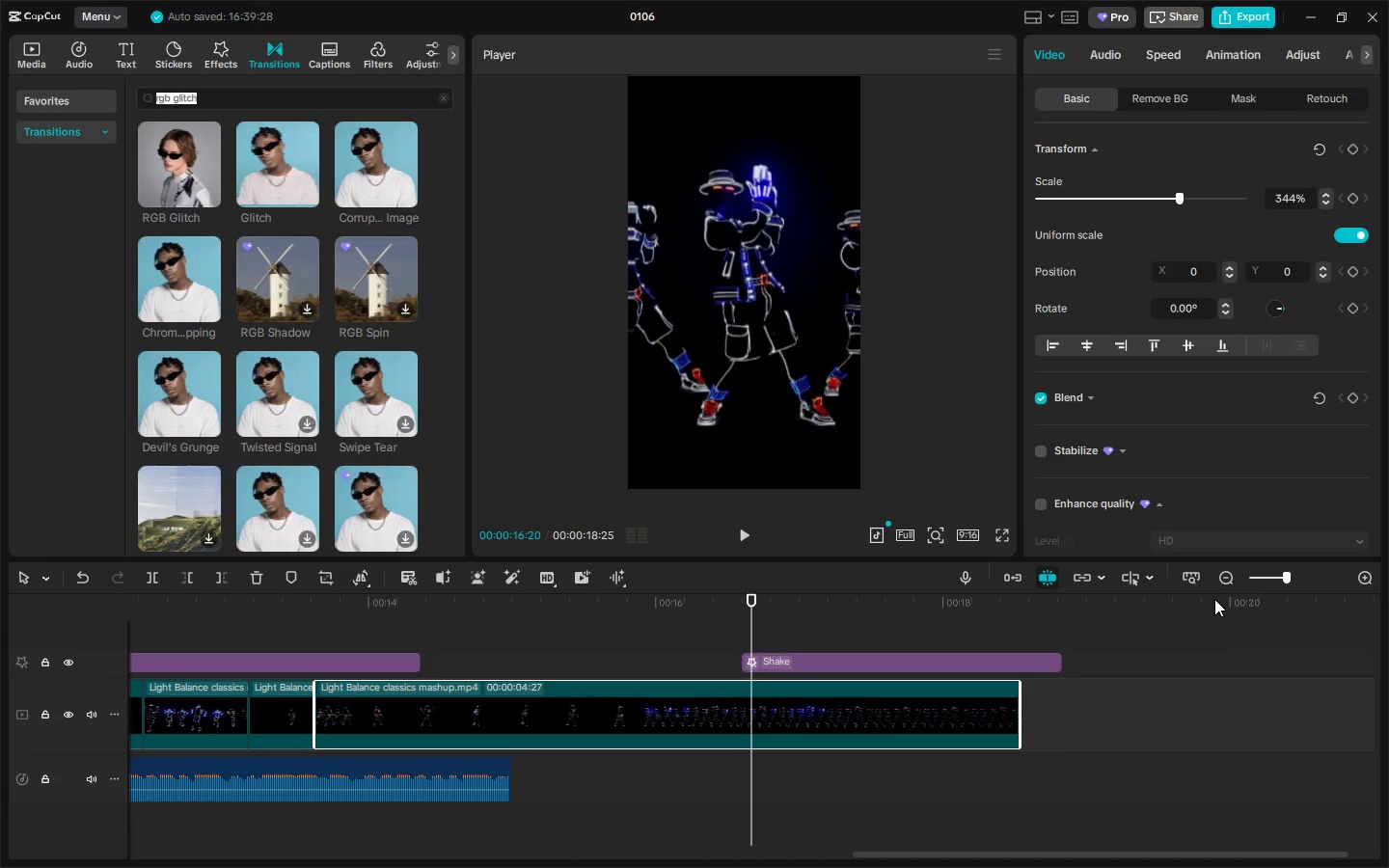 
key(Space)
 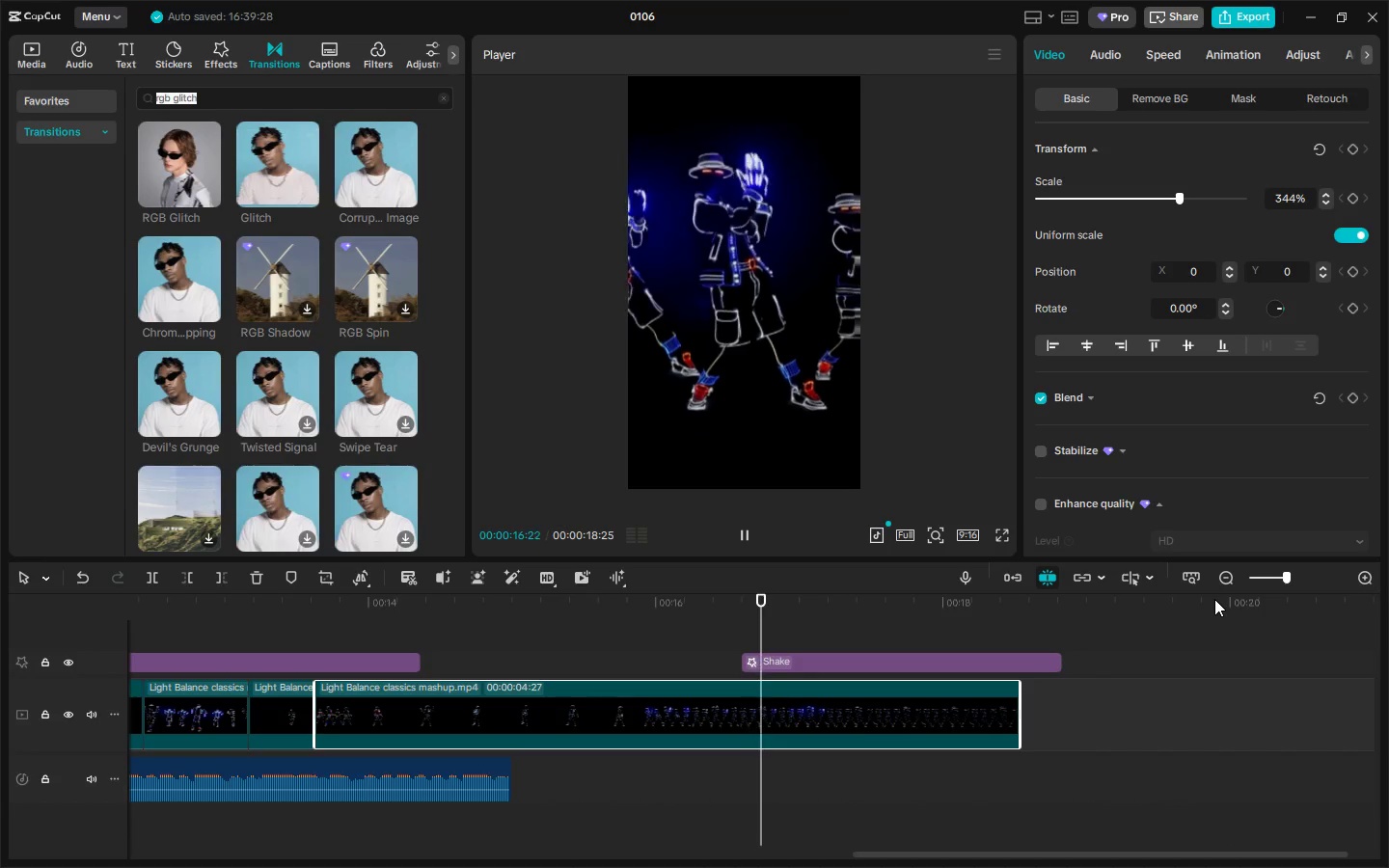 
key(Space)
 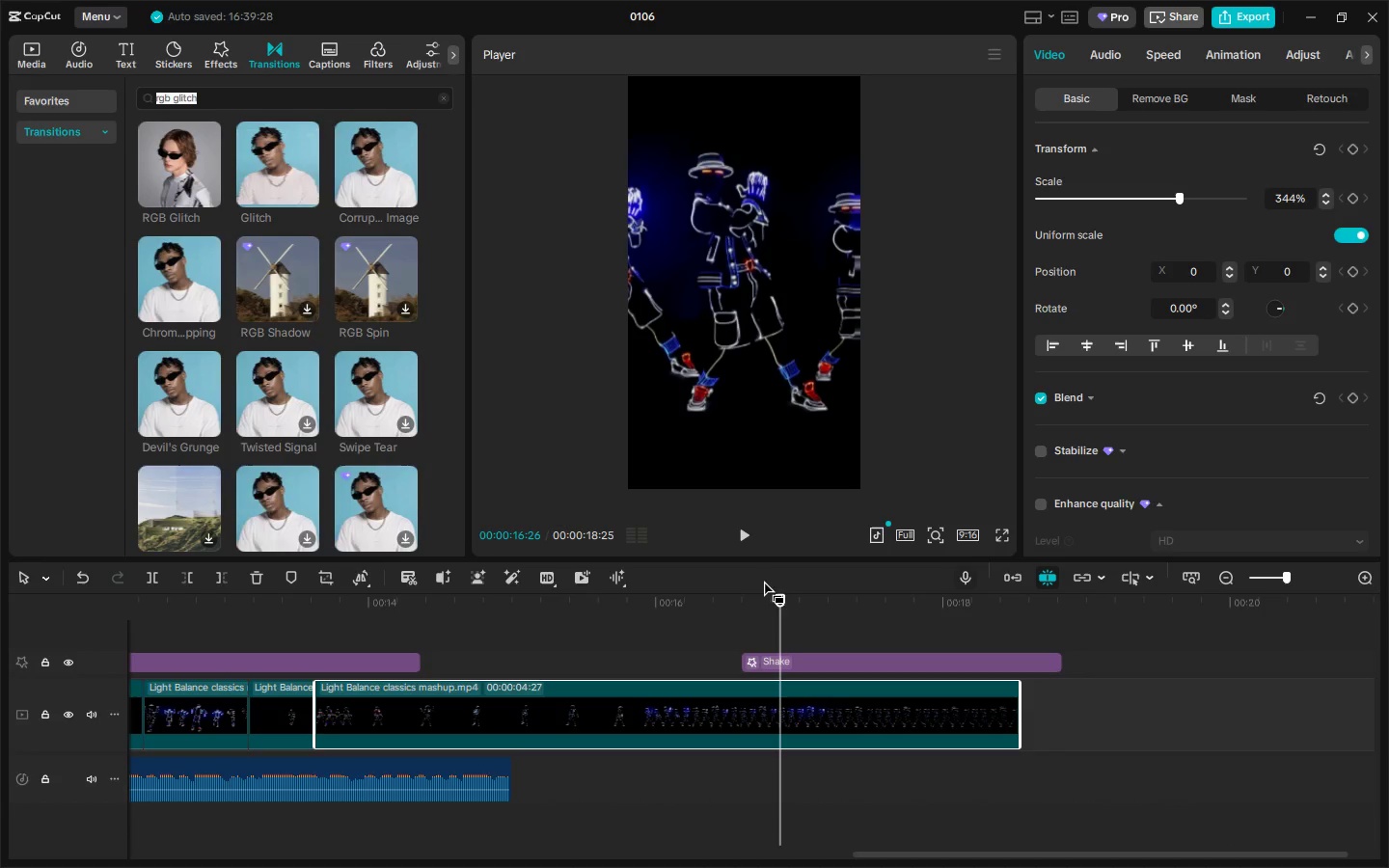 
left_click_drag(start_coordinate=[720, 593], to_coordinate=[604, 602])
 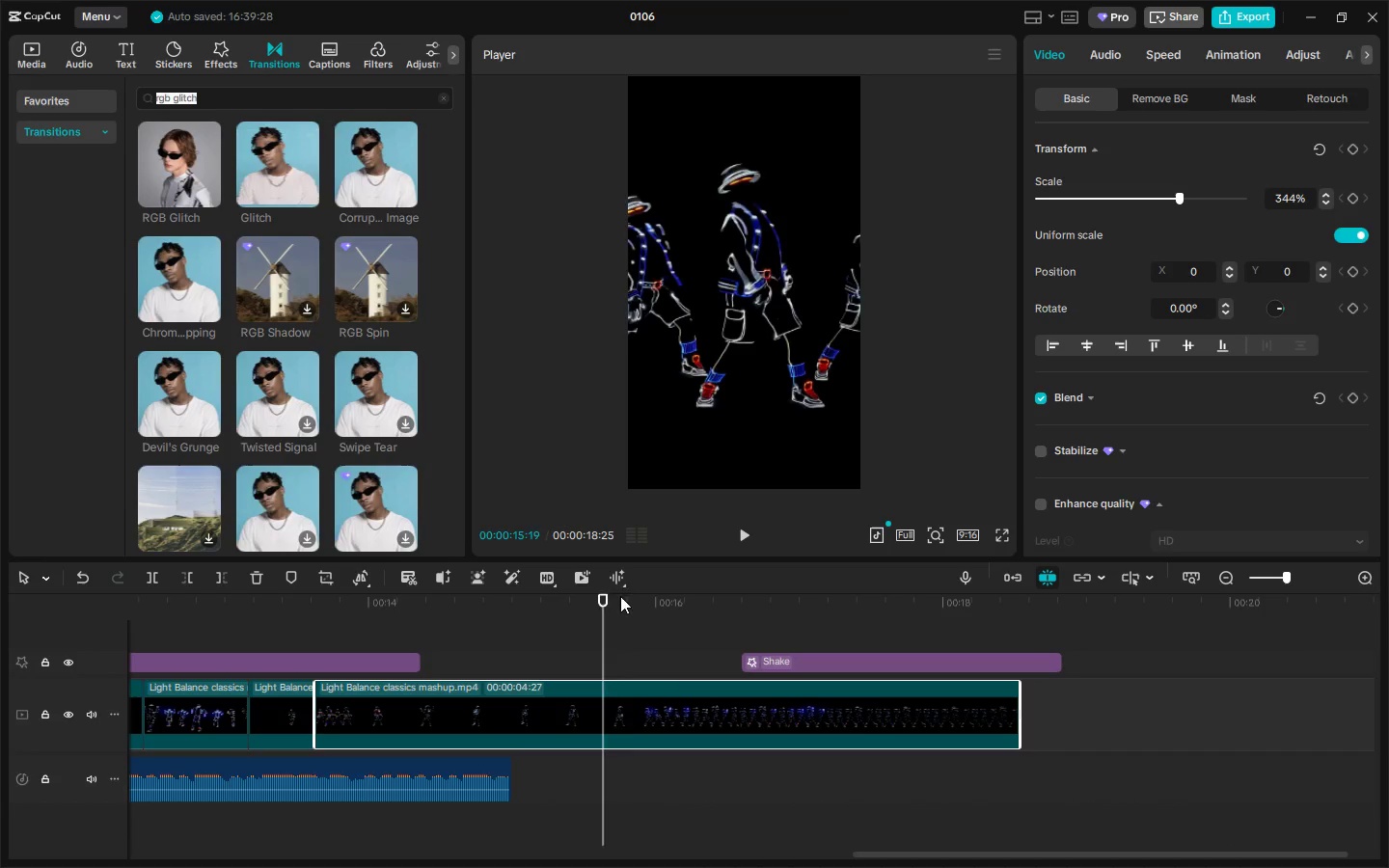 
left_click_drag(start_coordinate=[620, 596], to_coordinate=[580, 612])
 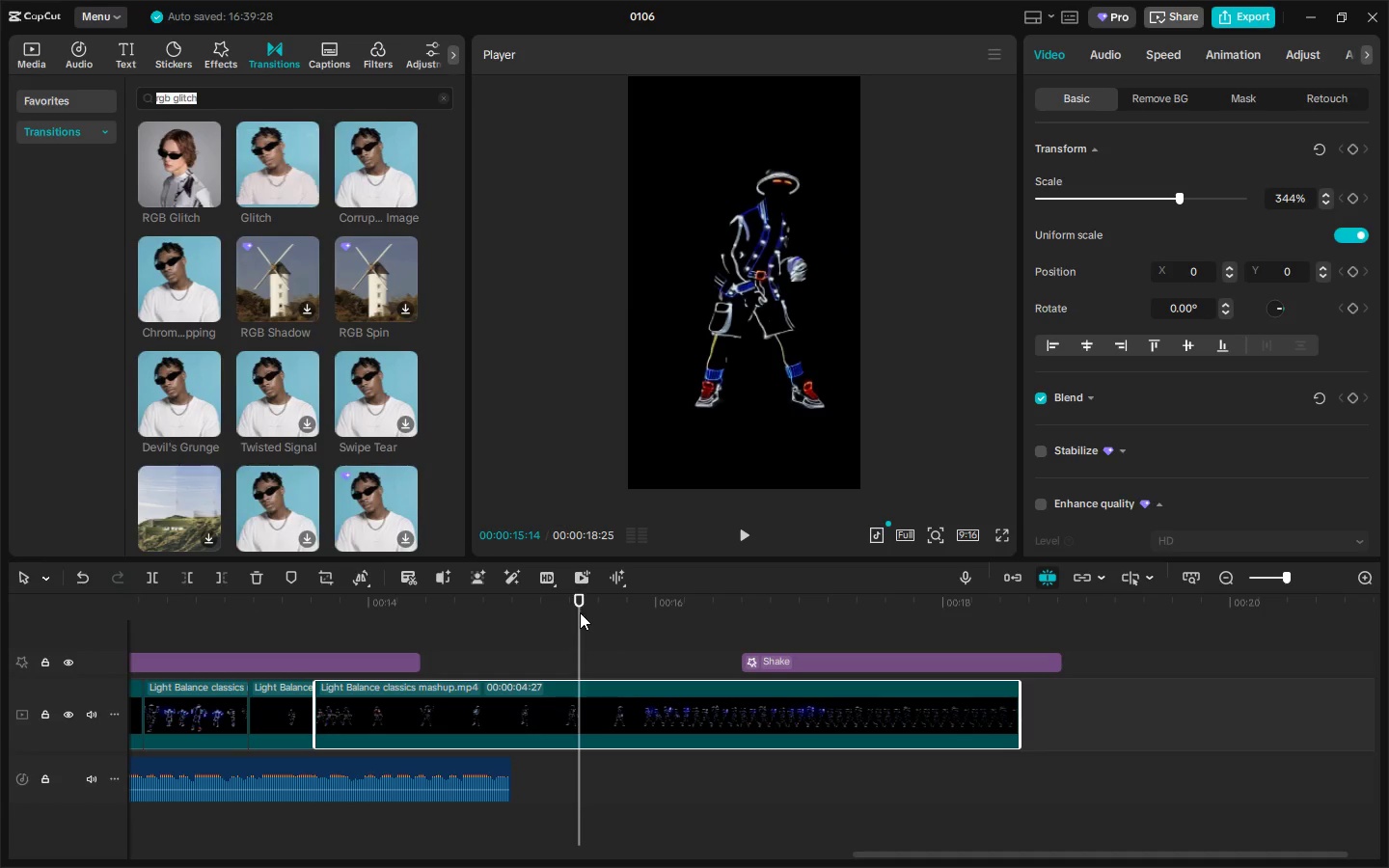 
key(Space)
 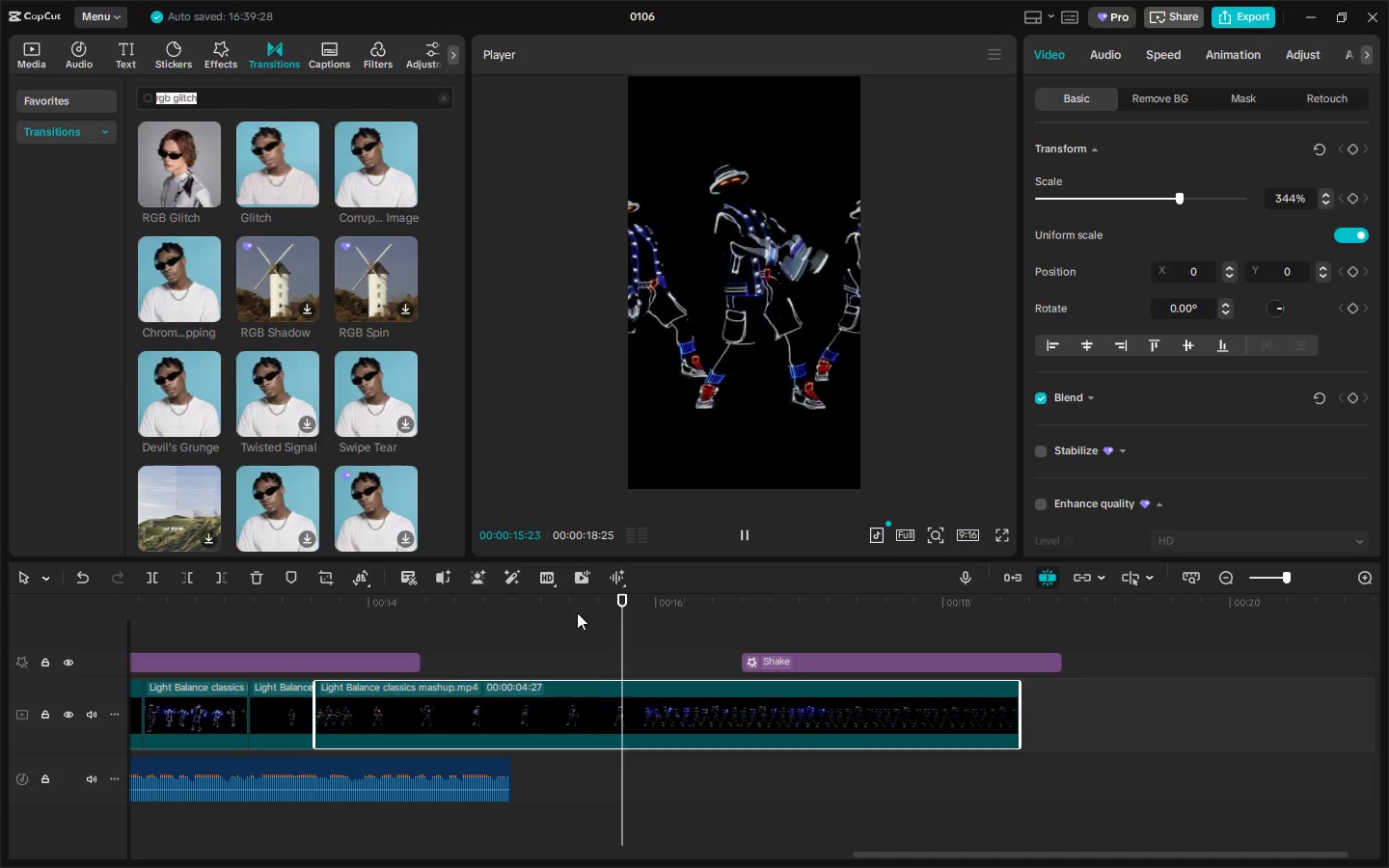 
left_click_drag(start_coordinate=[557, 614], to_coordinate=[518, 617])
 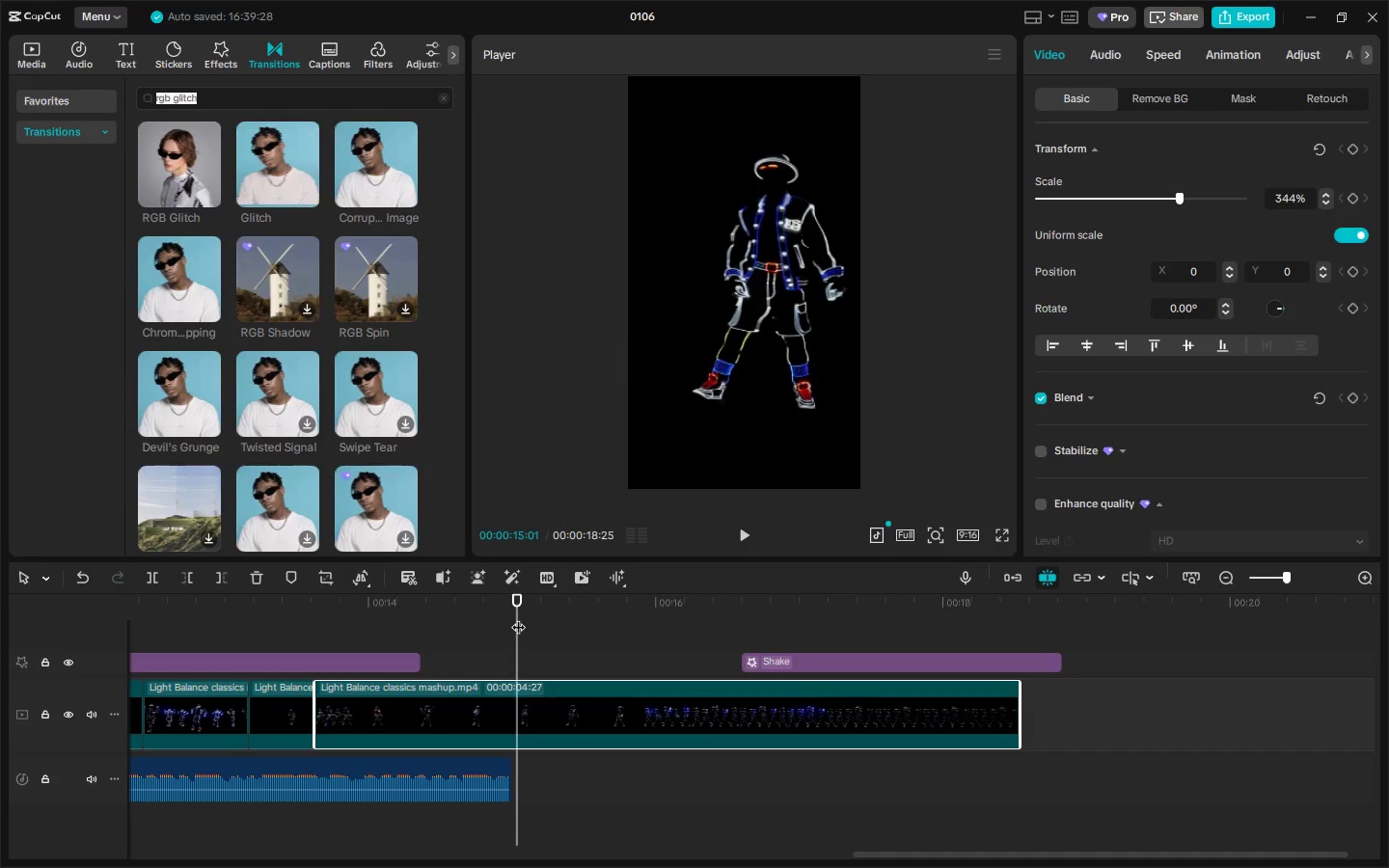 
key(Space)
 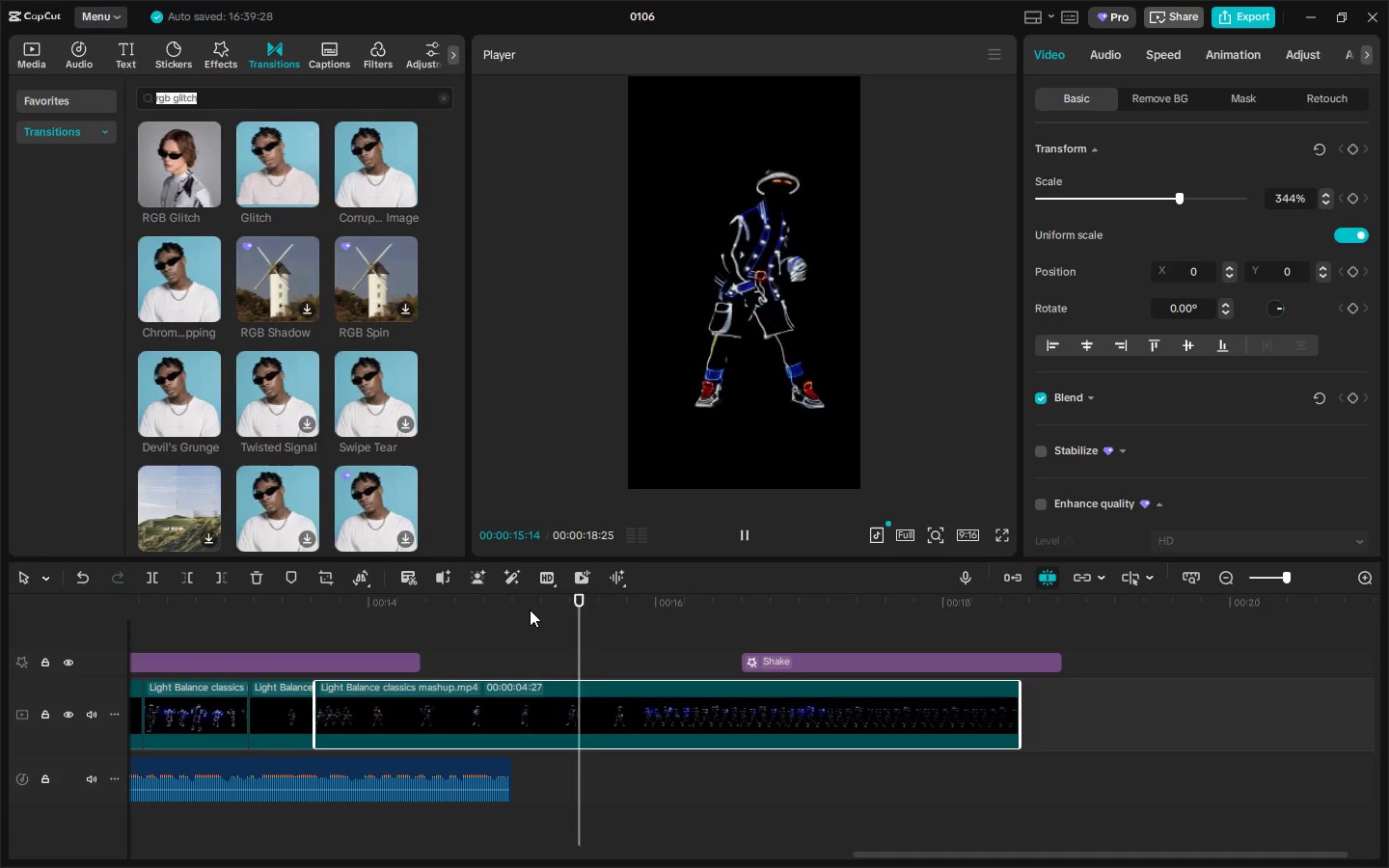 
key(Space)
 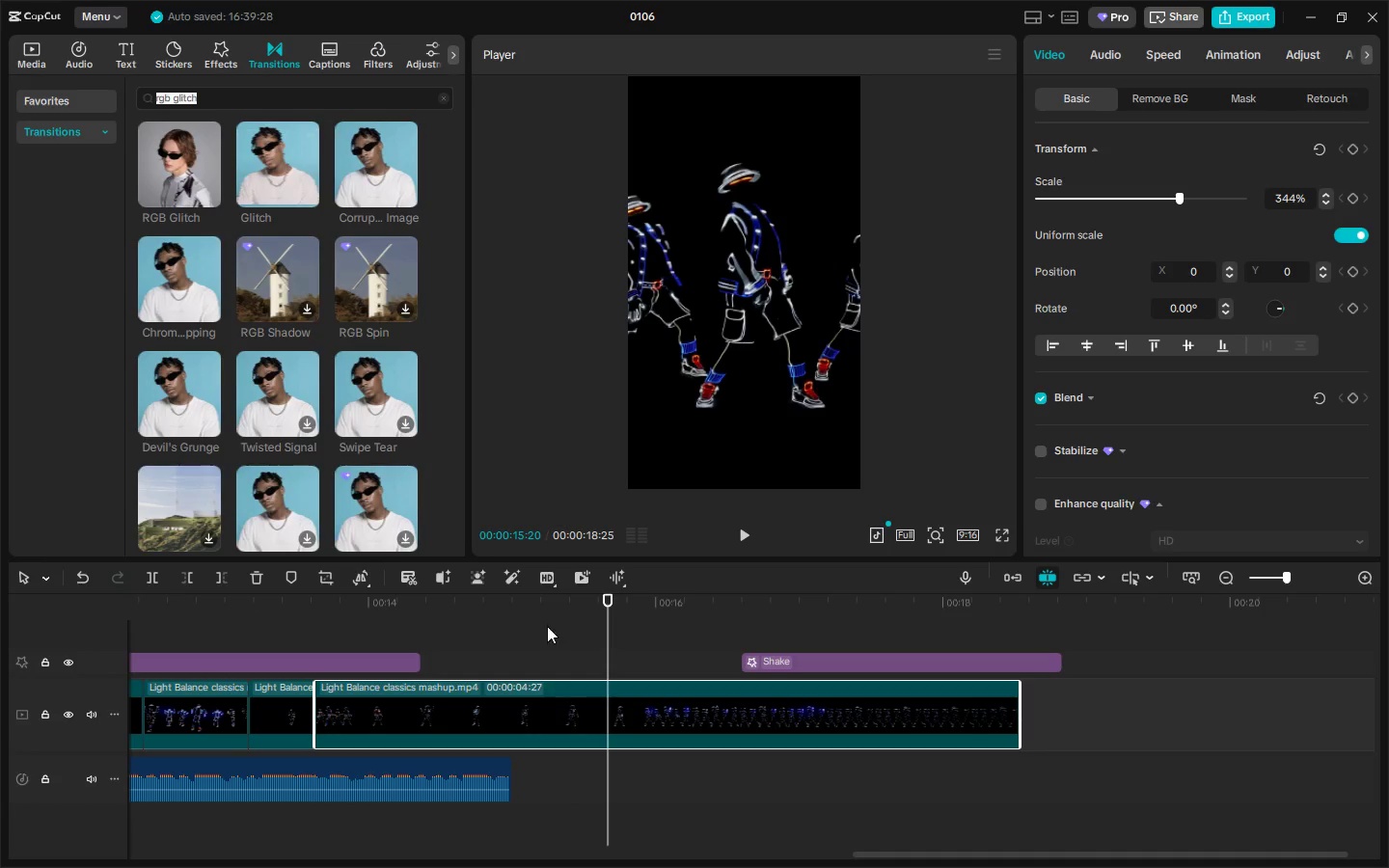 
key(Control+ControlLeft)
 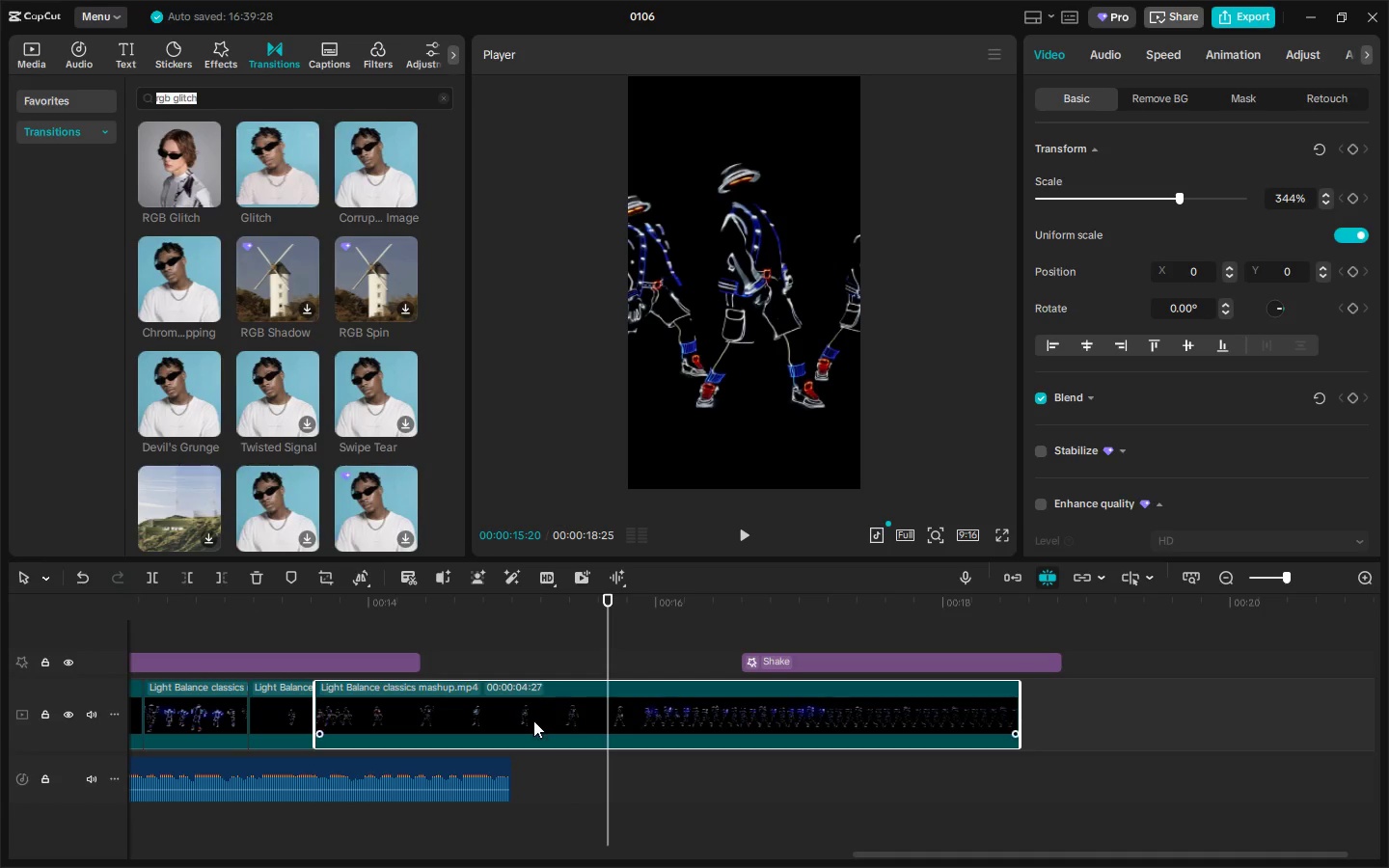 
key(Control+B)
 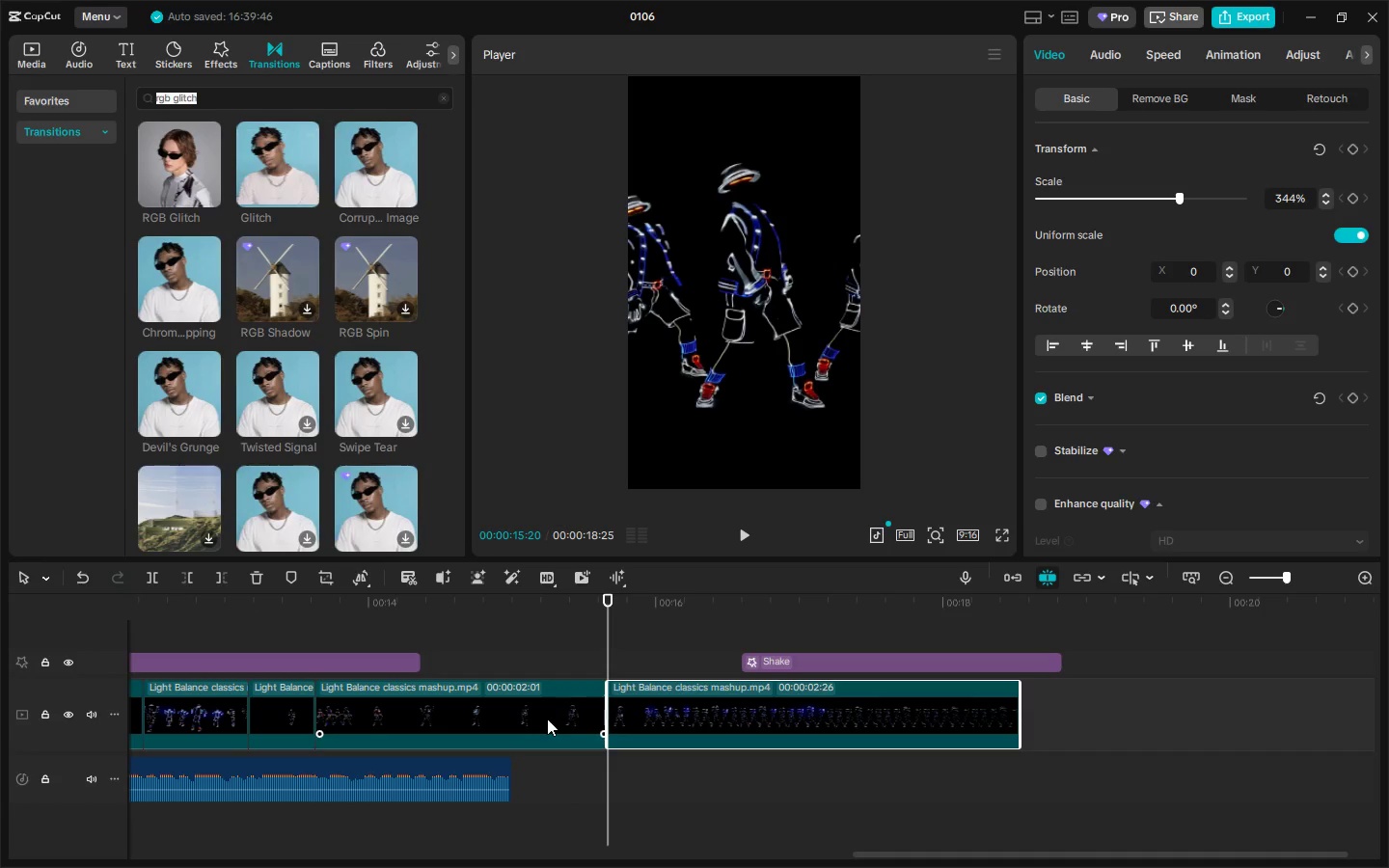 
left_click([547, 718])
 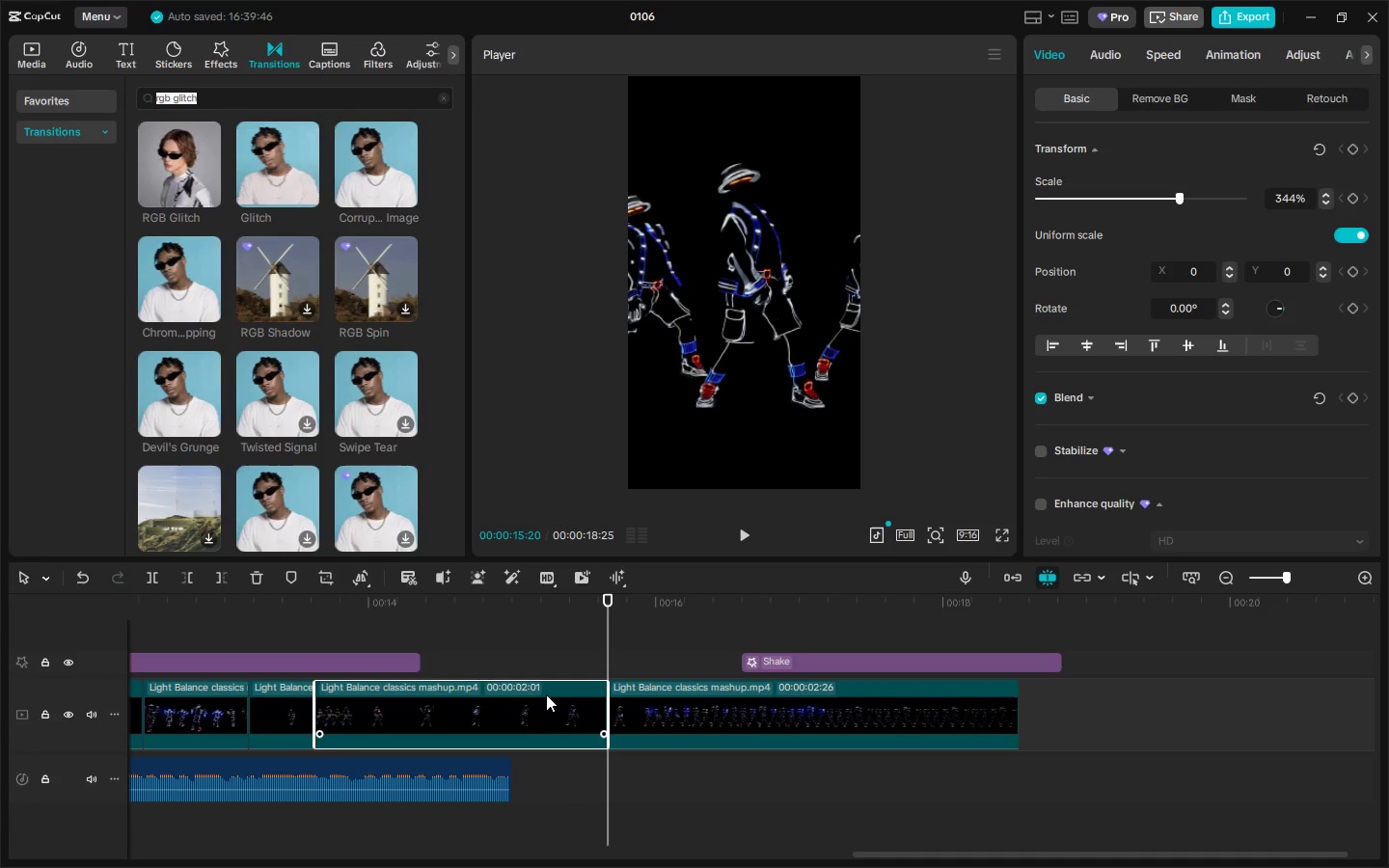 
key(Delete)
 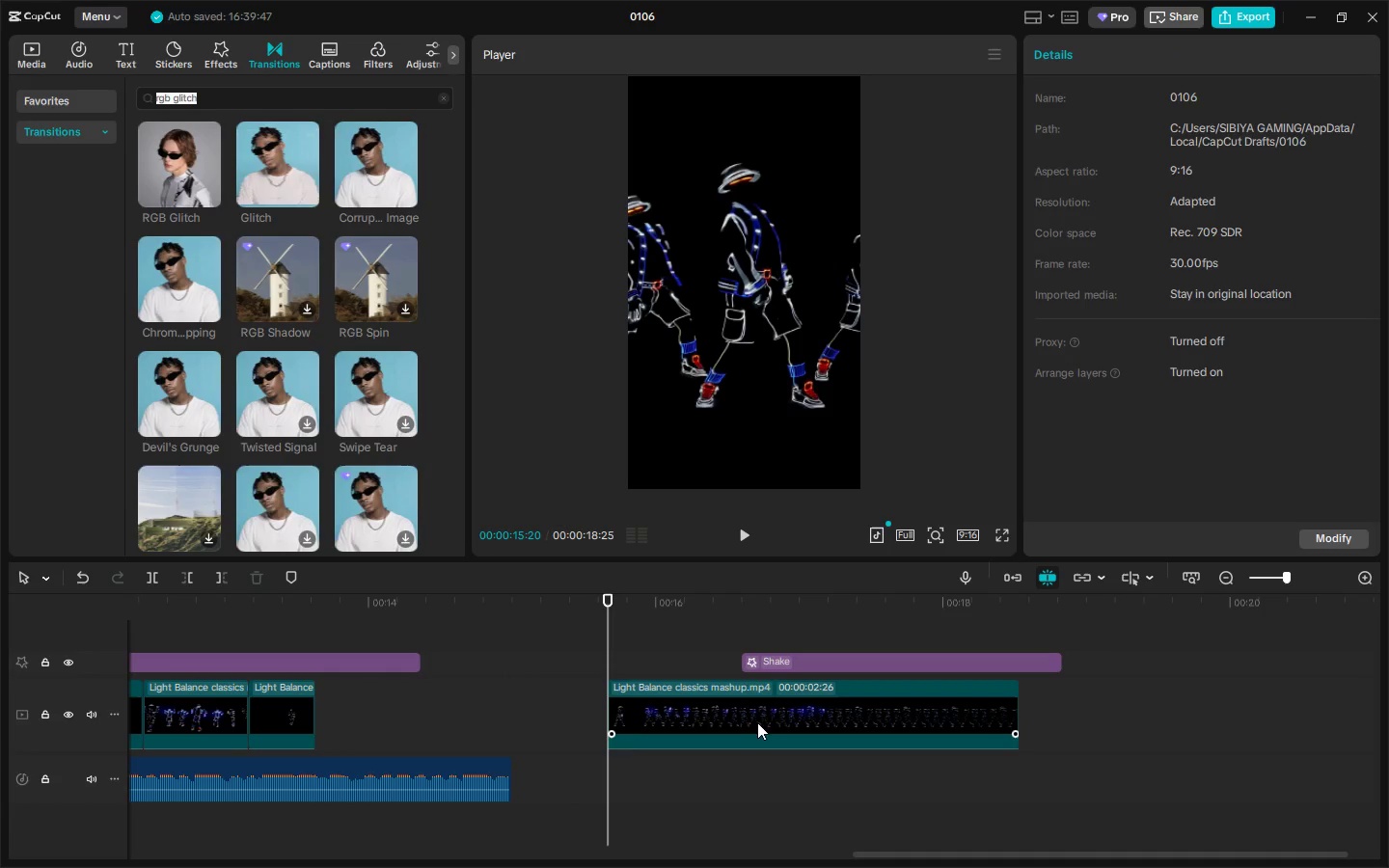 
left_click_drag(start_coordinate=[759, 722], to_coordinate=[461, 722])
 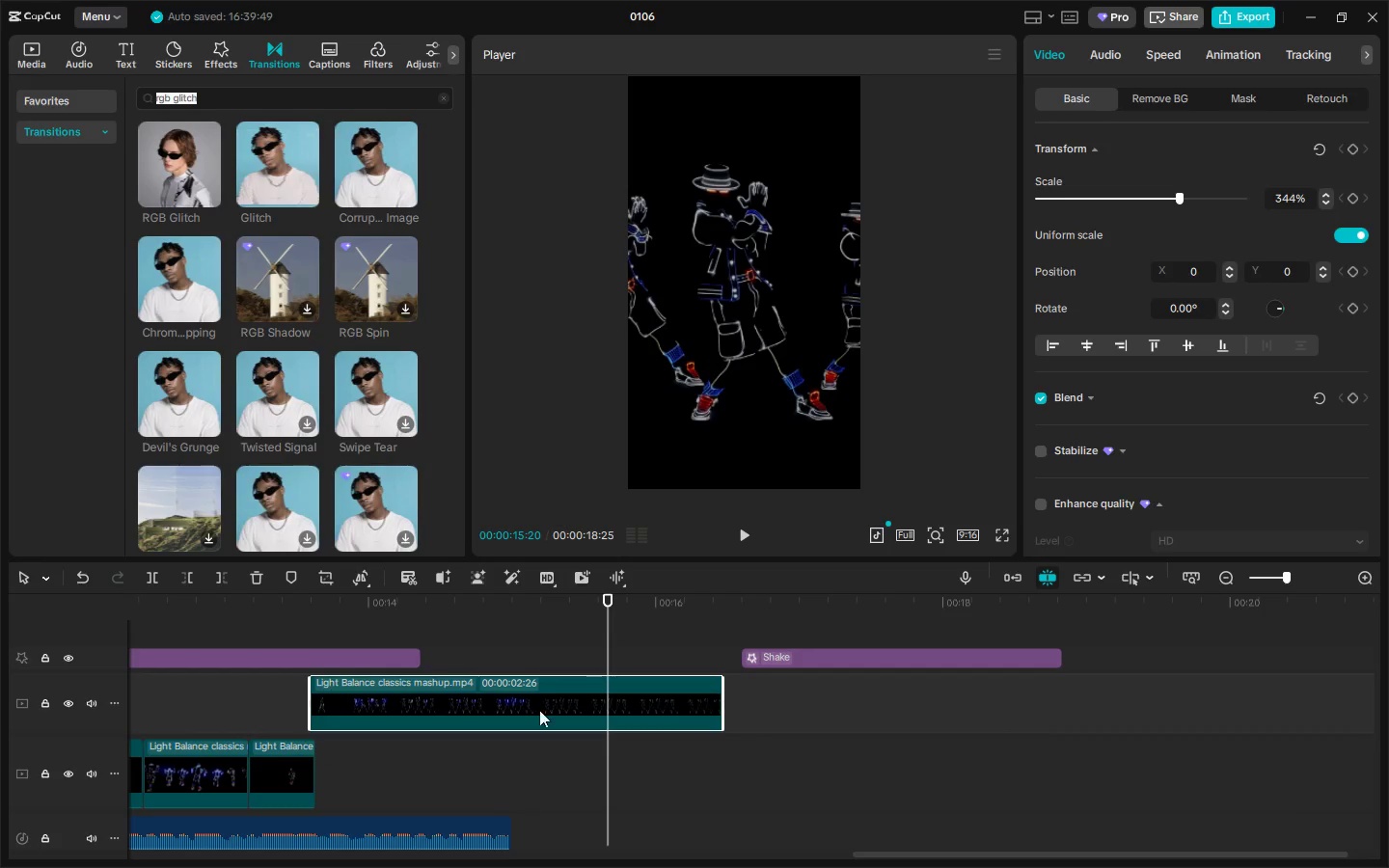 
left_click_drag(start_coordinate=[505, 695], to_coordinate=[516, 765])
 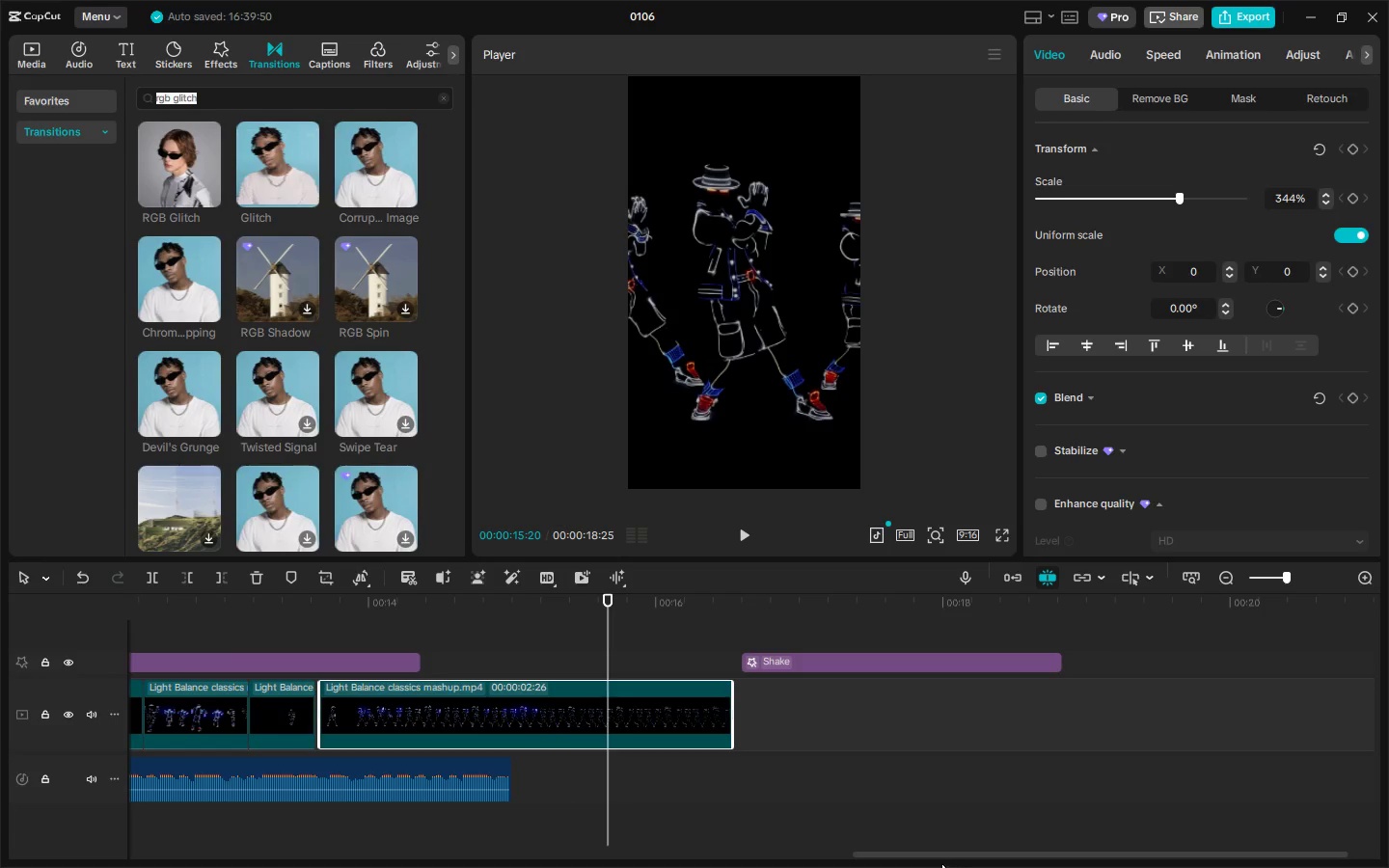 
left_click_drag(start_coordinate=[933, 853], to_coordinate=[658, 853])
 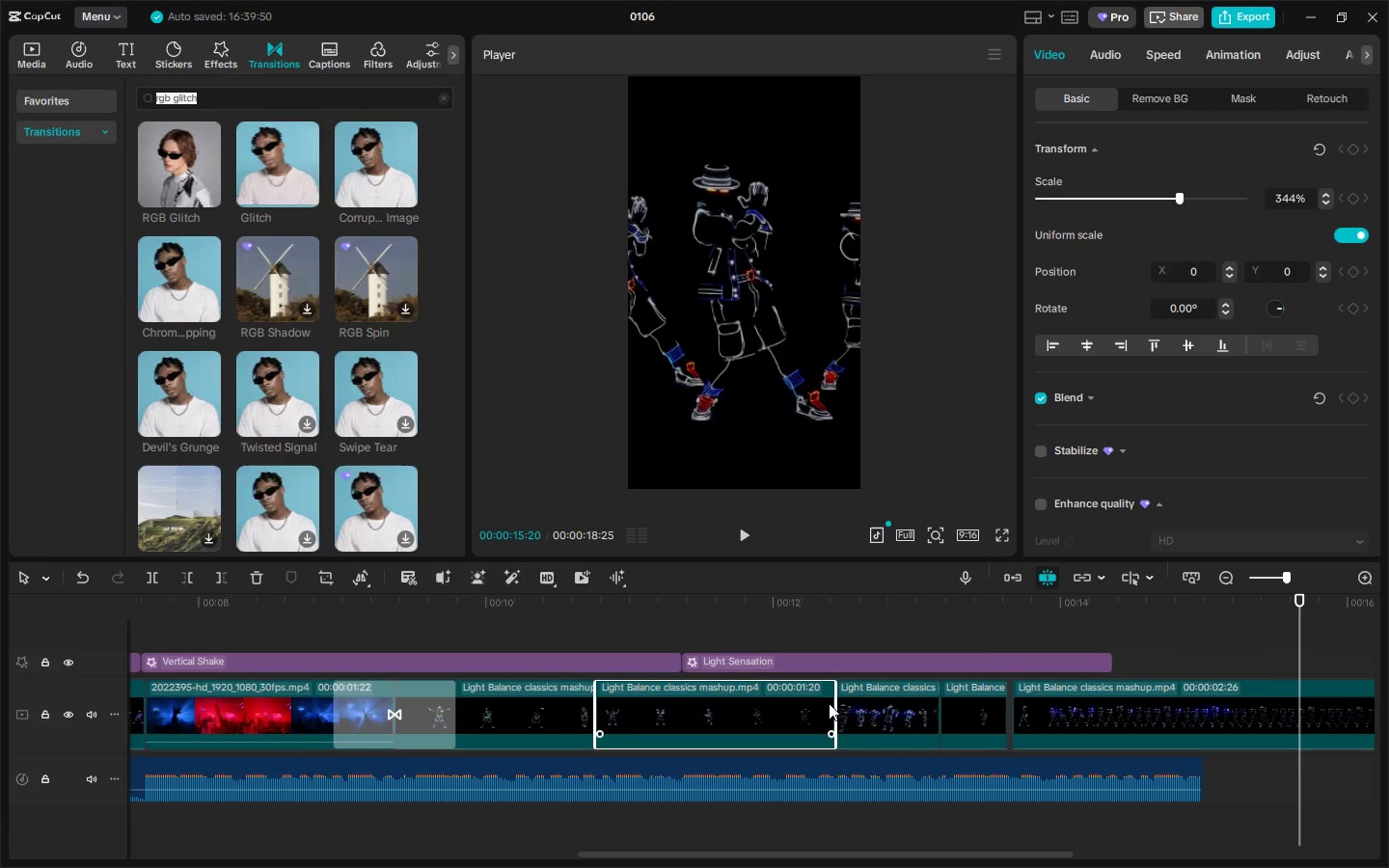 
left_click_drag(start_coordinate=[831, 702], to_coordinate=[694, 707])
 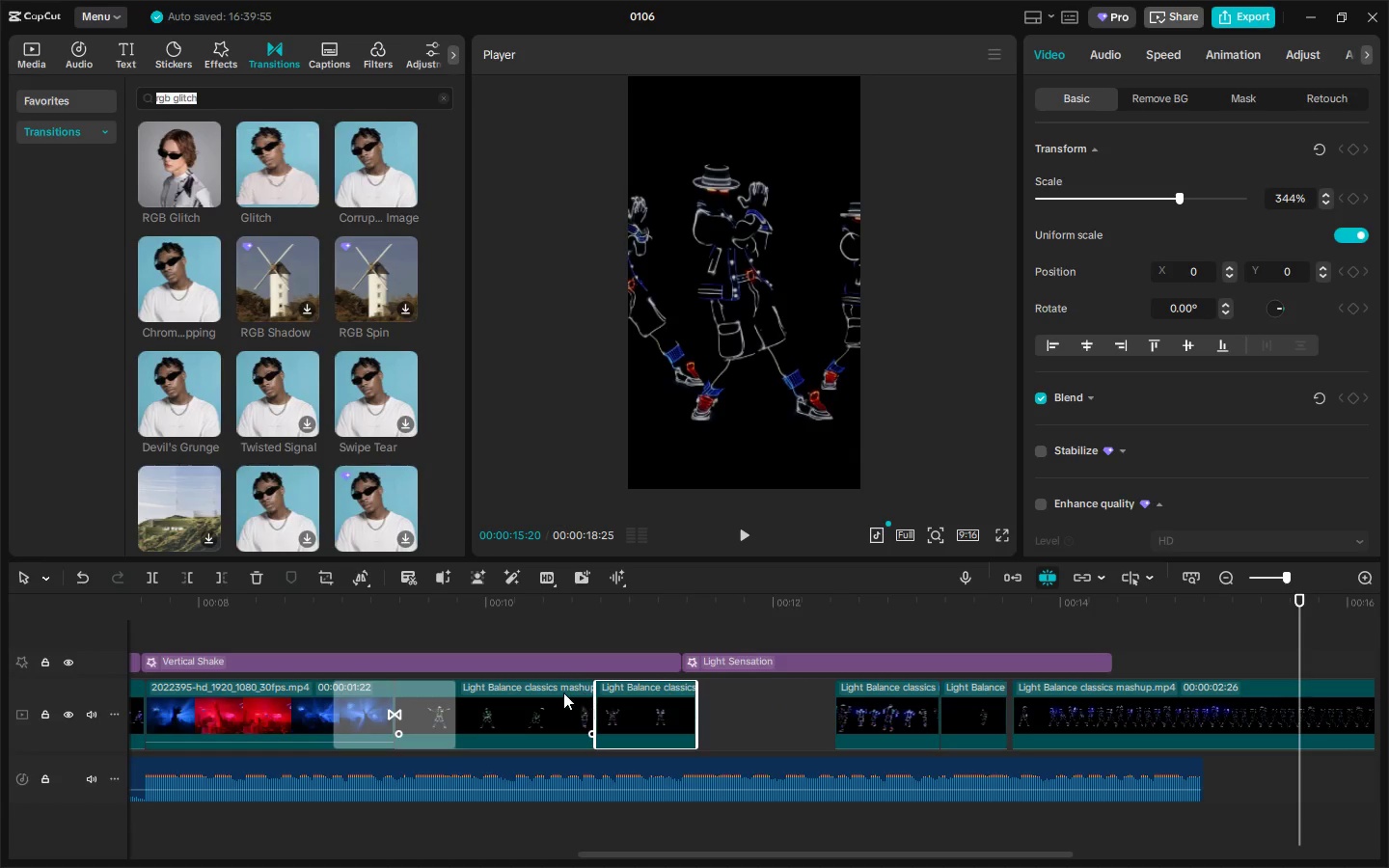 
left_click([558, 692])
 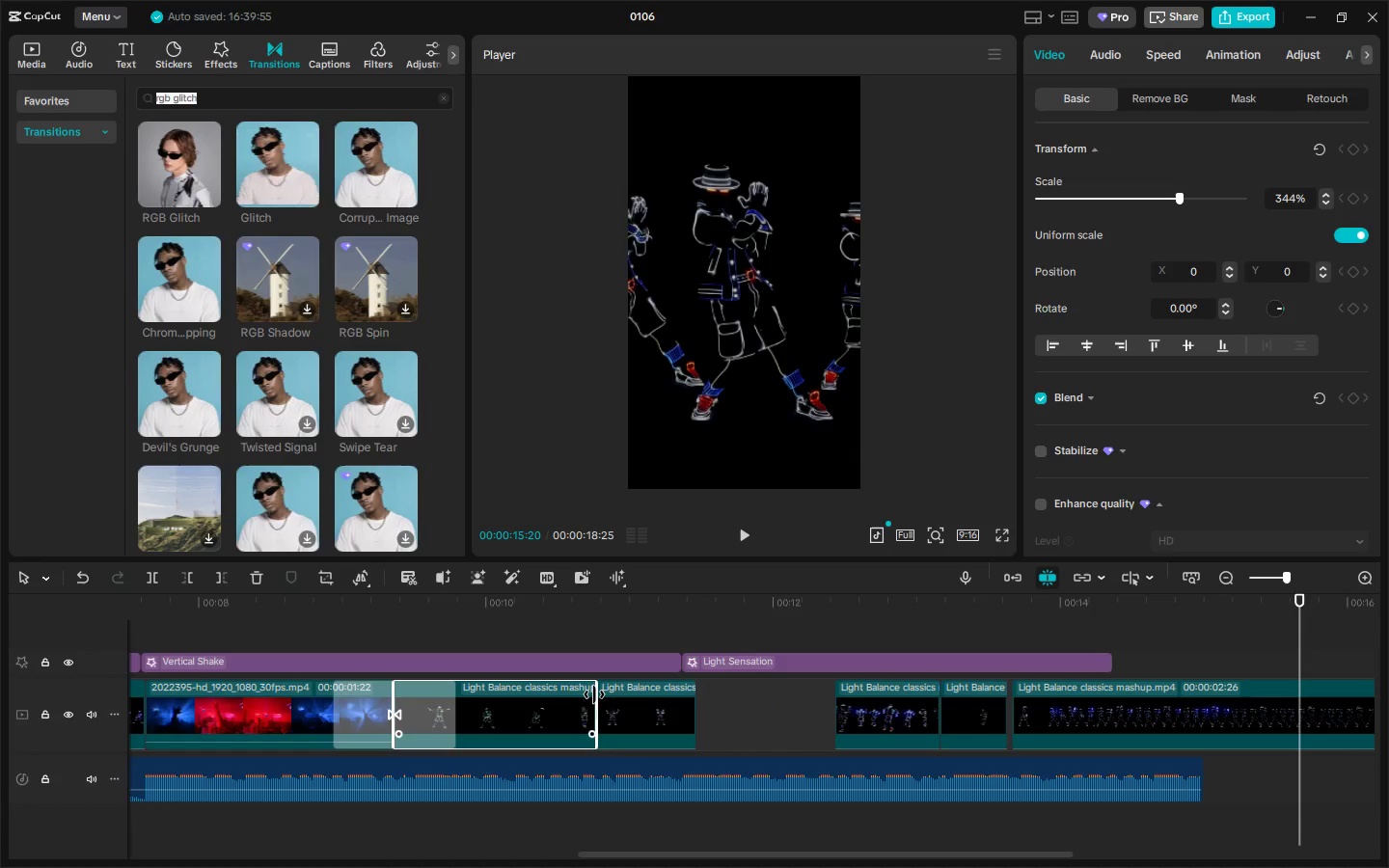 
left_click_drag(start_coordinate=[594, 694], to_coordinate=[484, 698])
 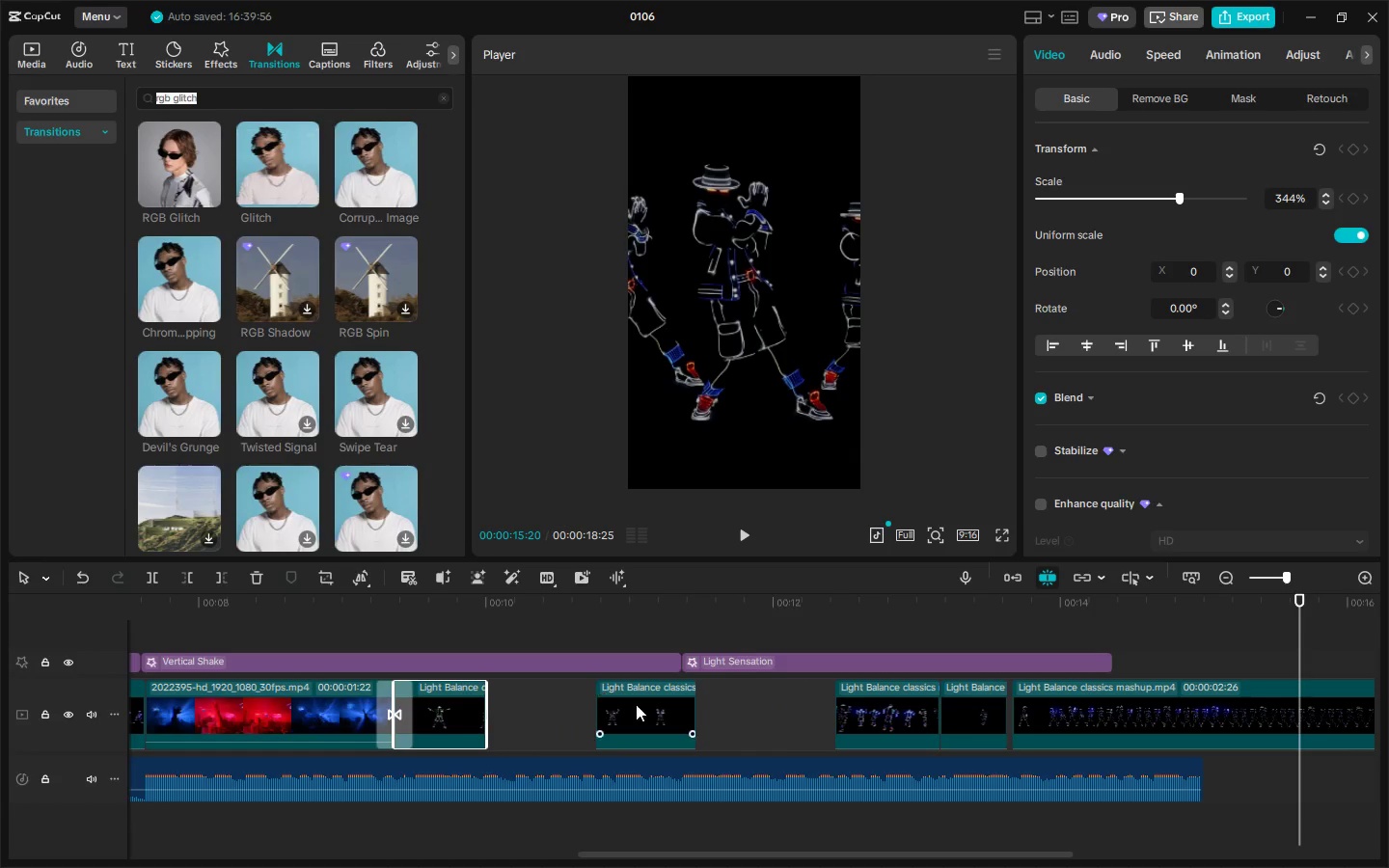 
left_click([640, 704])
 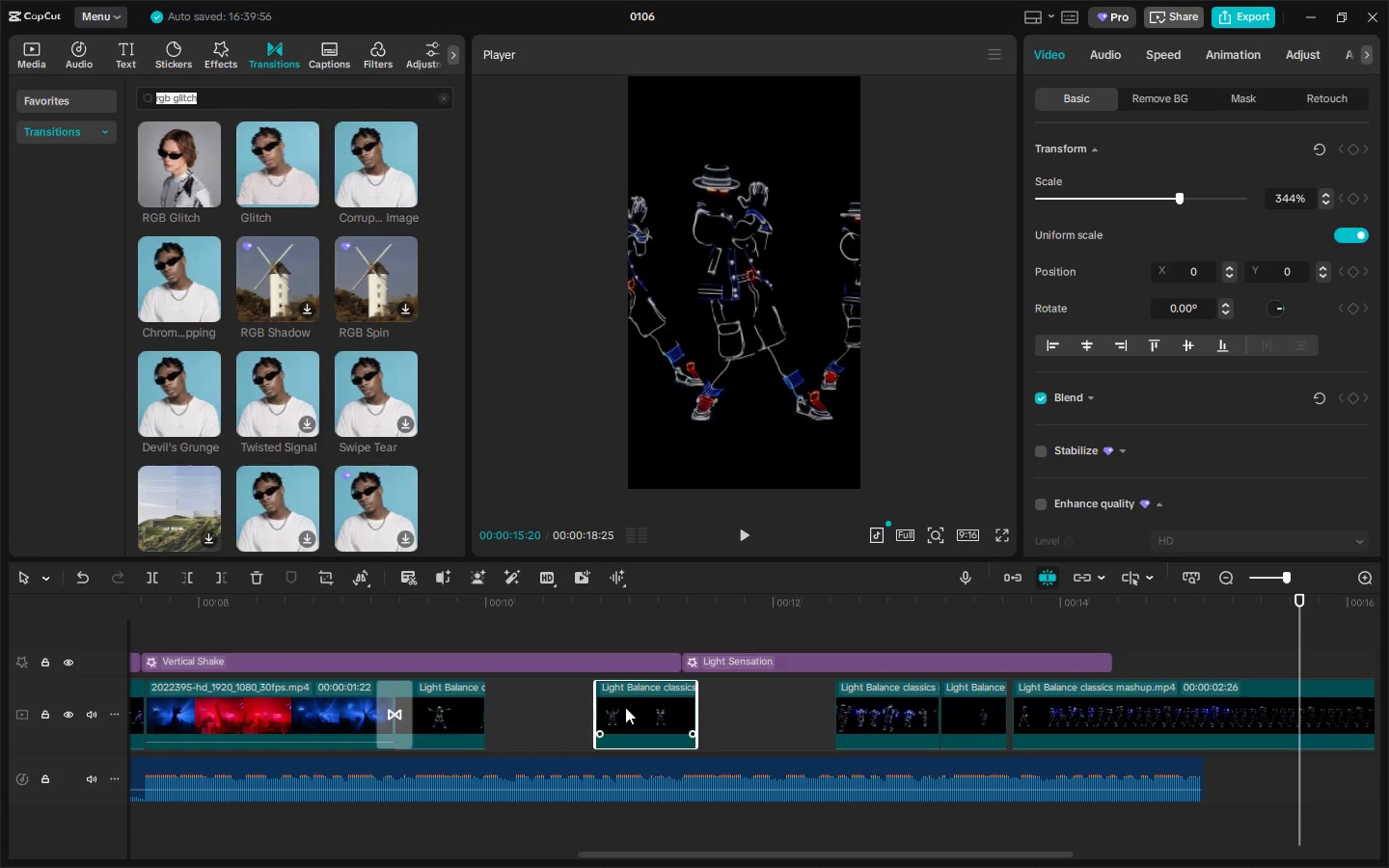 
left_click_drag(start_coordinate=[625, 707], to_coordinate=[518, 710])
 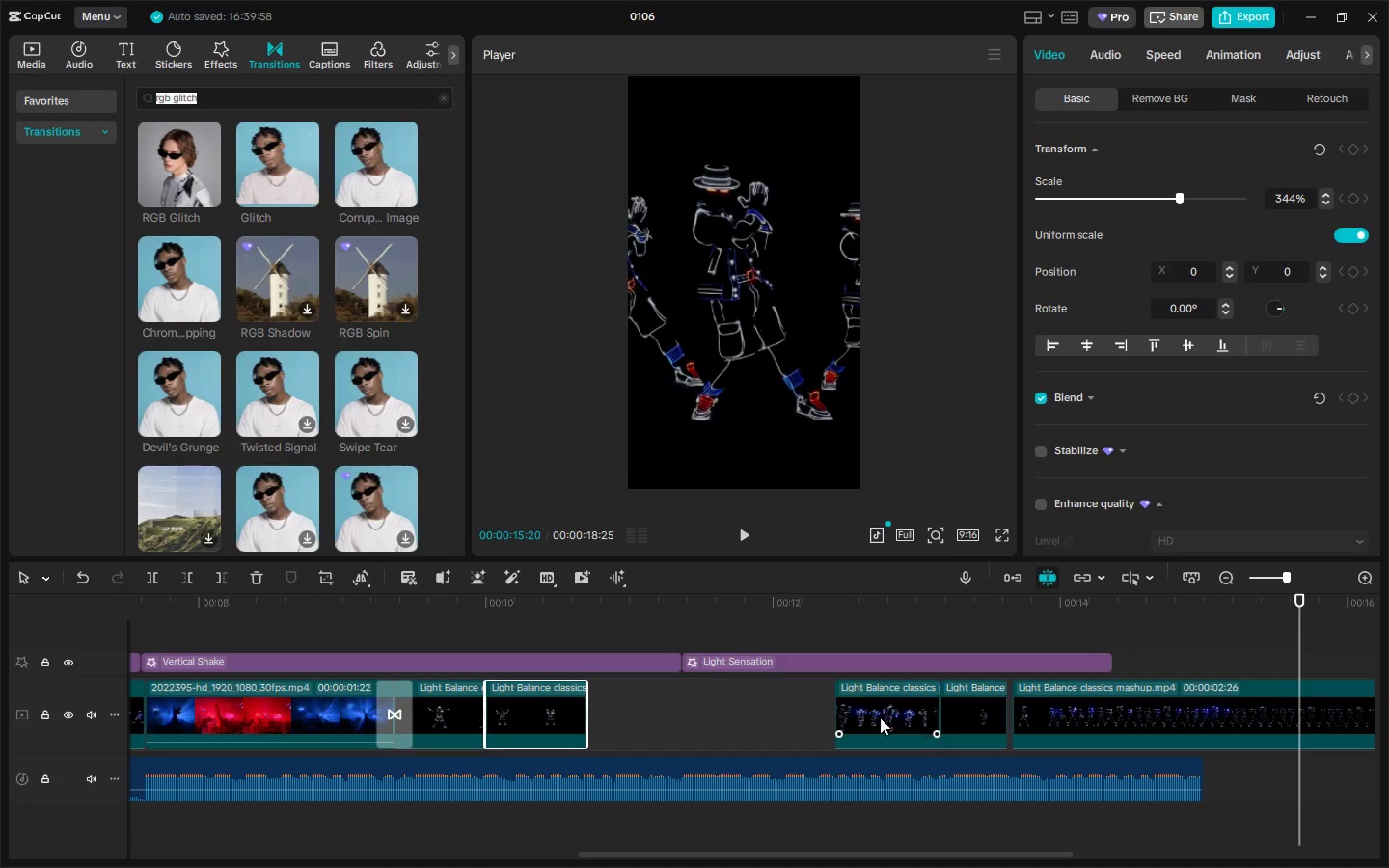 
left_click_drag(start_coordinate=[877, 716], to_coordinate=[630, 714])
 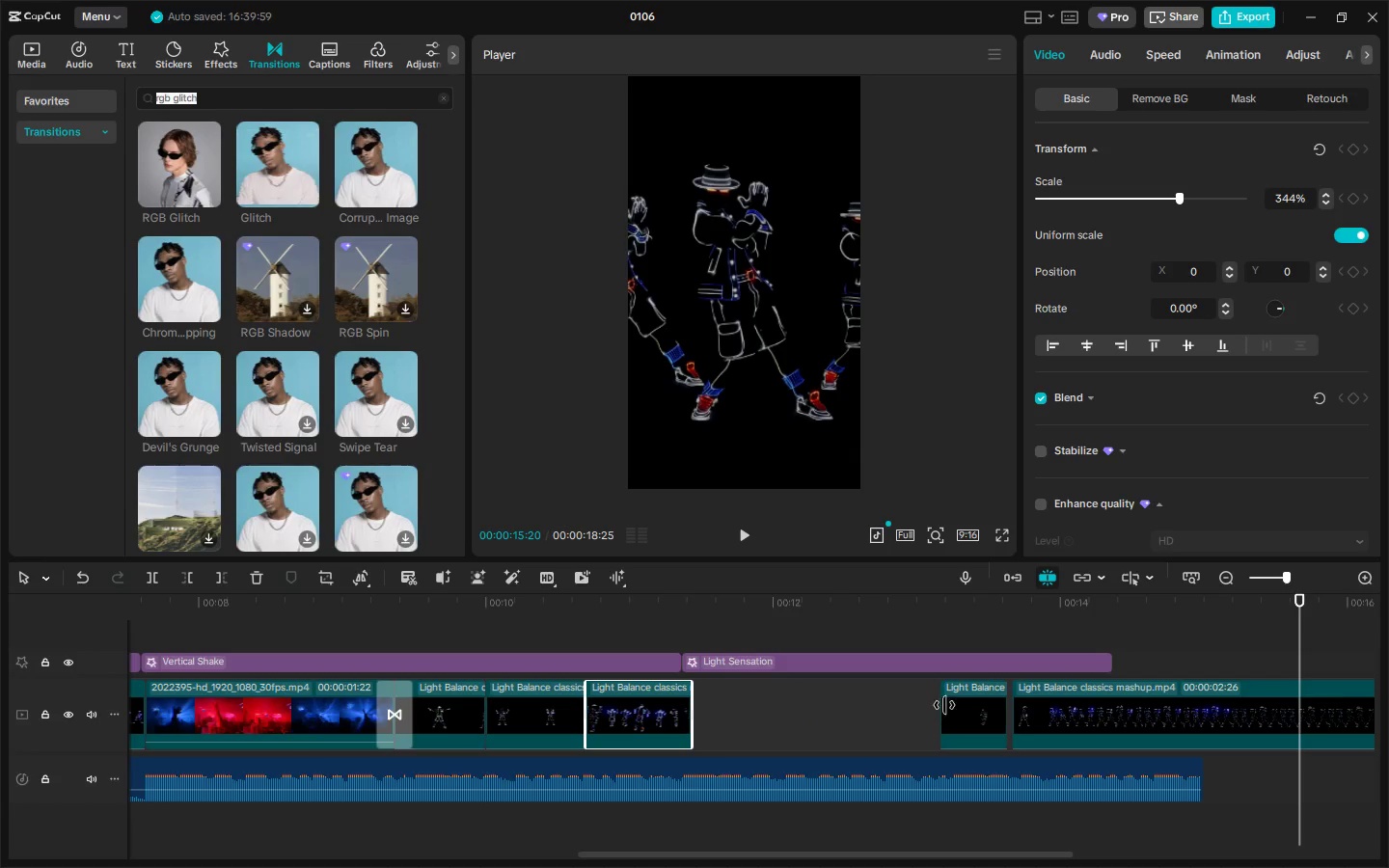 
left_click_drag(start_coordinate=[956, 701], to_coordinate=[713, 707])
 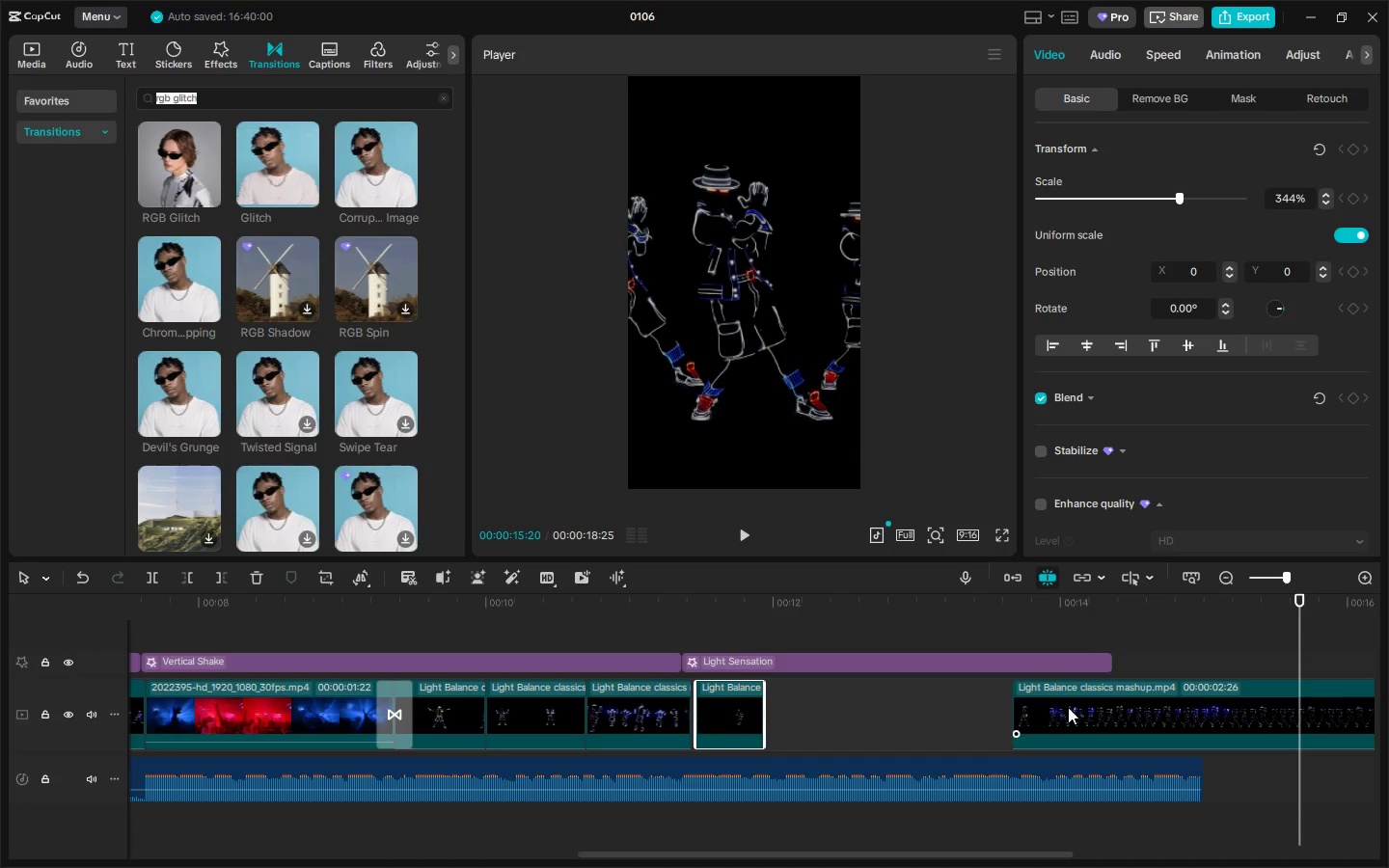 
left_click_drag(start_coordinate=[1073, 706], to_coordinate=[853, 707])
 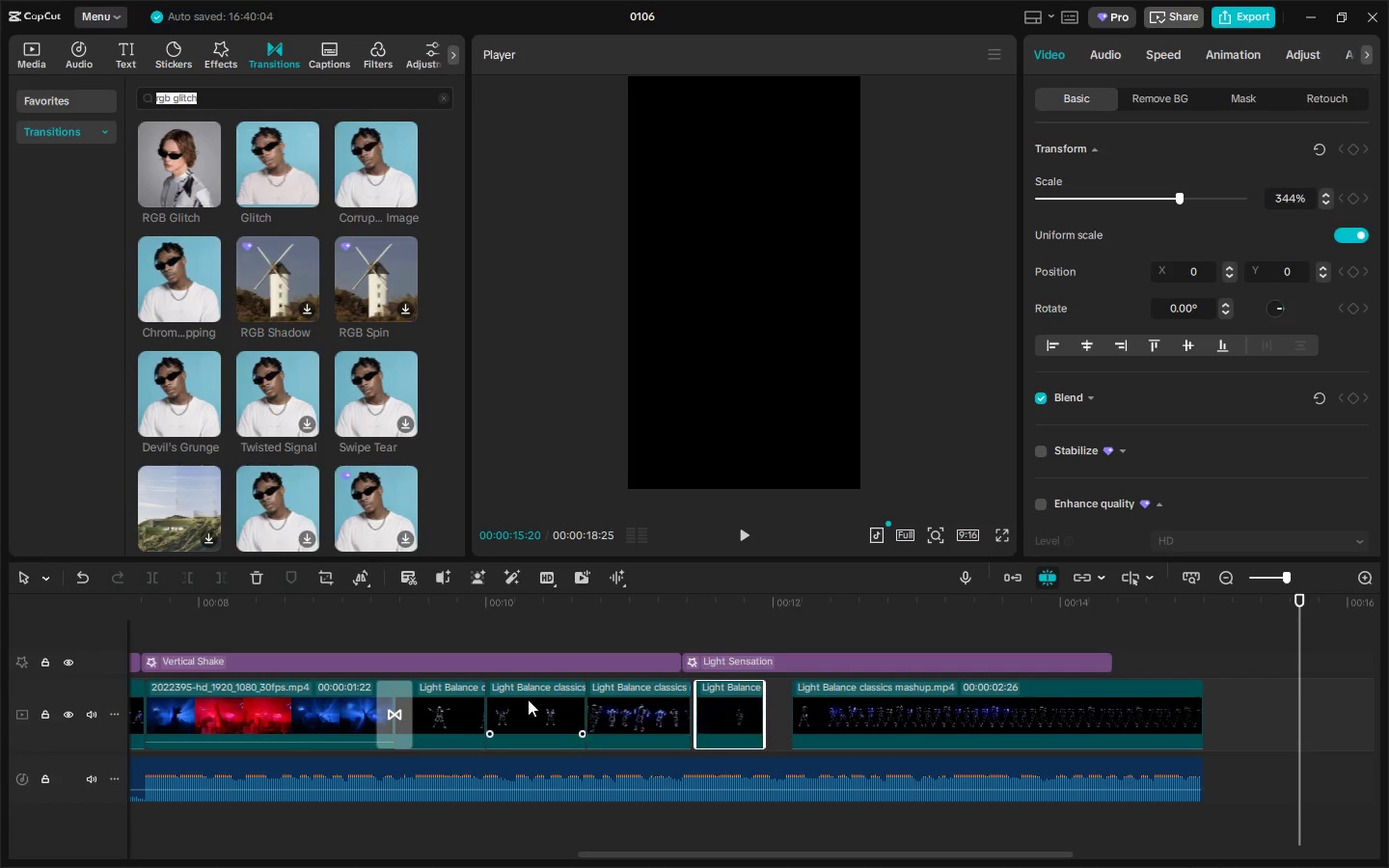 
double_click([424, 699])
 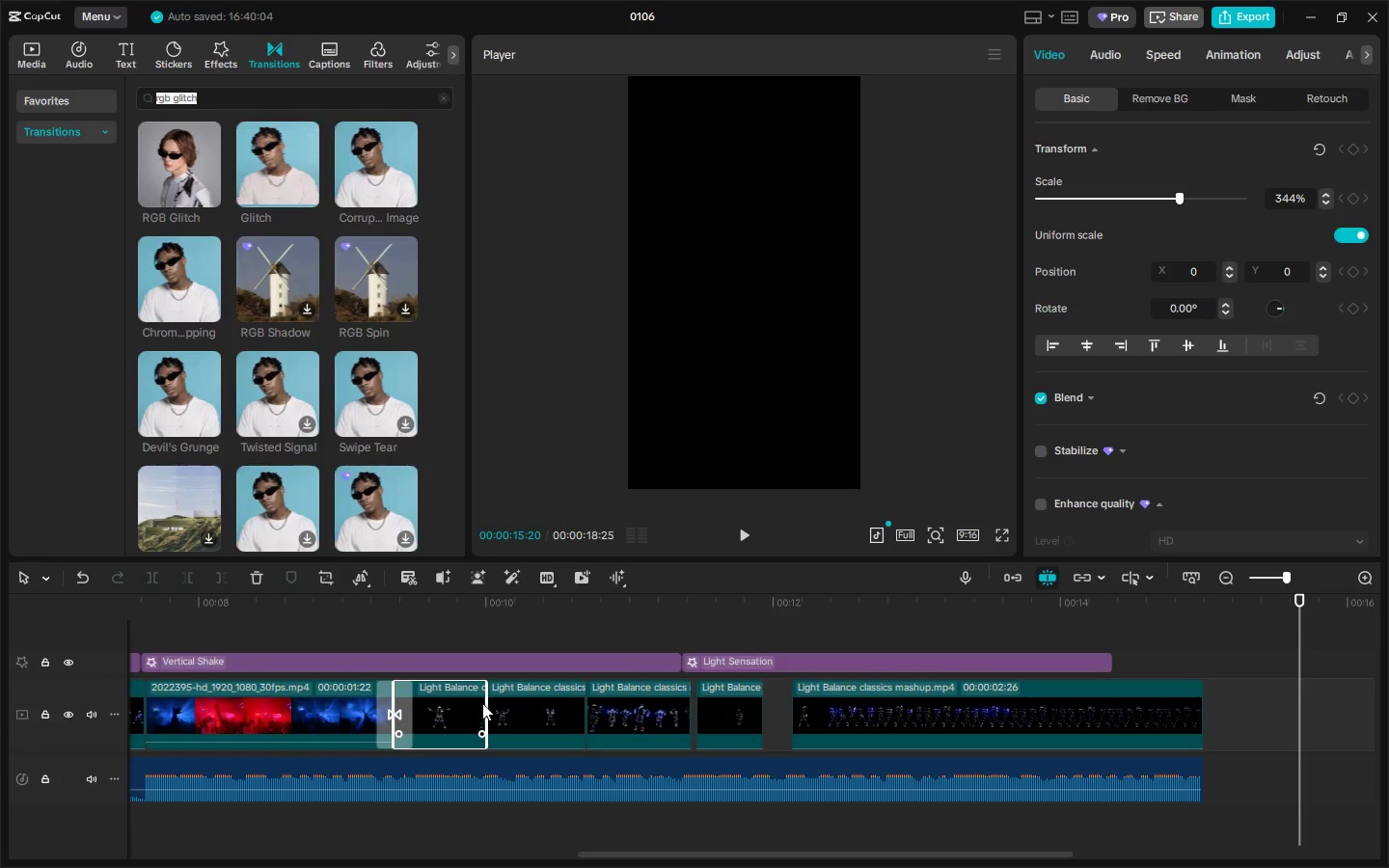 
left_click_drag(start_coordinate=[487, 703], to_coordinate=[498, 704])
 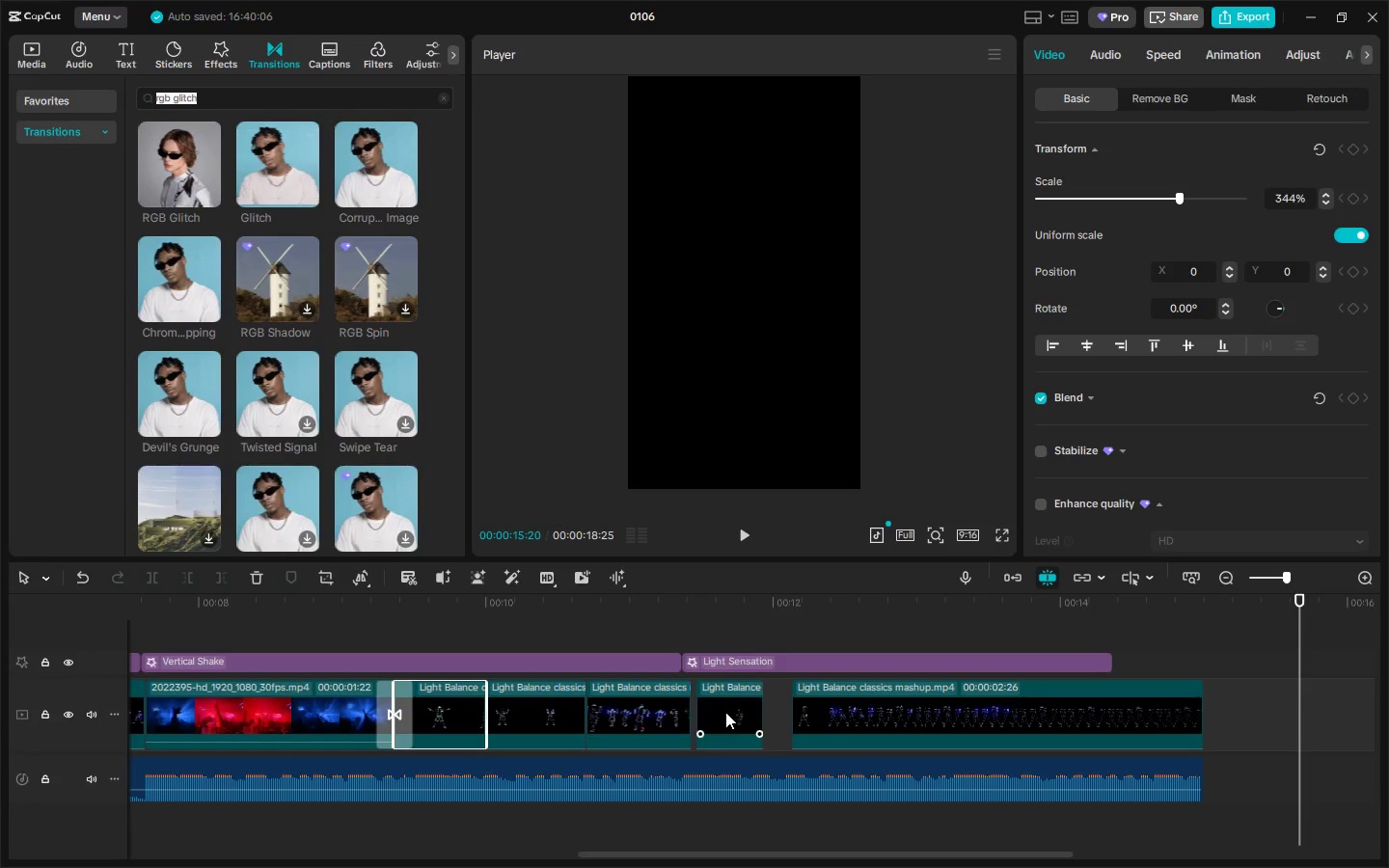 
left_click([727, 712])
 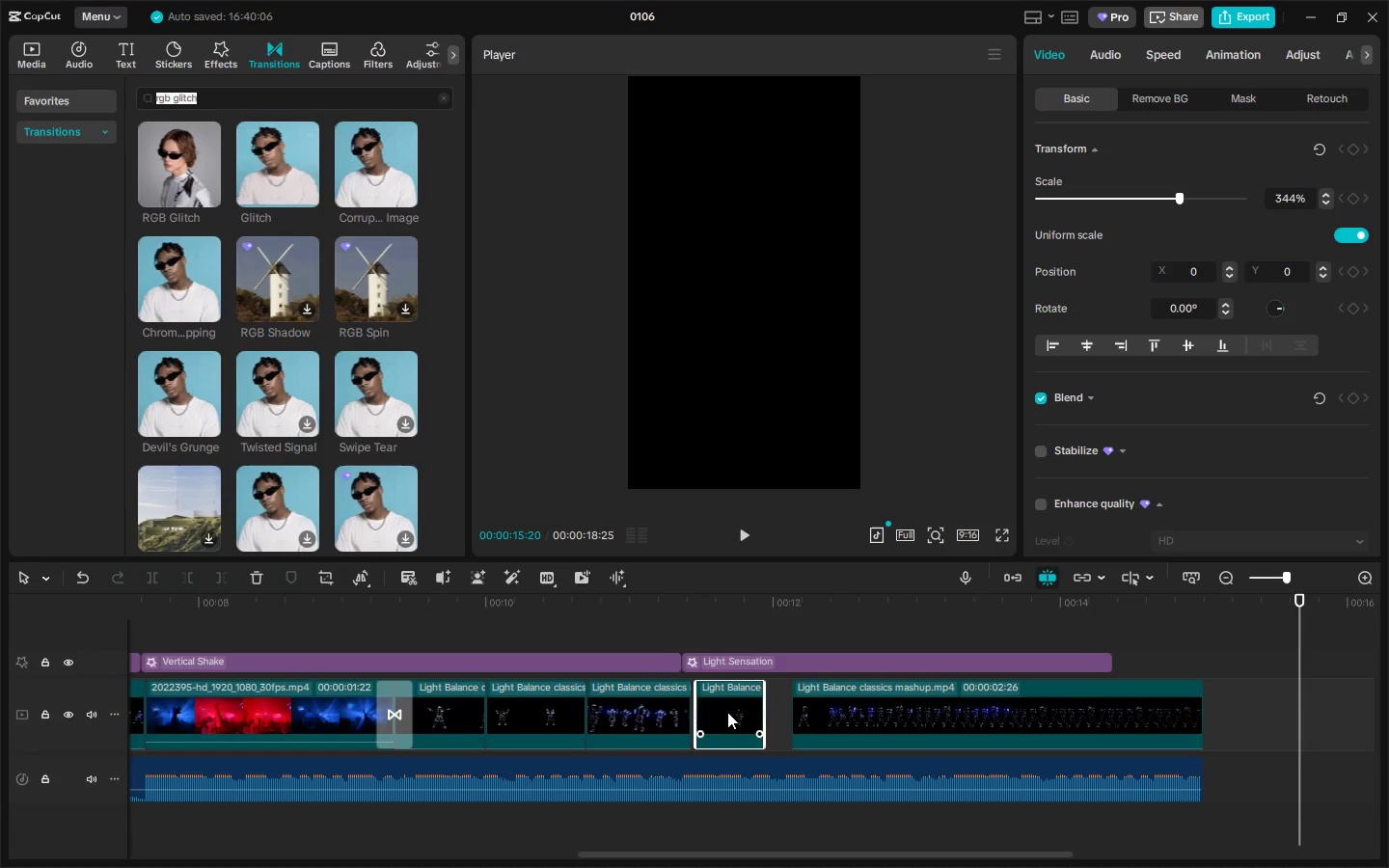 
left_click_drag(start_coordinate=[727, 712], to_coordinate=[755, 713])
 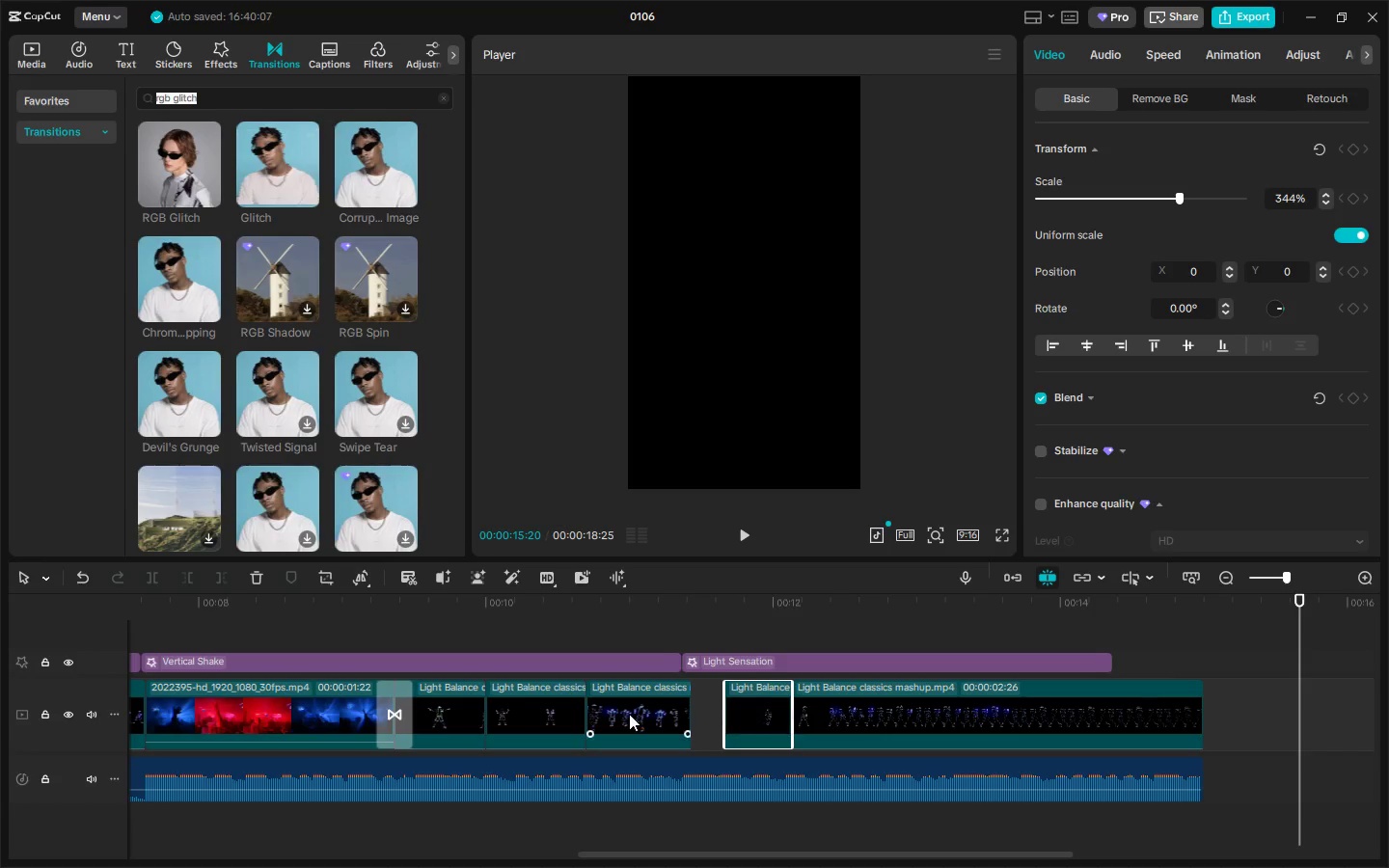 
left_click([624, 713])
 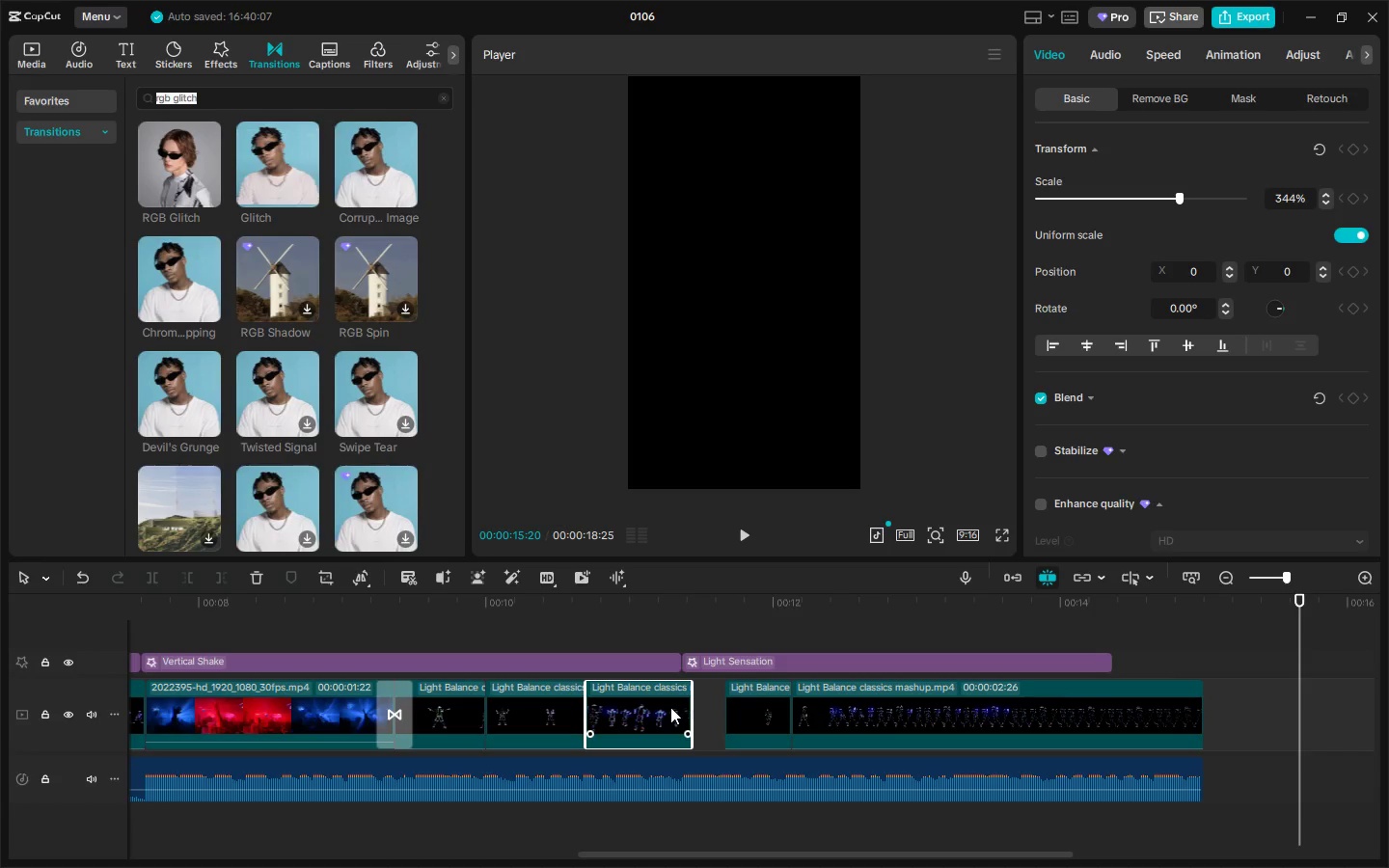 
left_click_drag(start_coordinate=[670, 707], to_coordinate=[697, 708])
 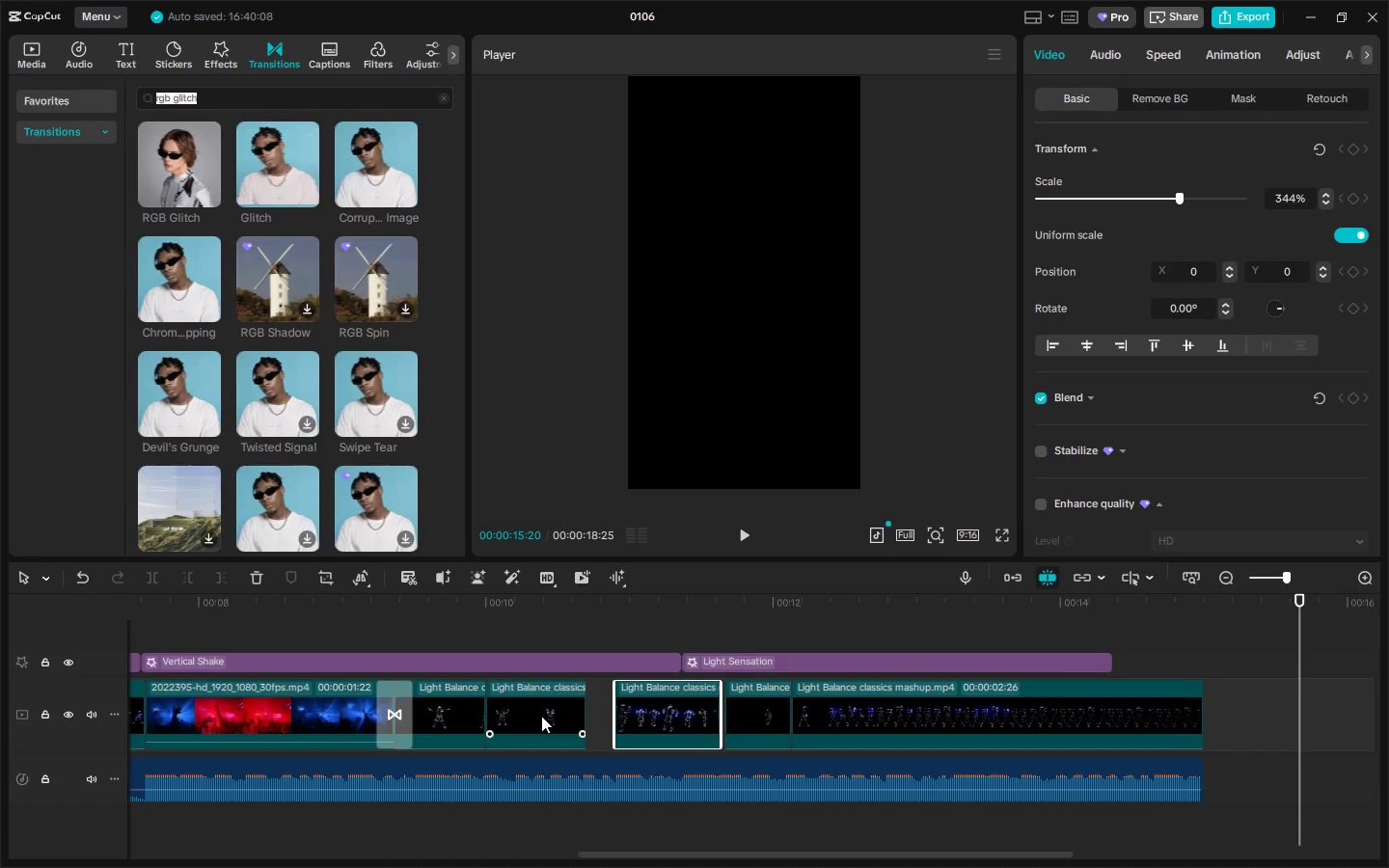 
left_click_drag(start_coordinate=[521, 696], to_coordinate=[551, 695])
 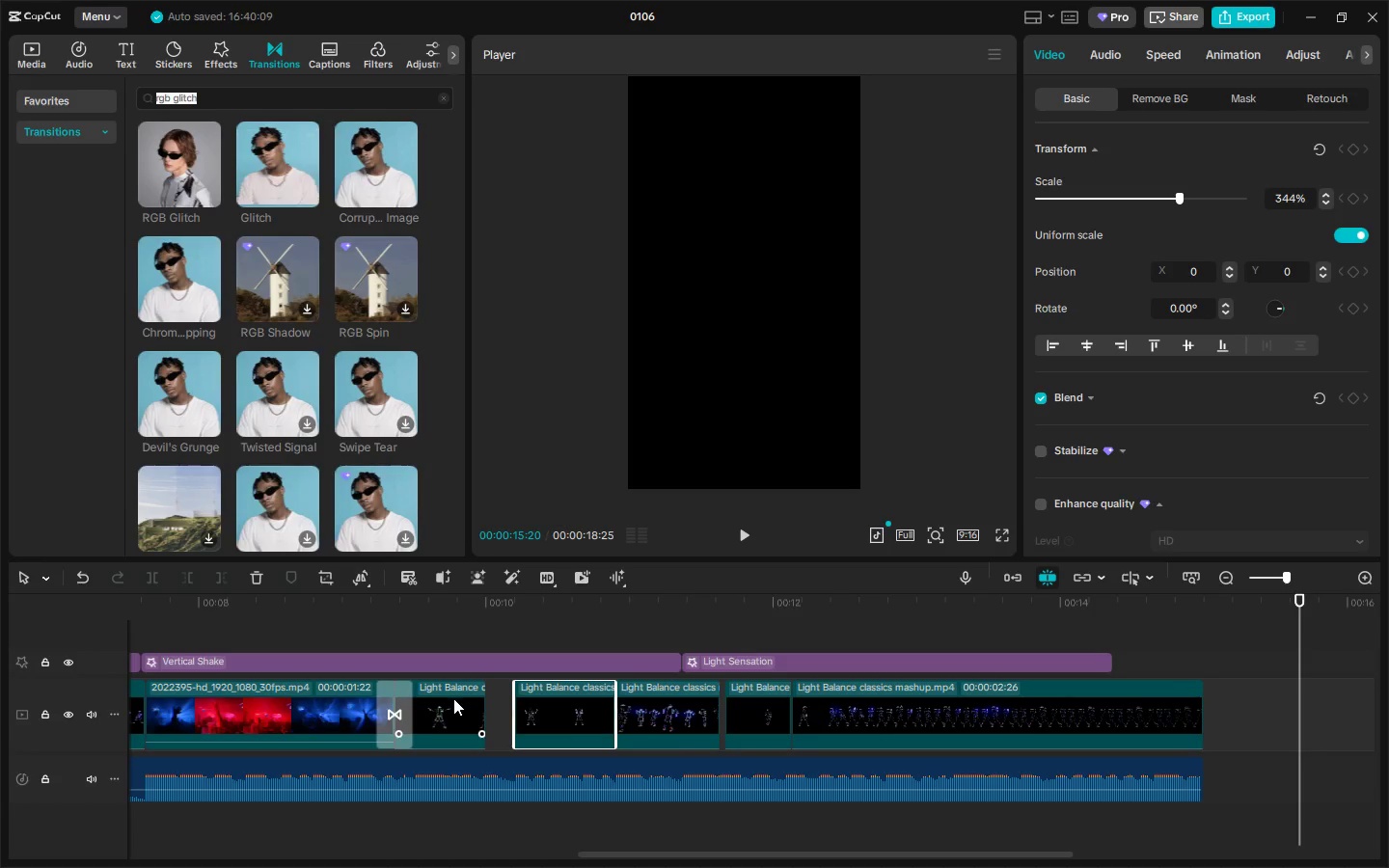 
left_click([453, 698])
 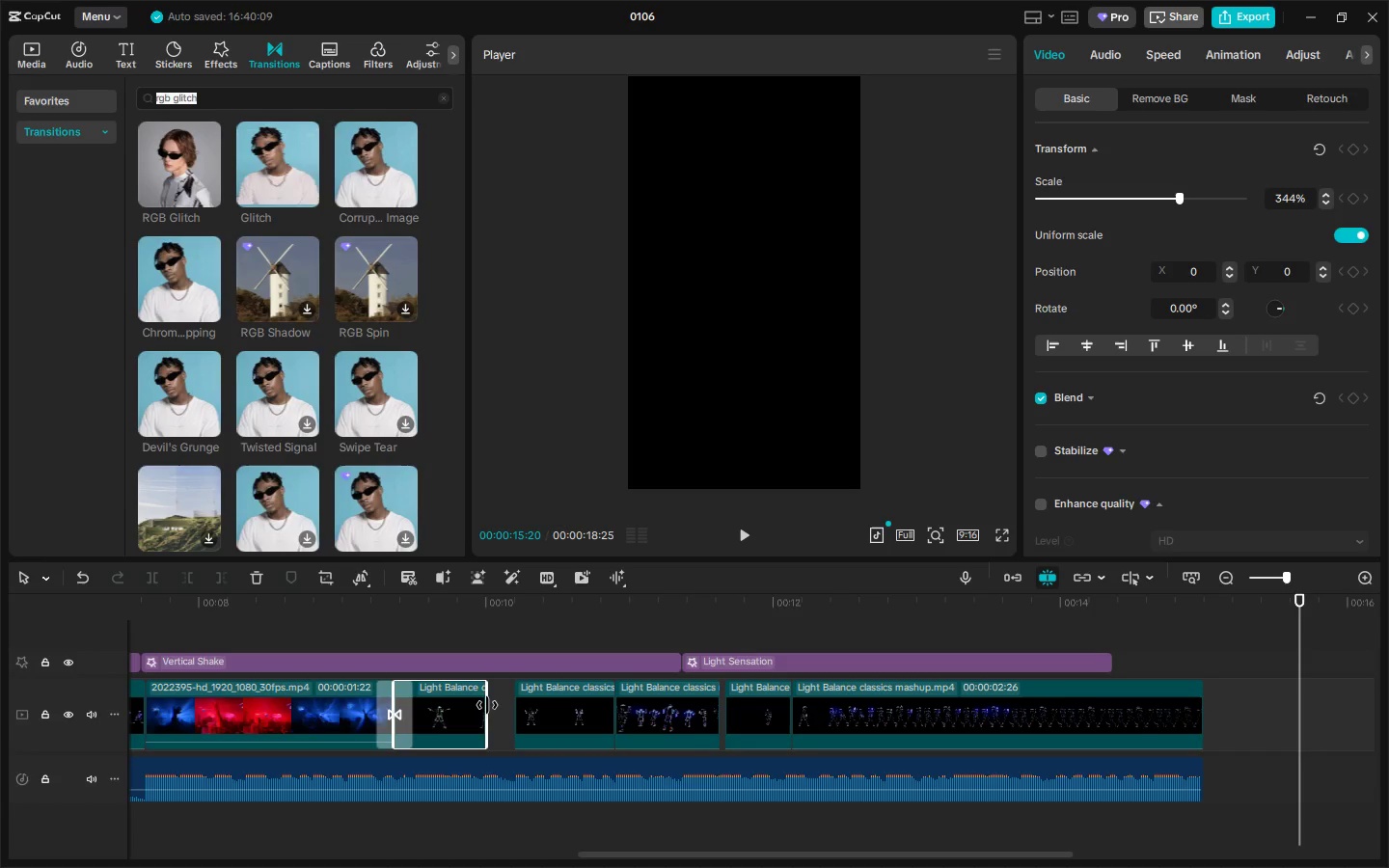 
left_click_drag(start_coordinate=[487, 706], to_coordinate=[516, 707])
 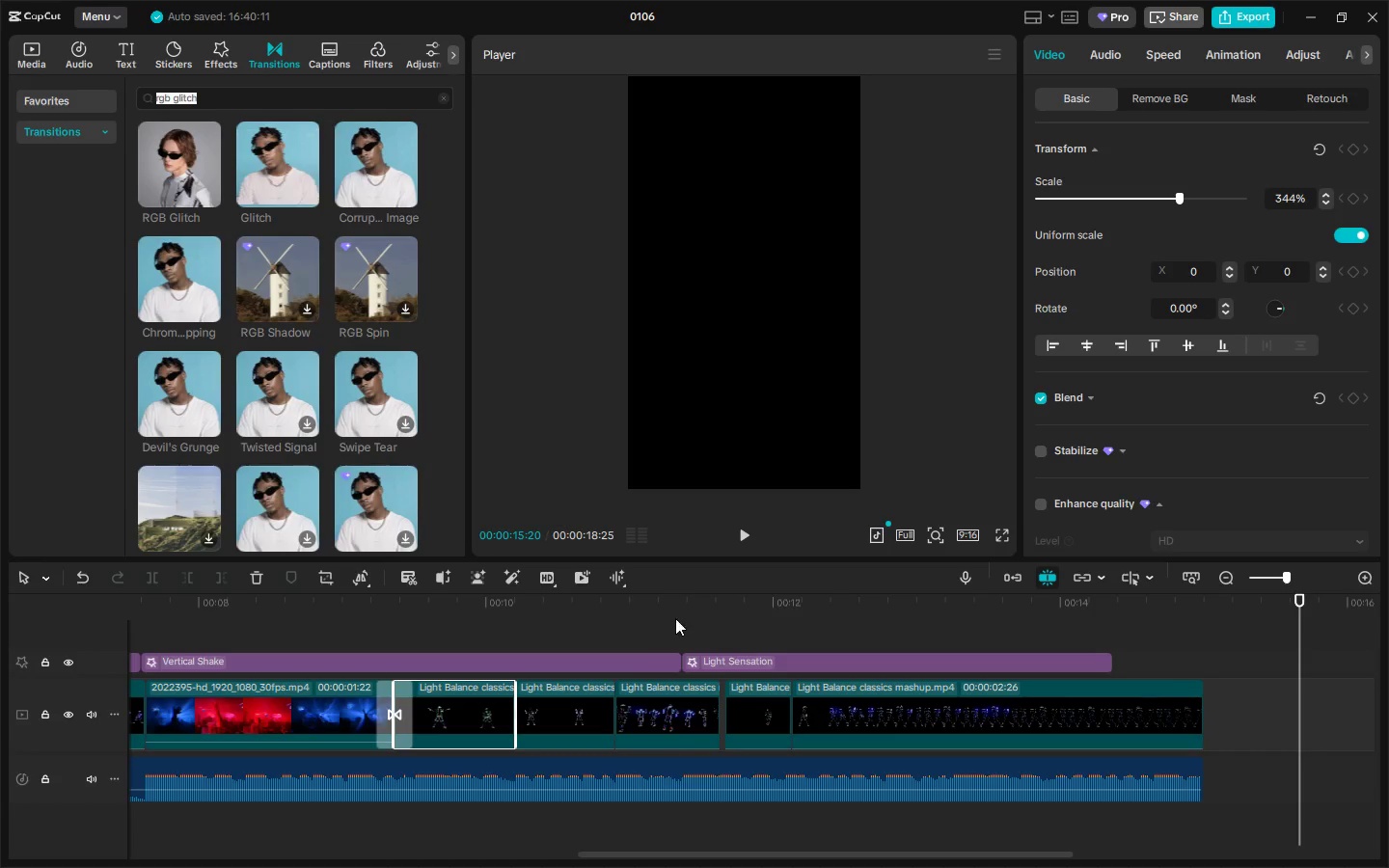 
left_click_drag(start_coordinate=[583, 599], to_coordinate=[0, 618])
 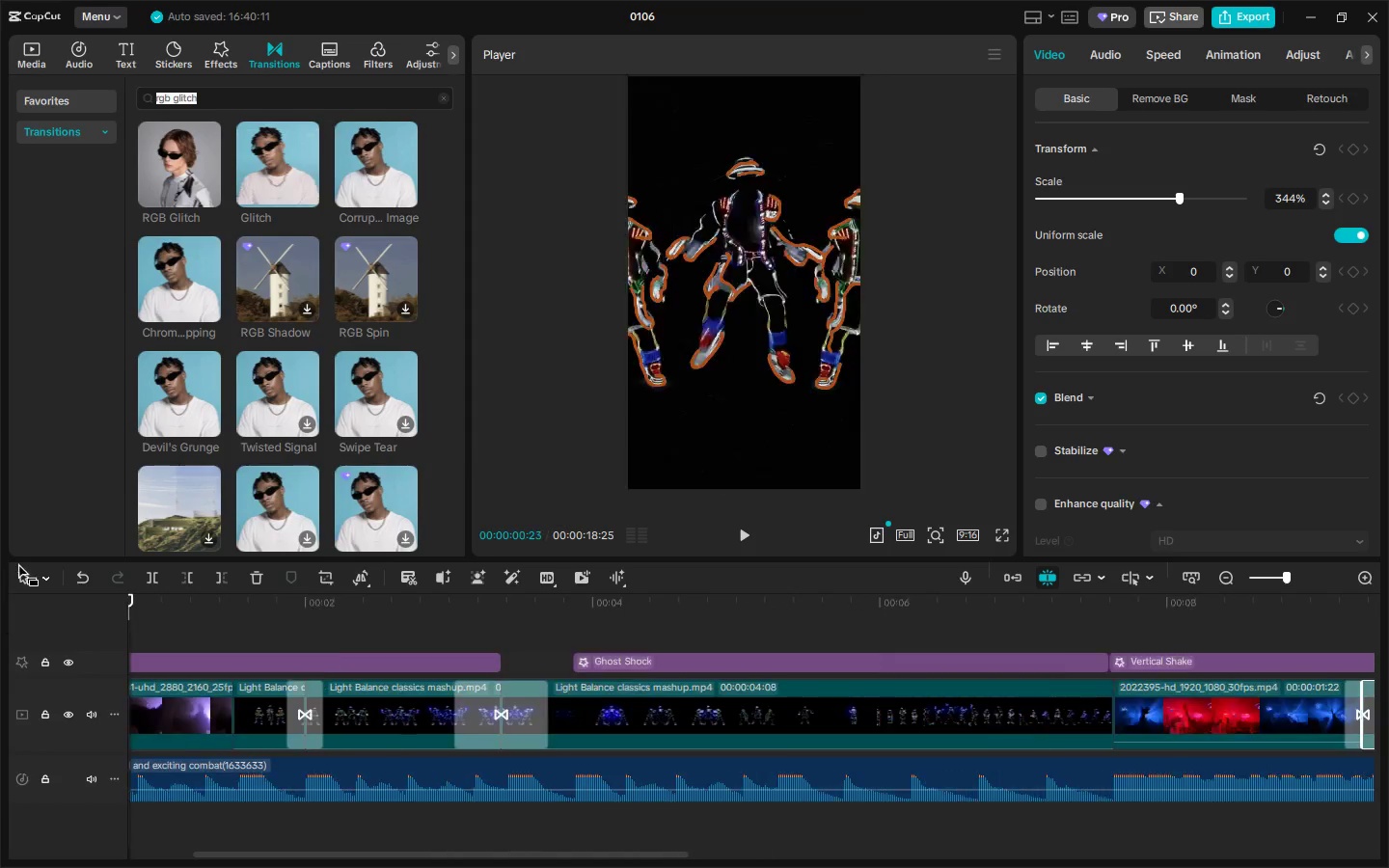 
key(Space)
 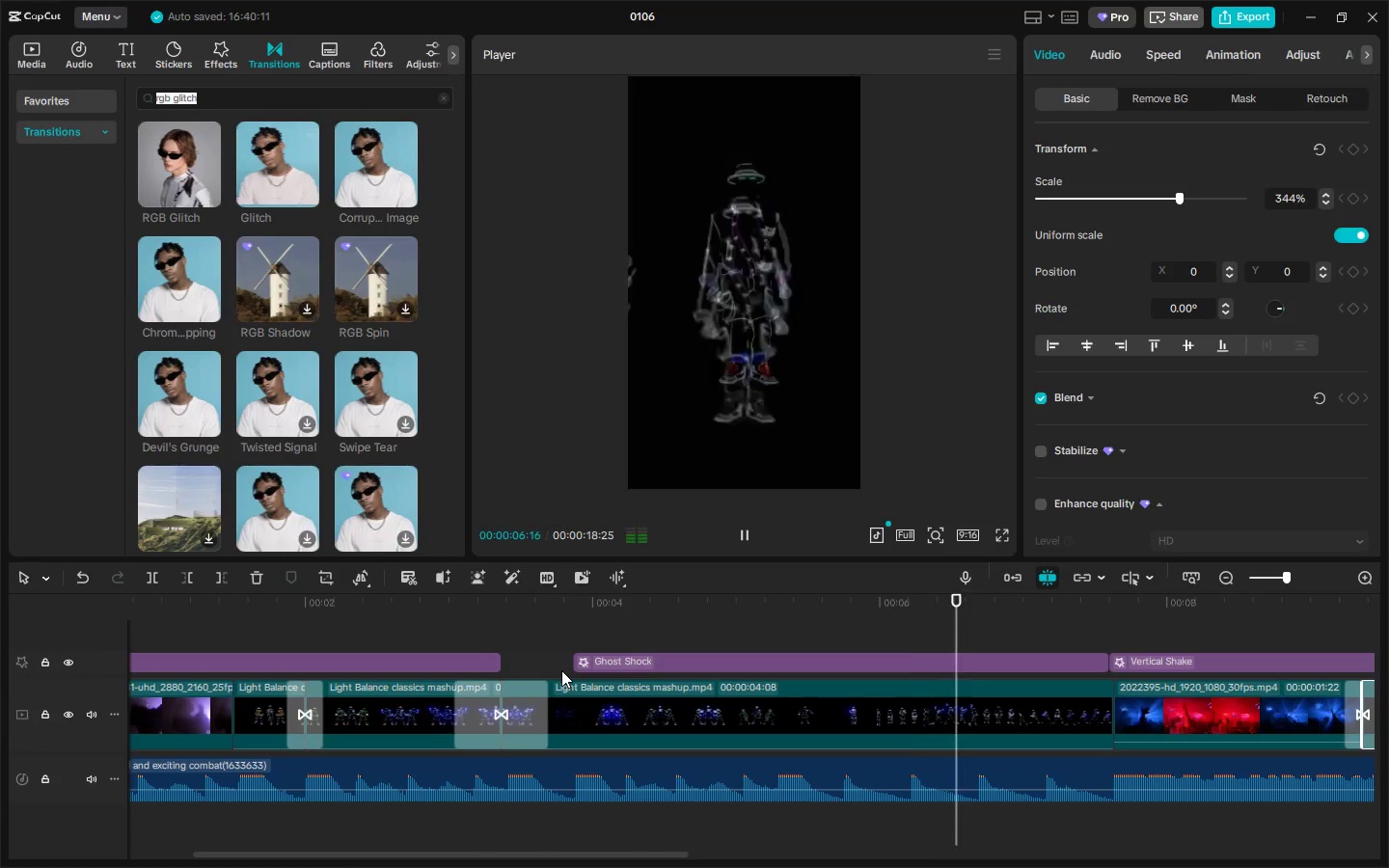 
wait(7.7)
 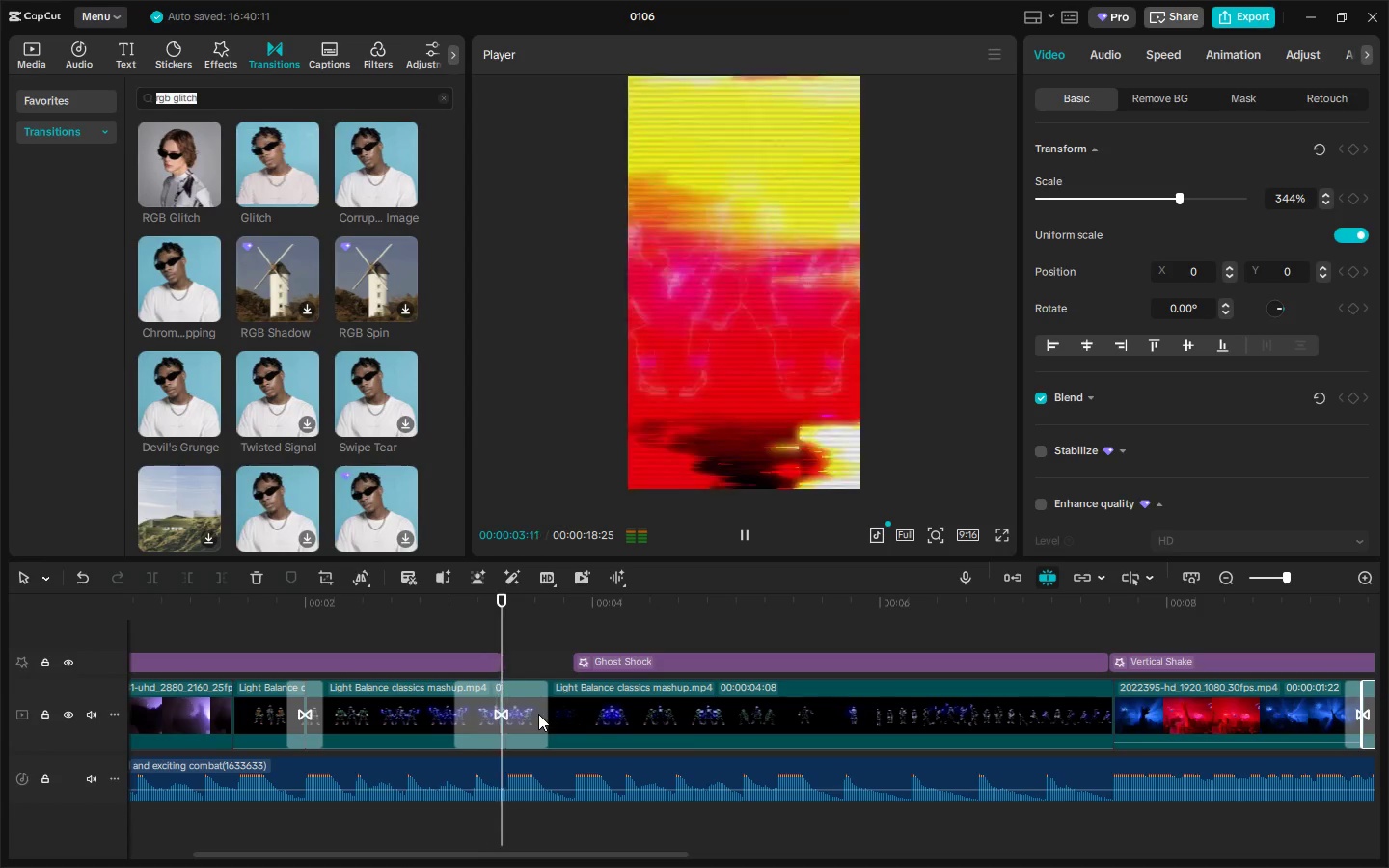 
key(Space)
 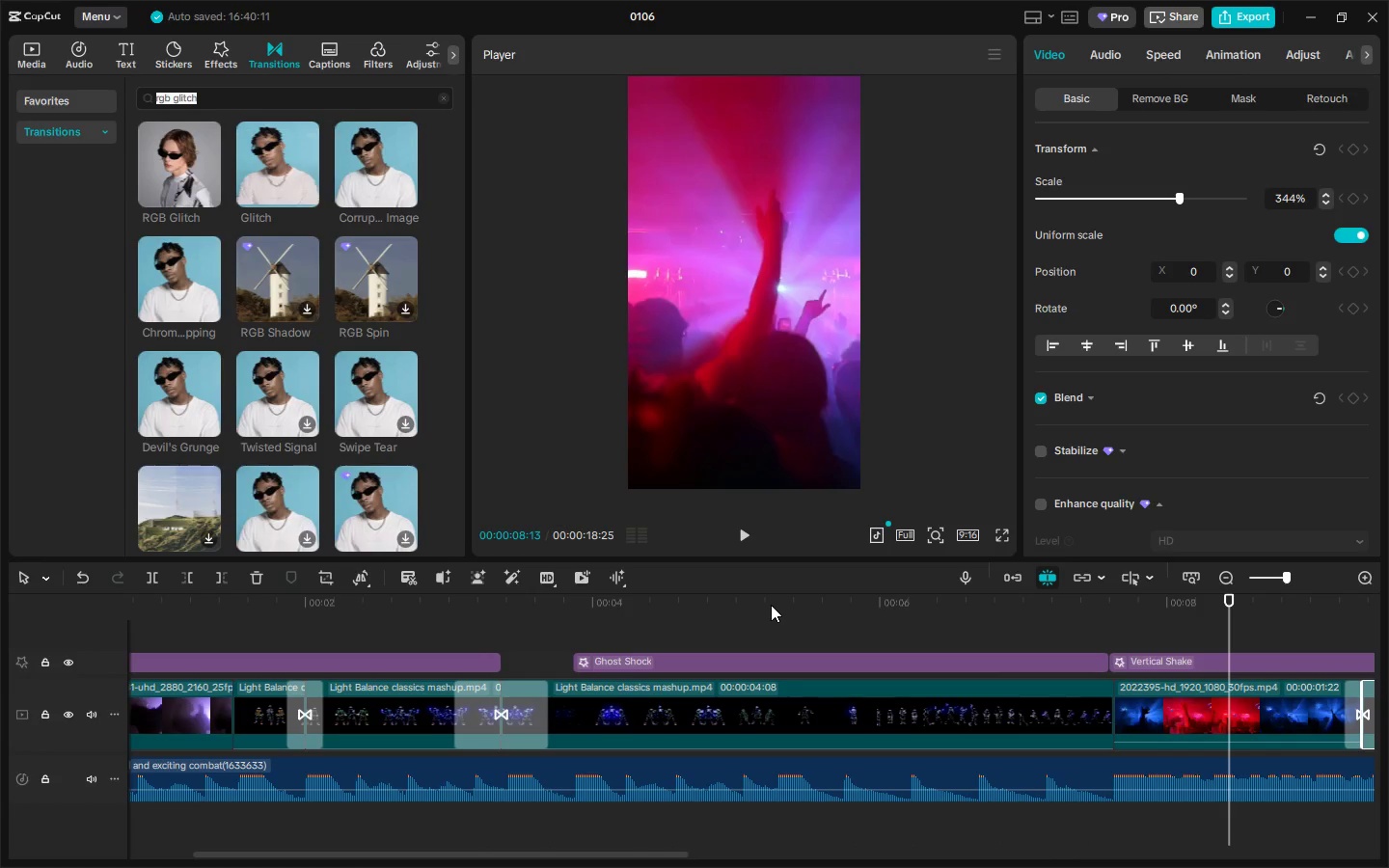 
left_click([771, 603])
 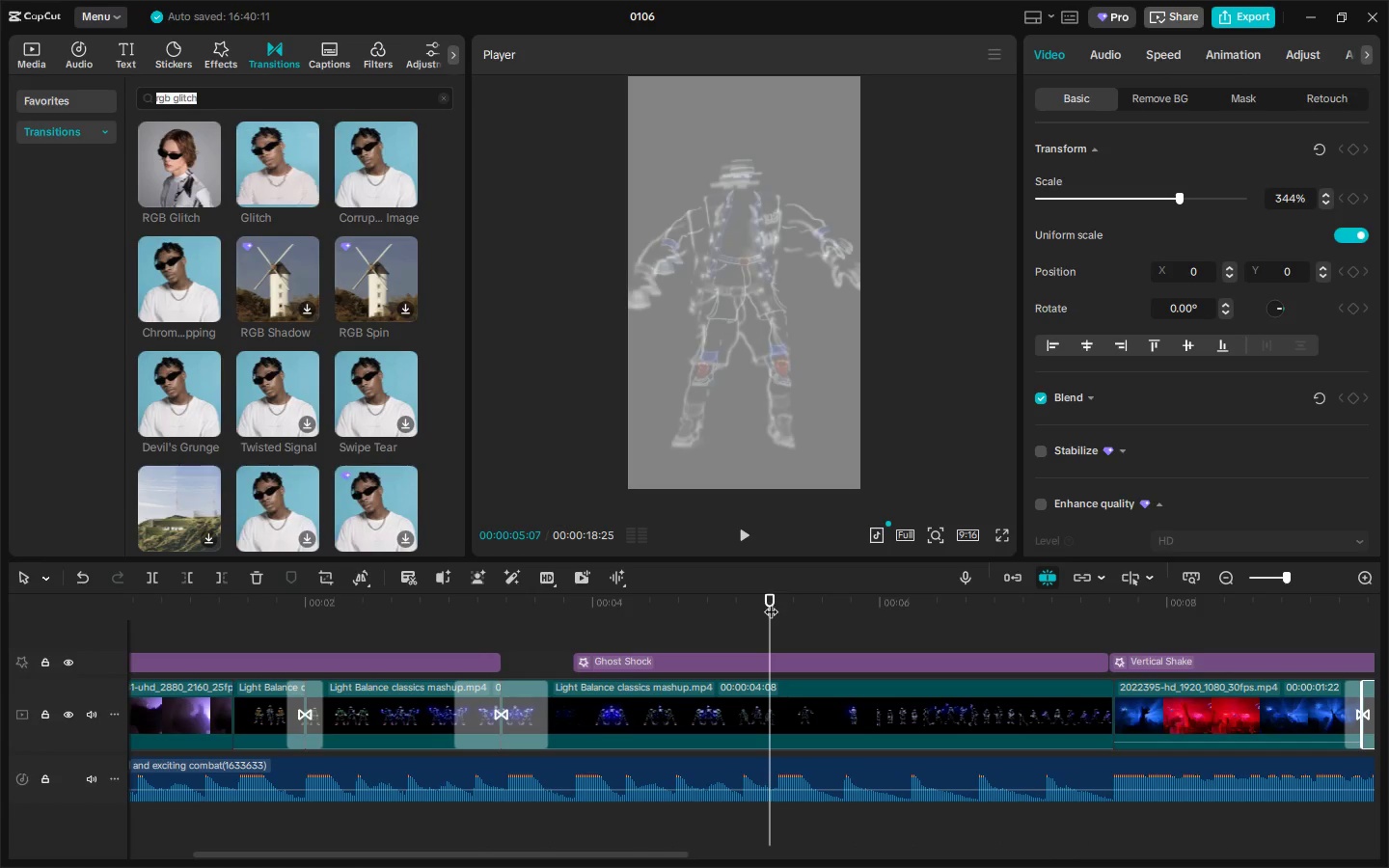 
key(Space)
 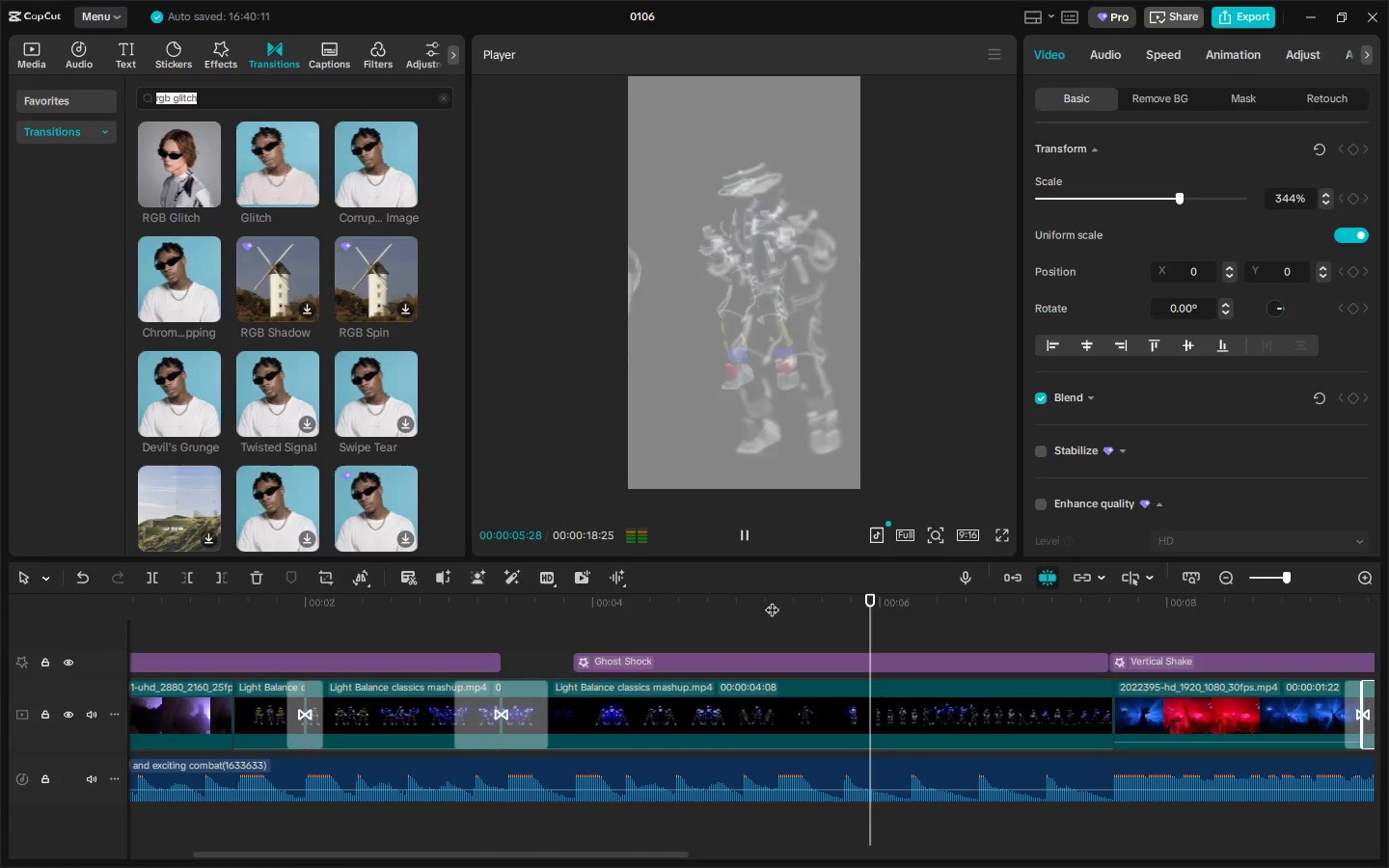 
key(Space)
 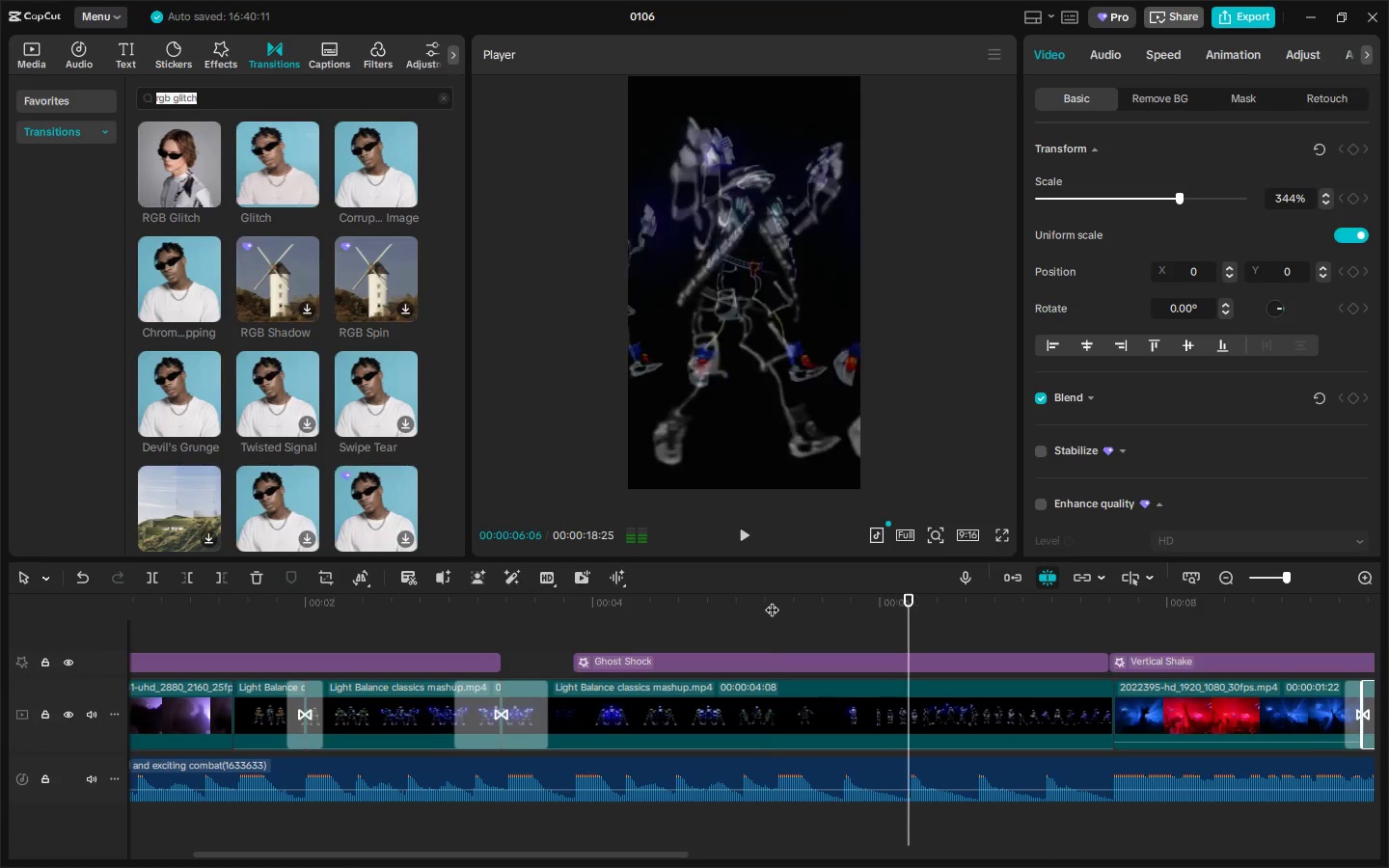 
left_click_drag(start_coordinate=[772, 600], to_coordinate=[741, 604])
 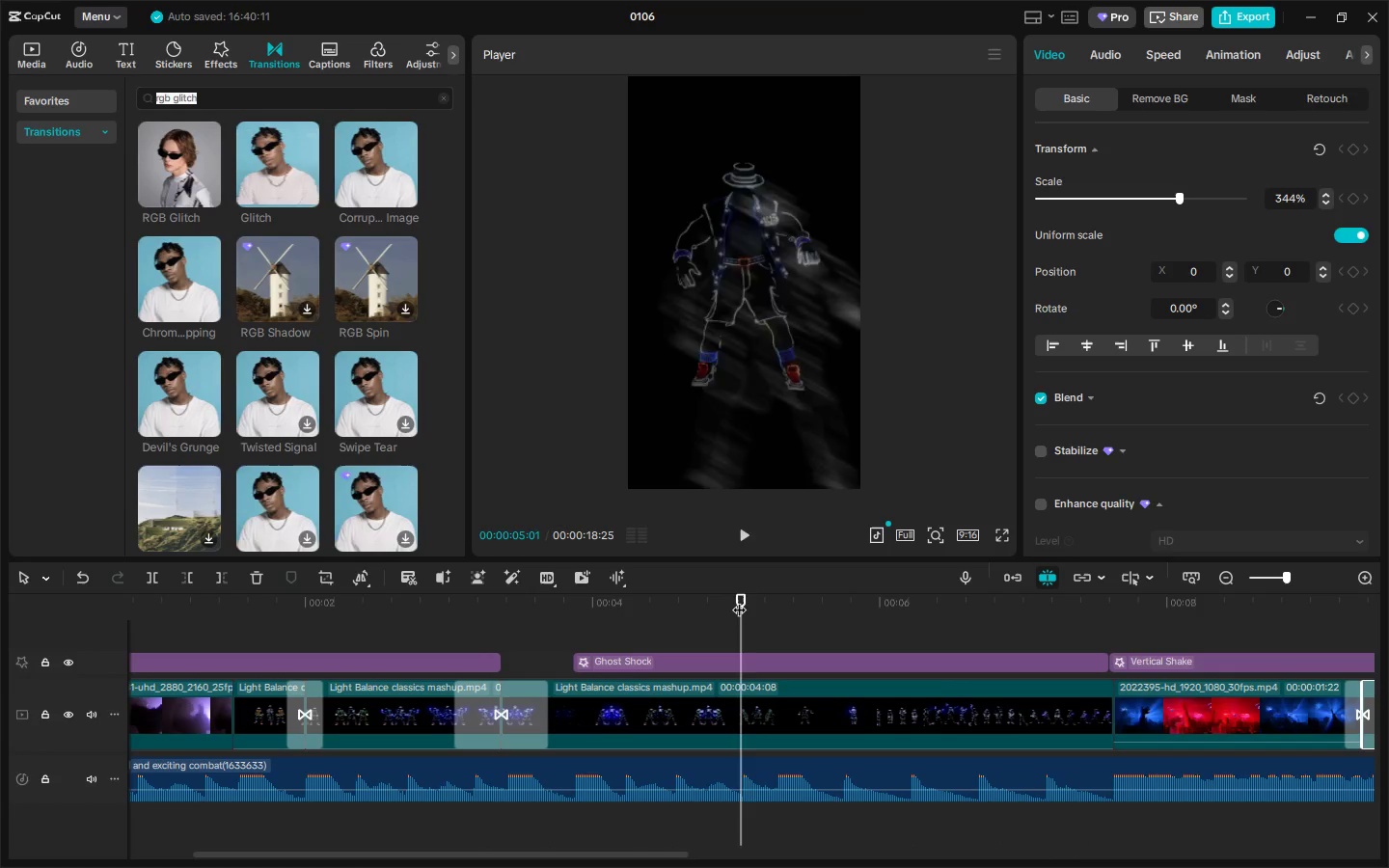 
key(Space)
 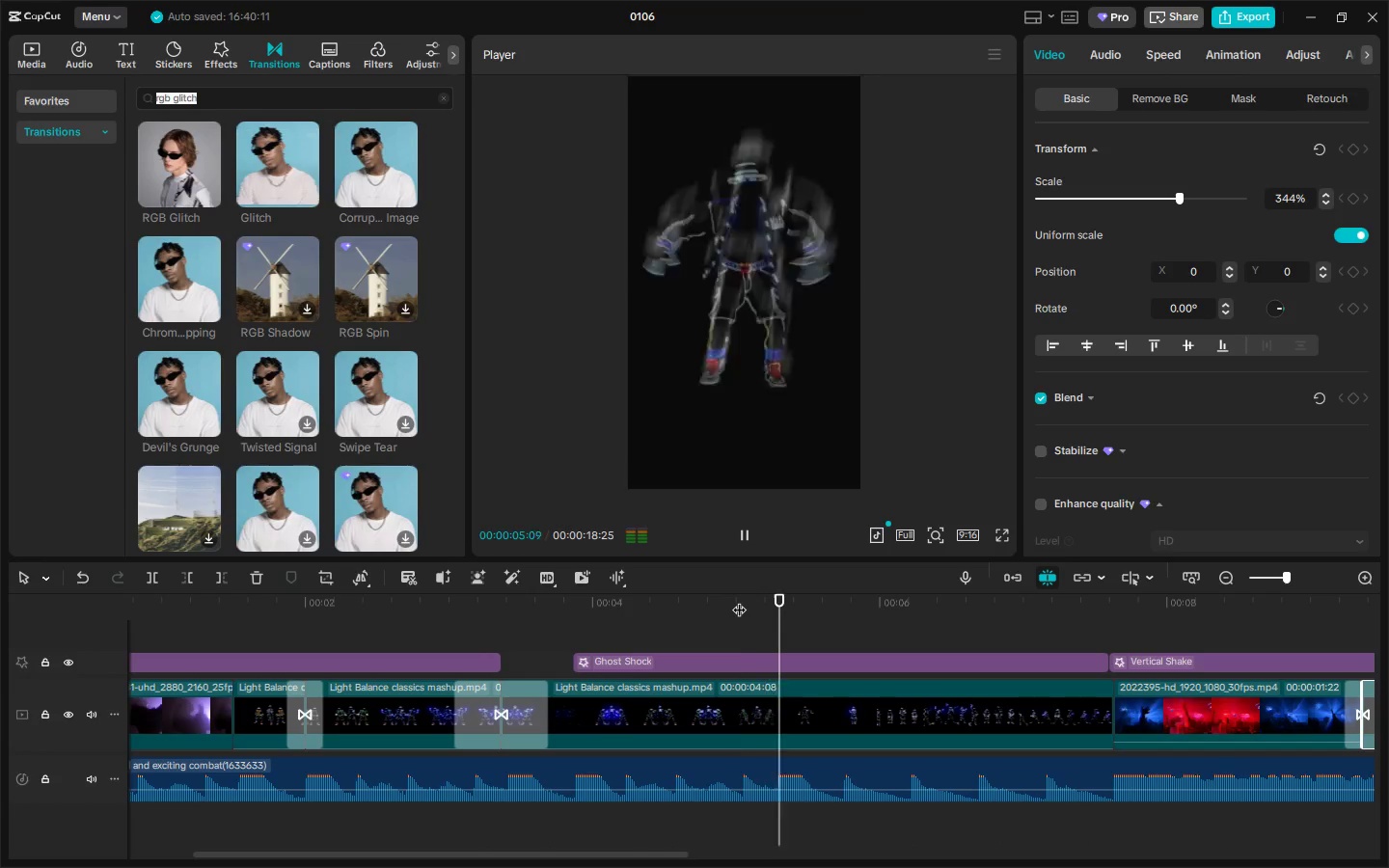 
key(Space)
 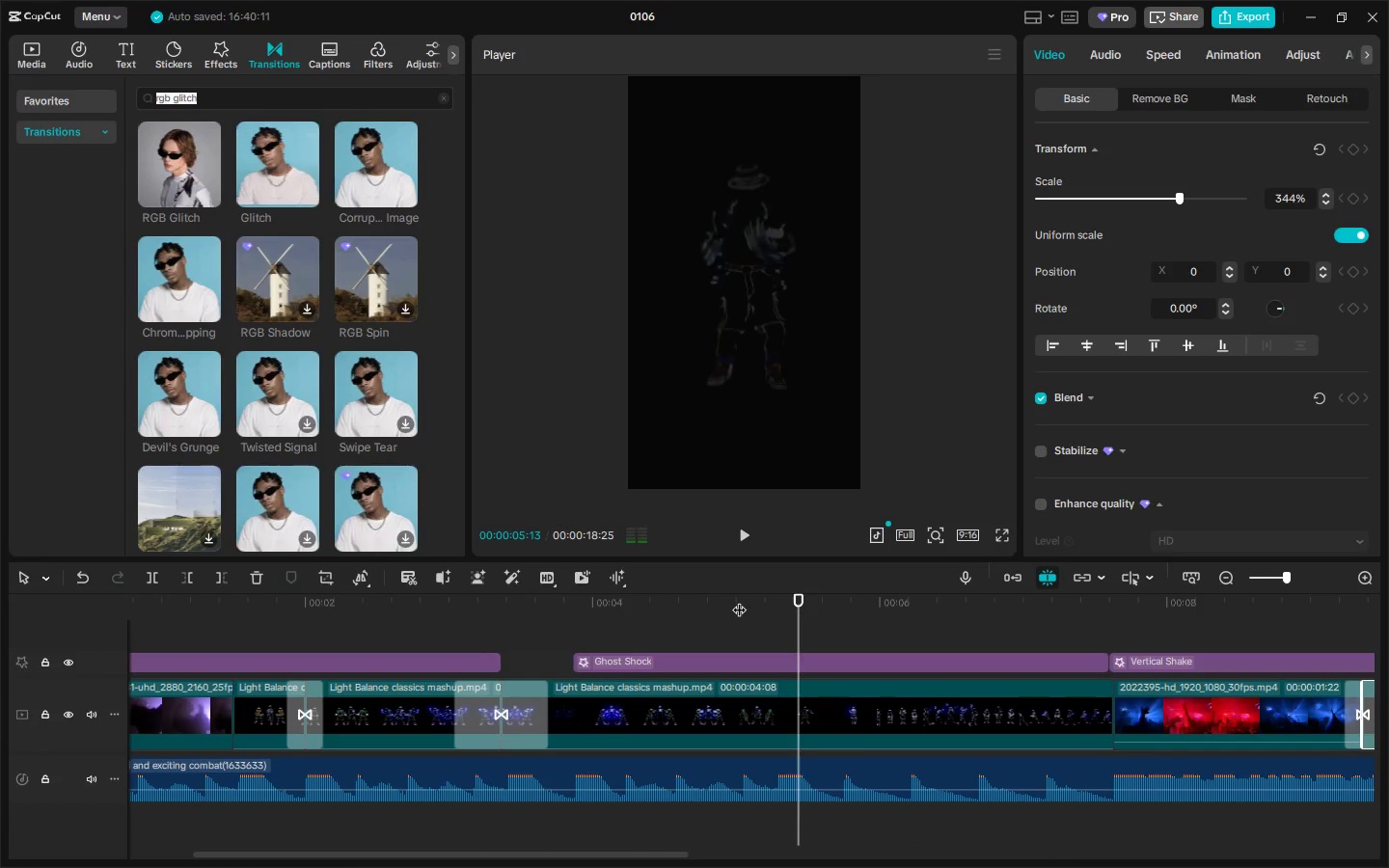 
key(Space)
 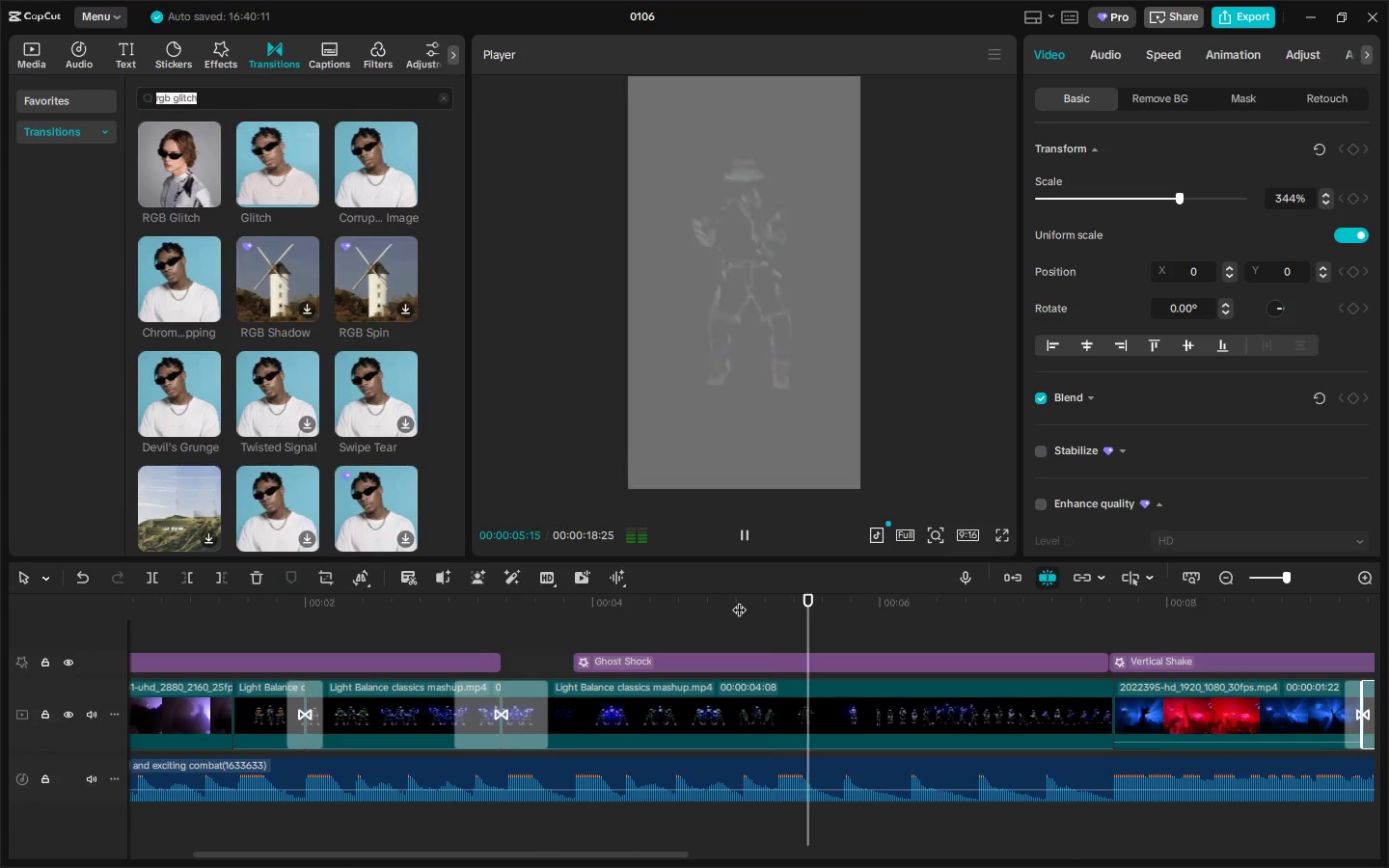 
key(Space)
 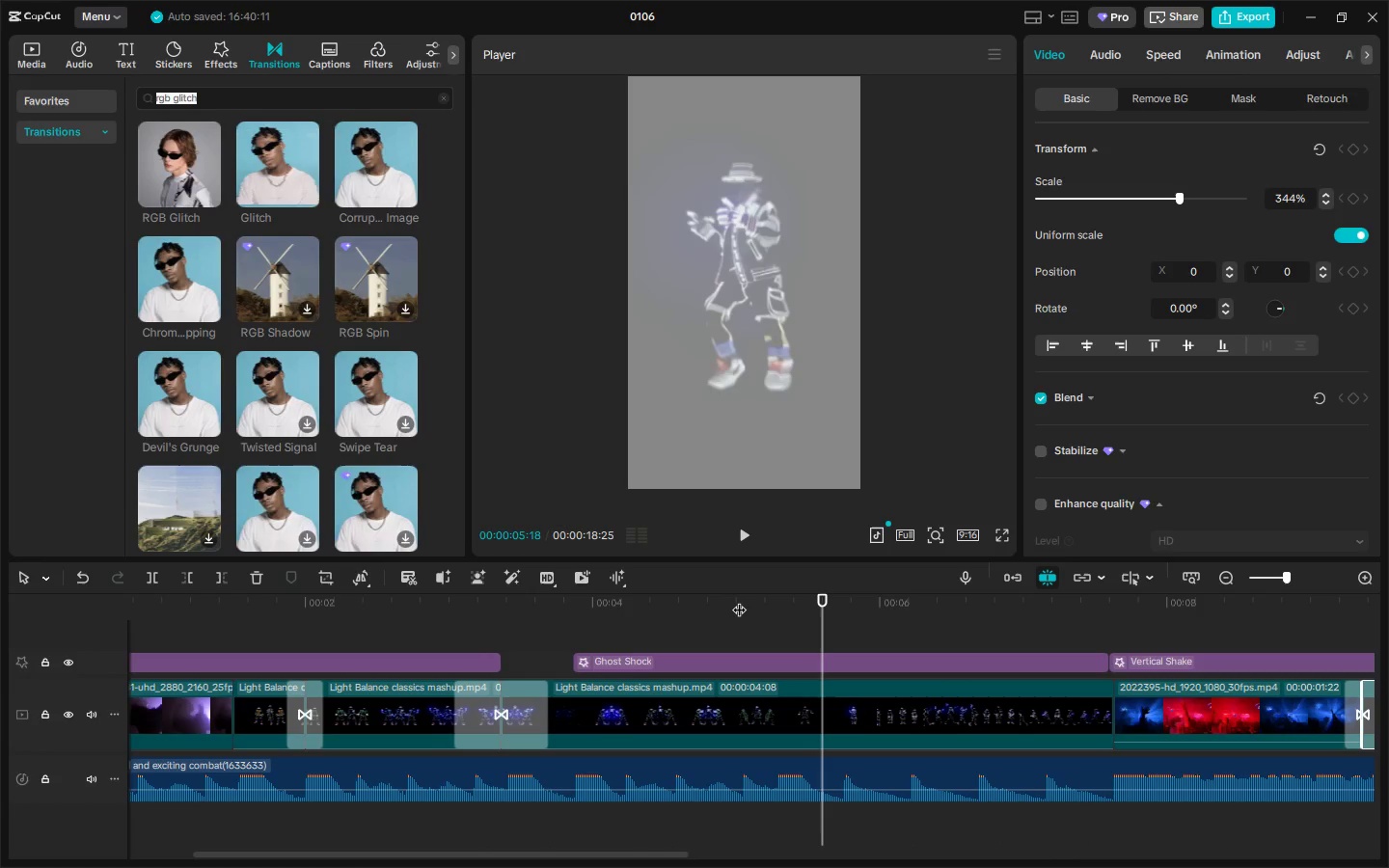 
key(Space)
 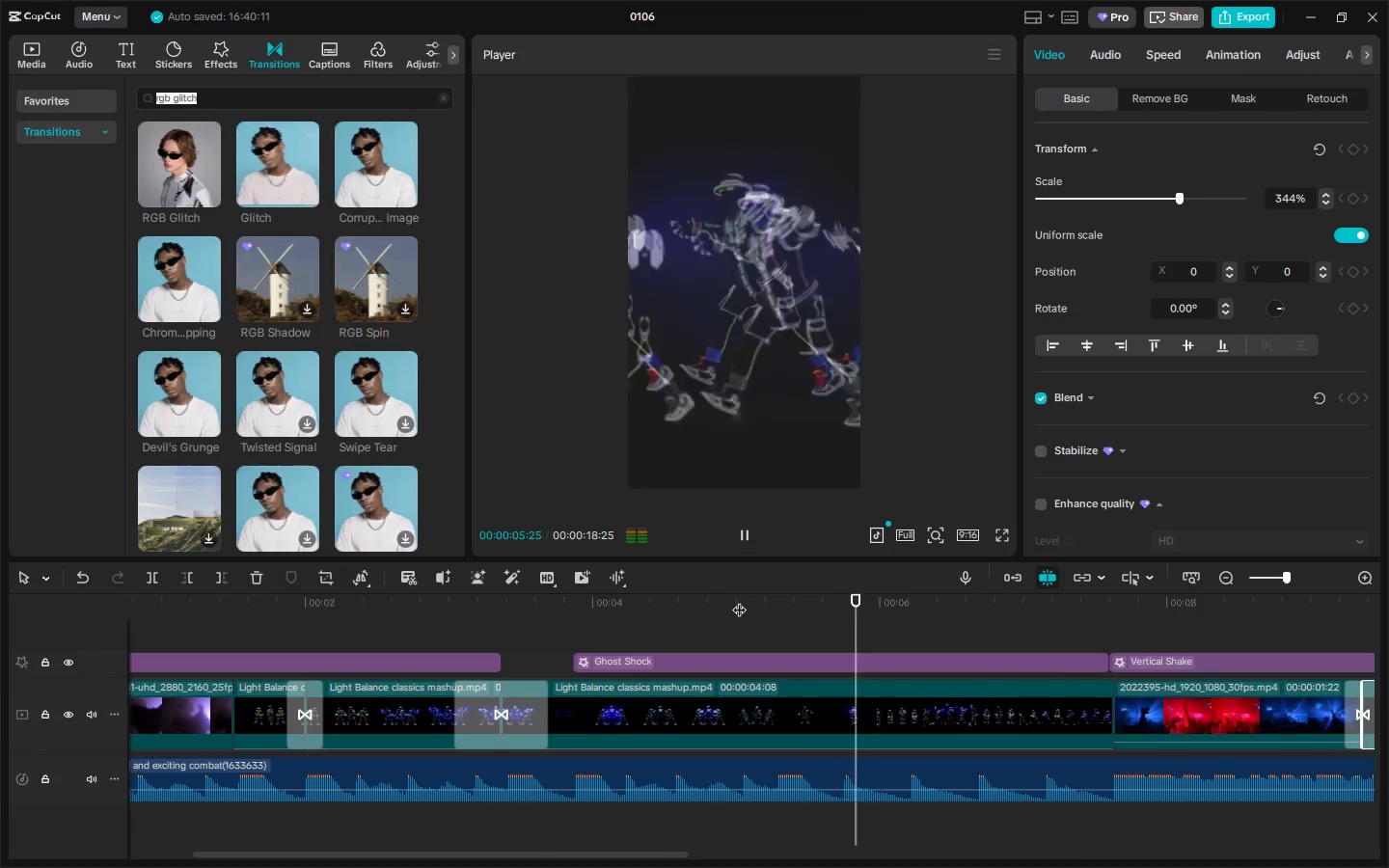 
key(Space)
 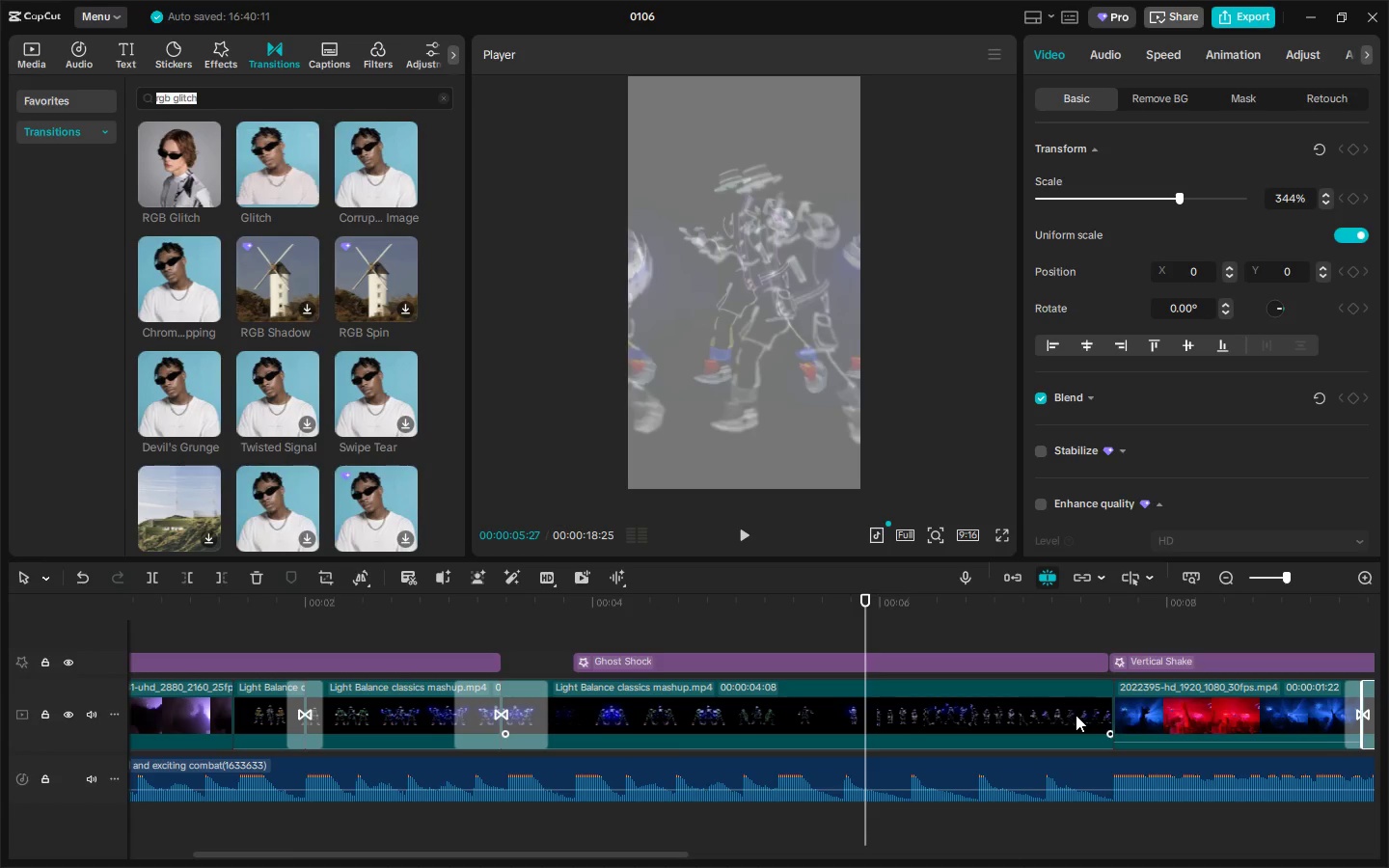 
left_click([1076, 716])
 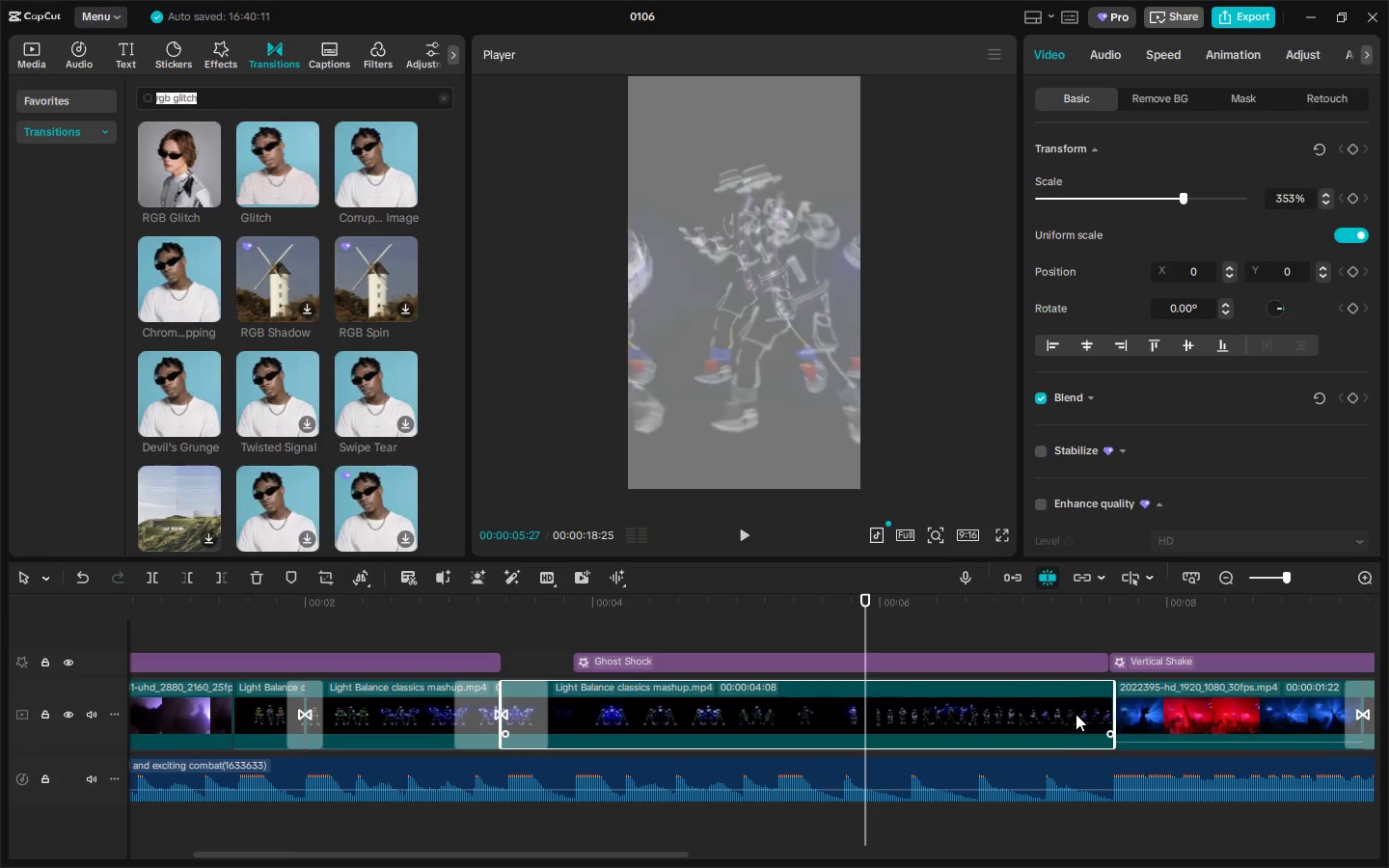 
key(Space)
 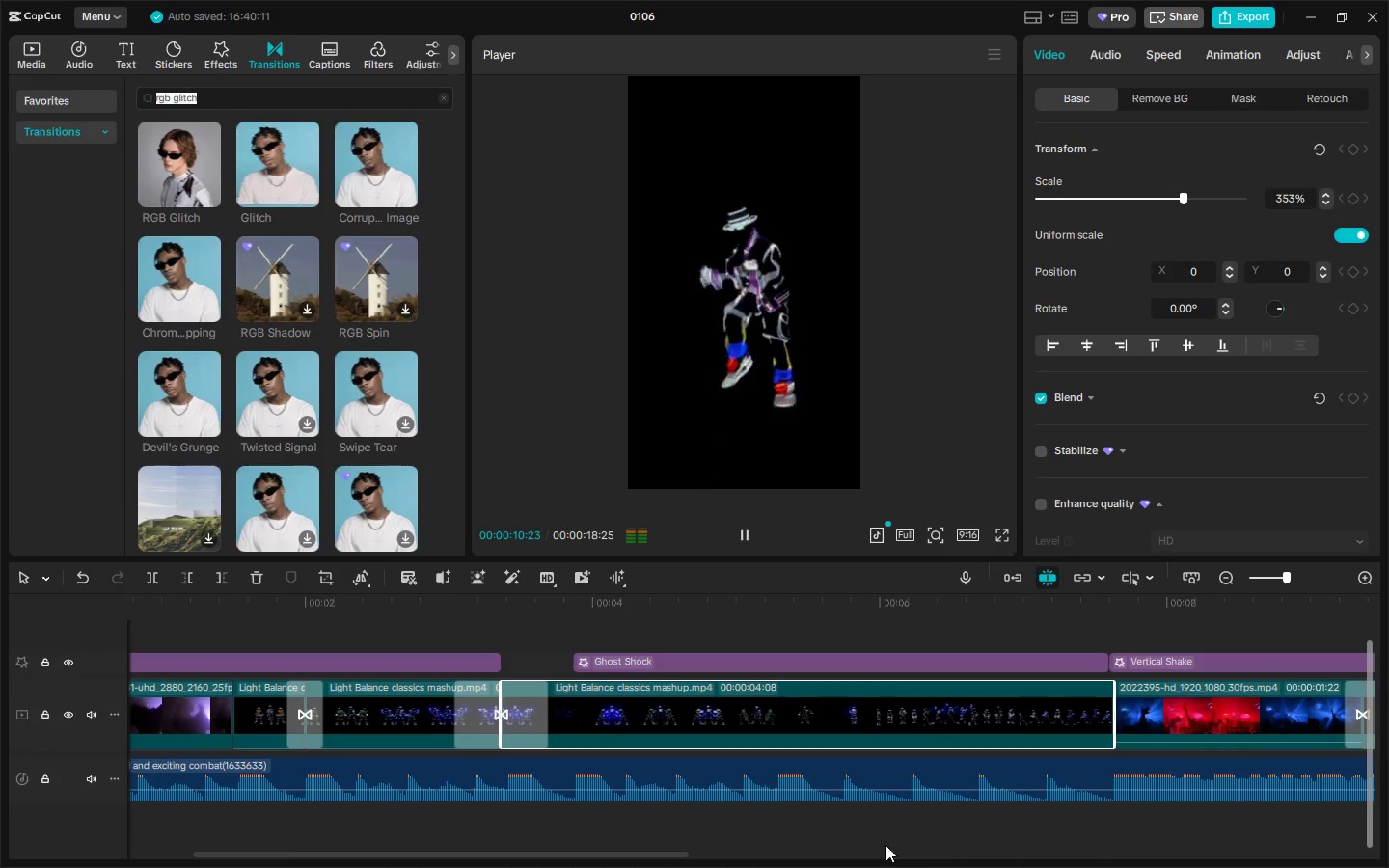 
wait(6.5)
 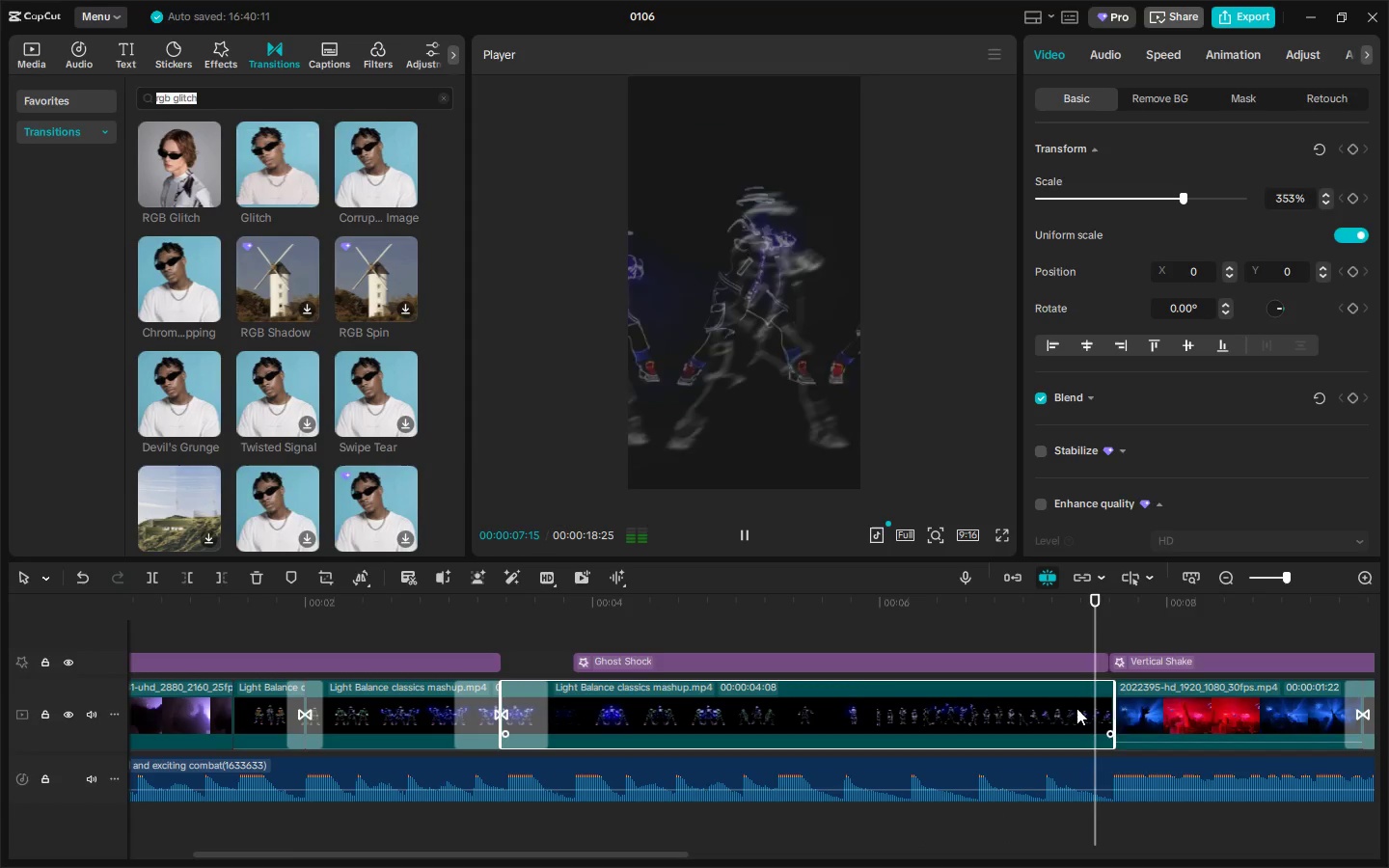 
left_click_drag(start_coordinate=[598, 851], to_coordinate=[941, 867])
 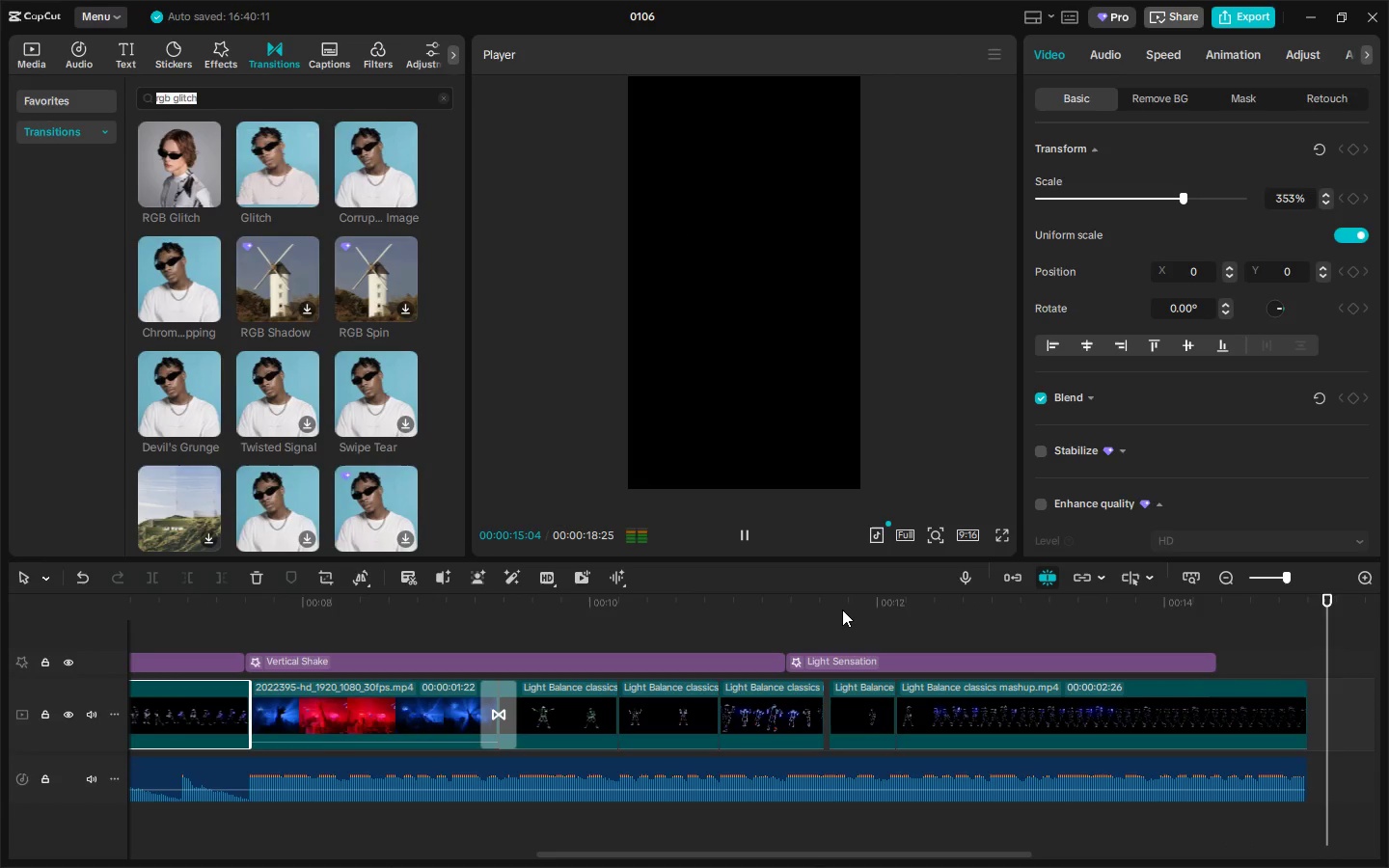 
left_click([842, 610])
 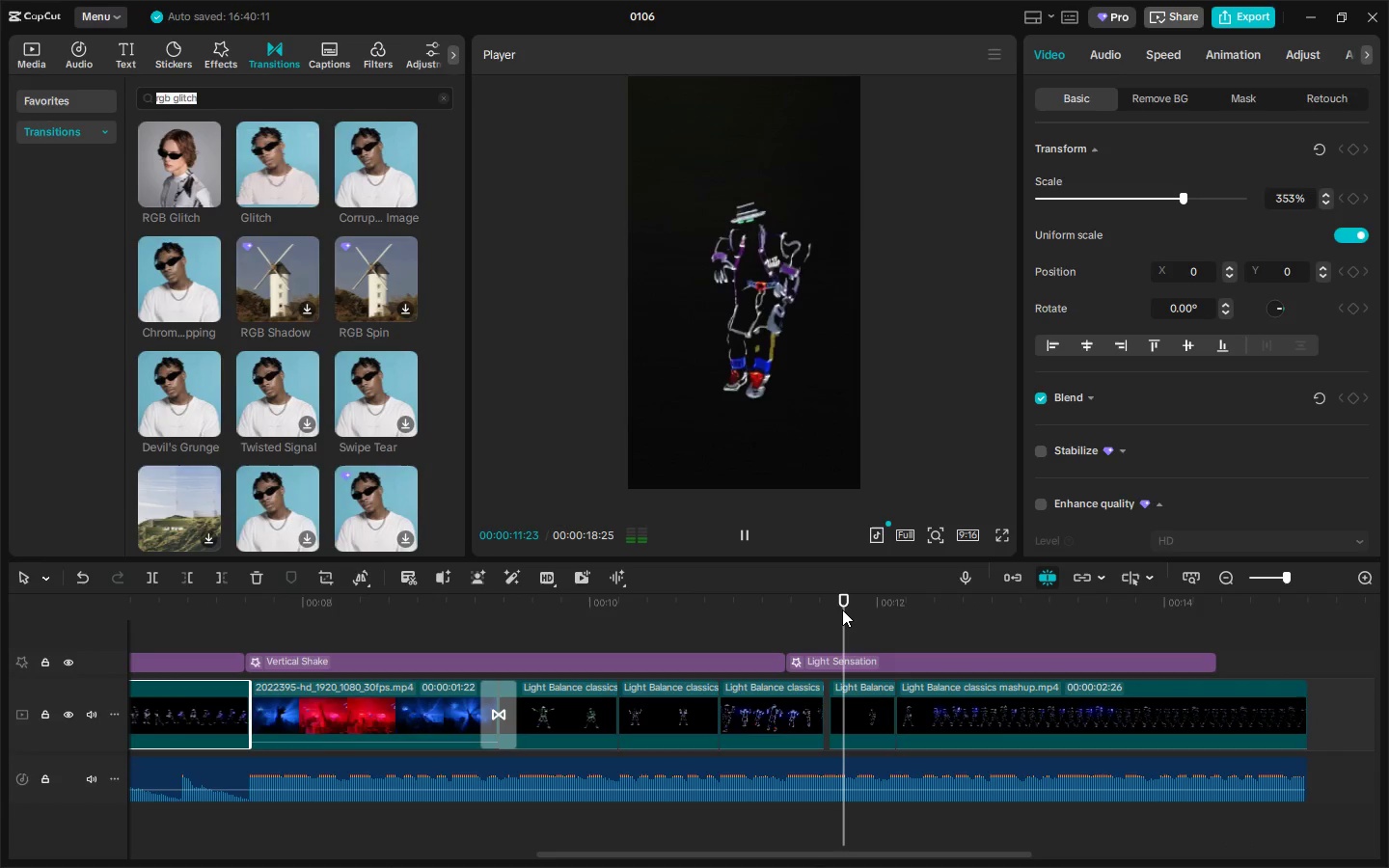 
key(Space)
 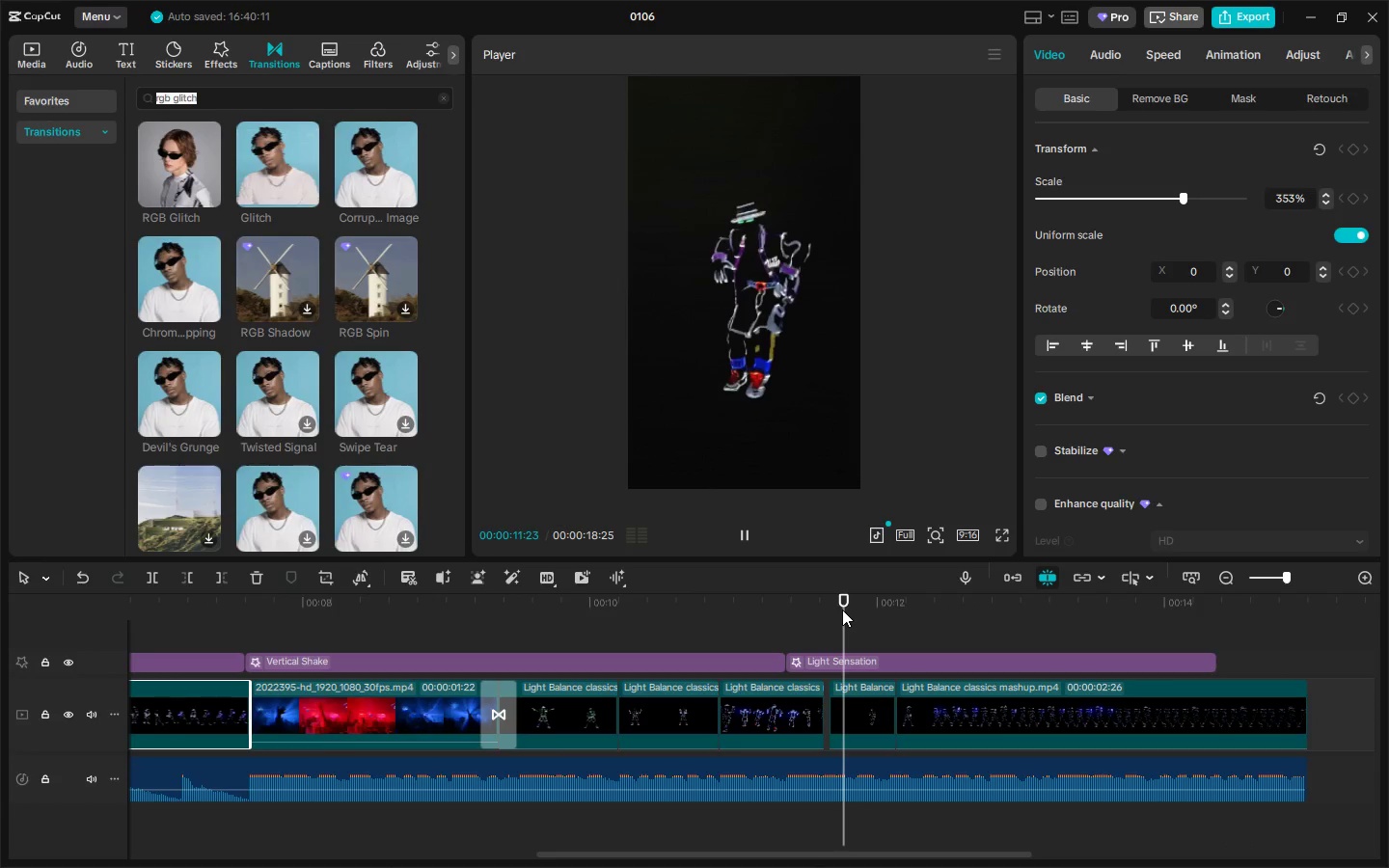 
key(Space)
 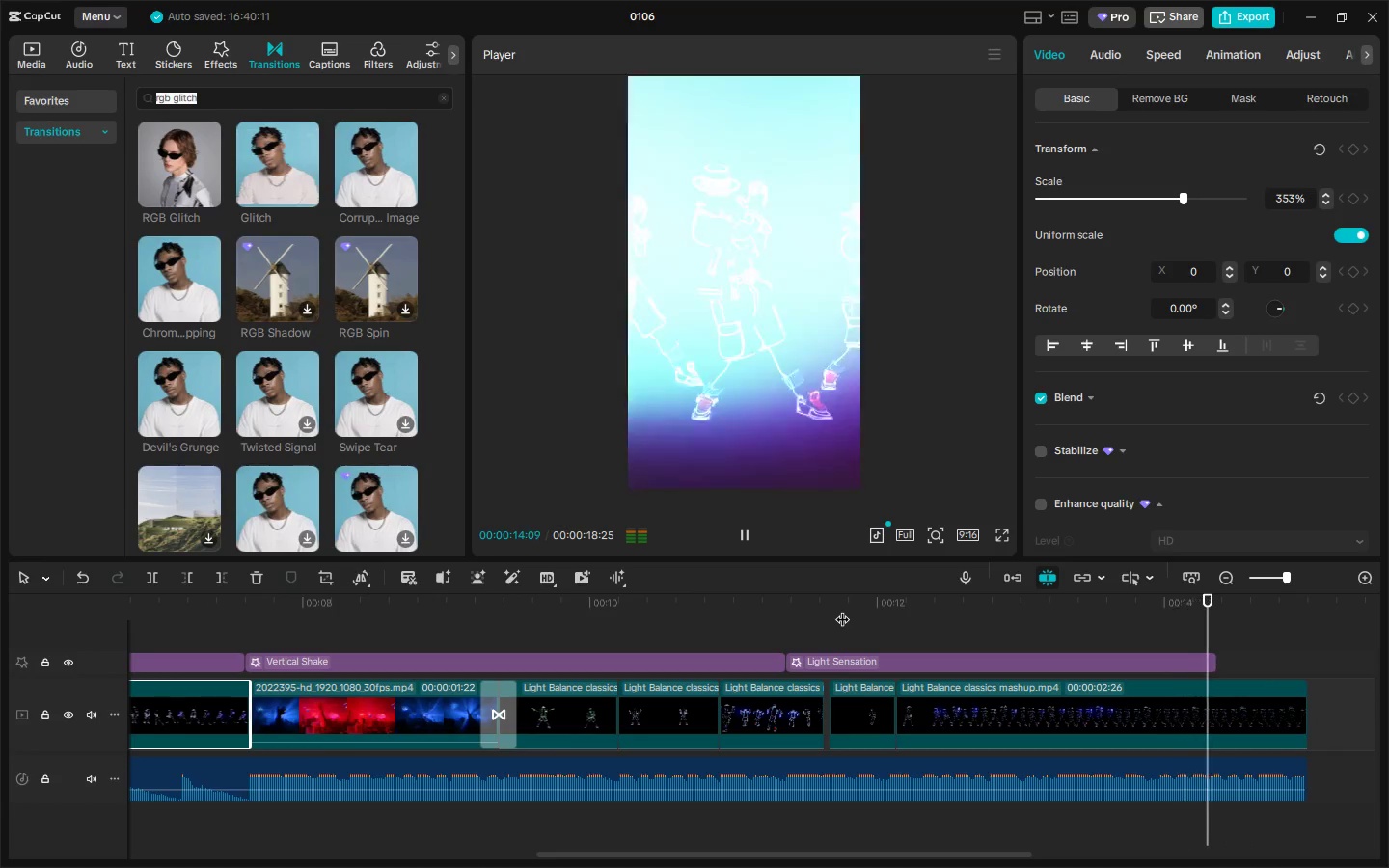 
left_click_drag(start_coordinate=[860, 601], to_coordinate=[817, 607])
 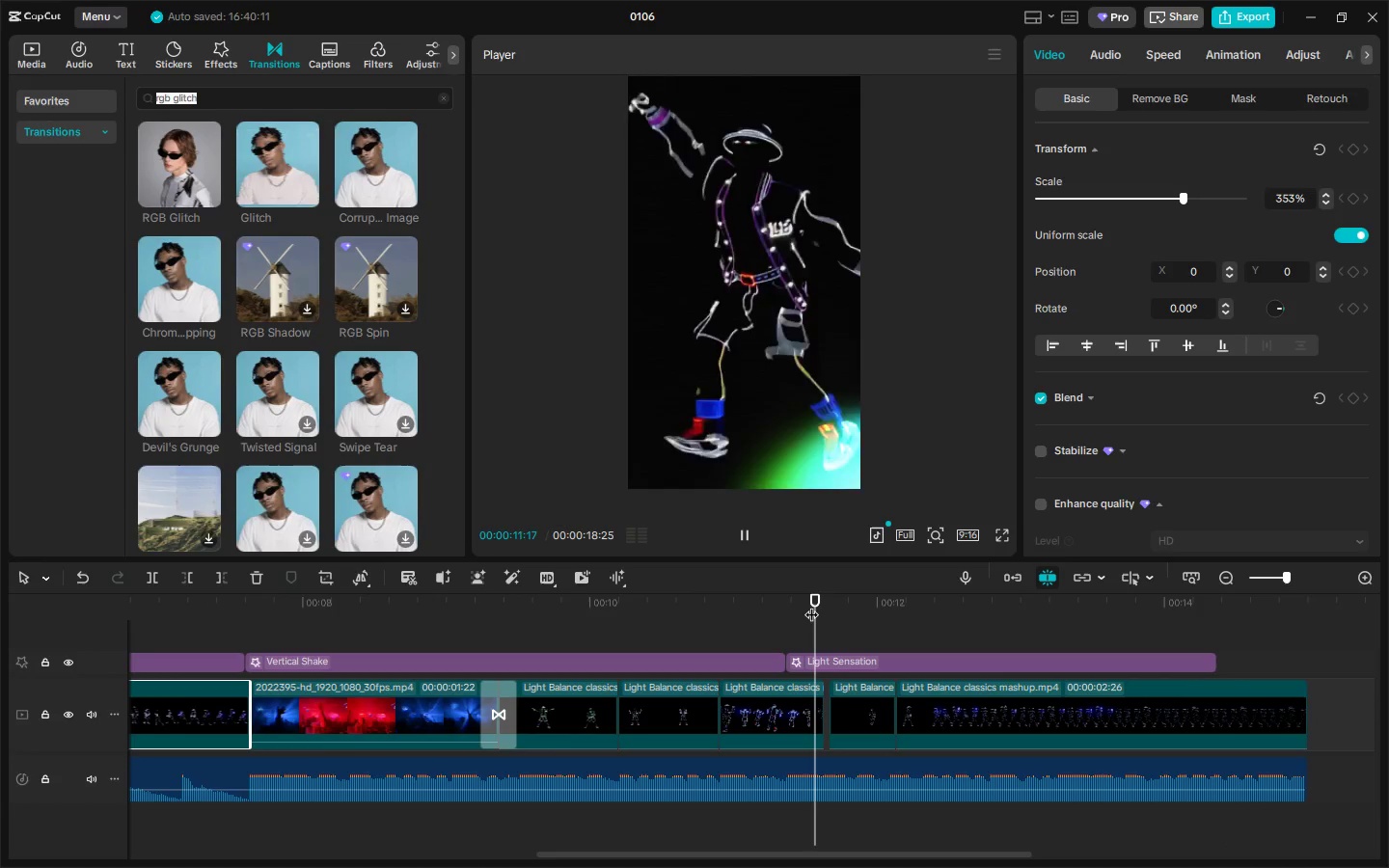 
key(Space)
 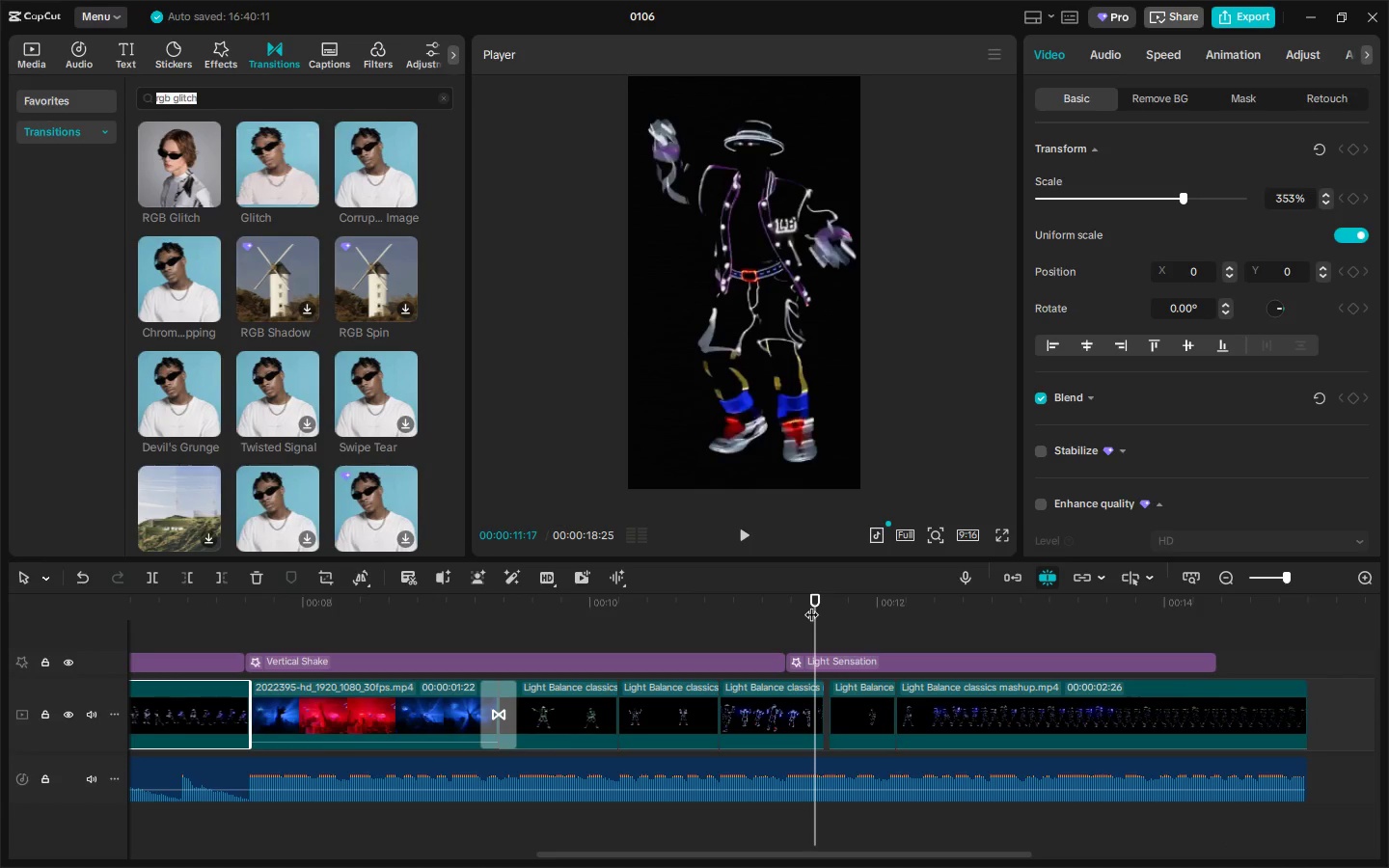 
key(Space)
 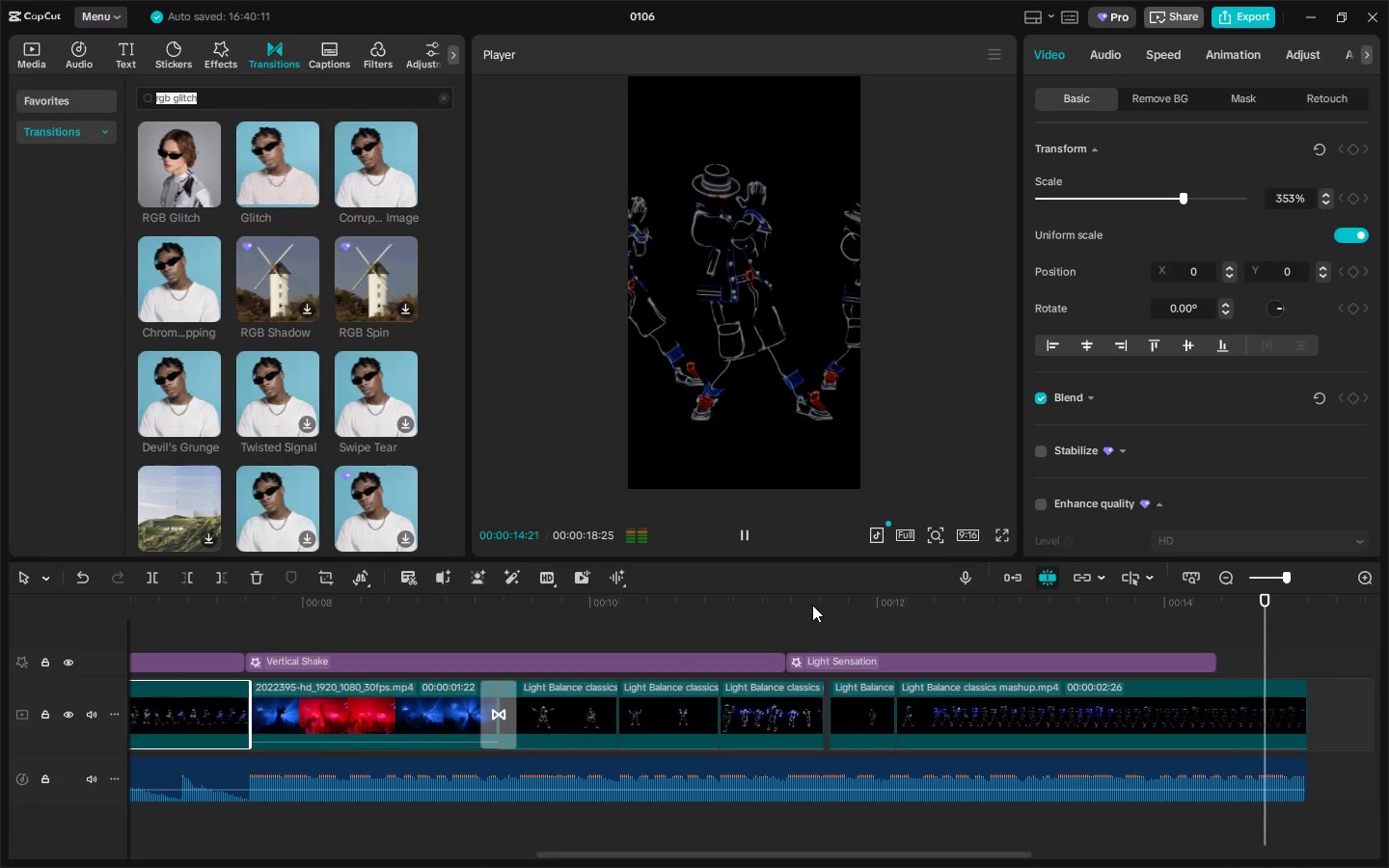 
left_click_drag(start_coordinate=[979, 700], to_coordinate=[1190, 709])
 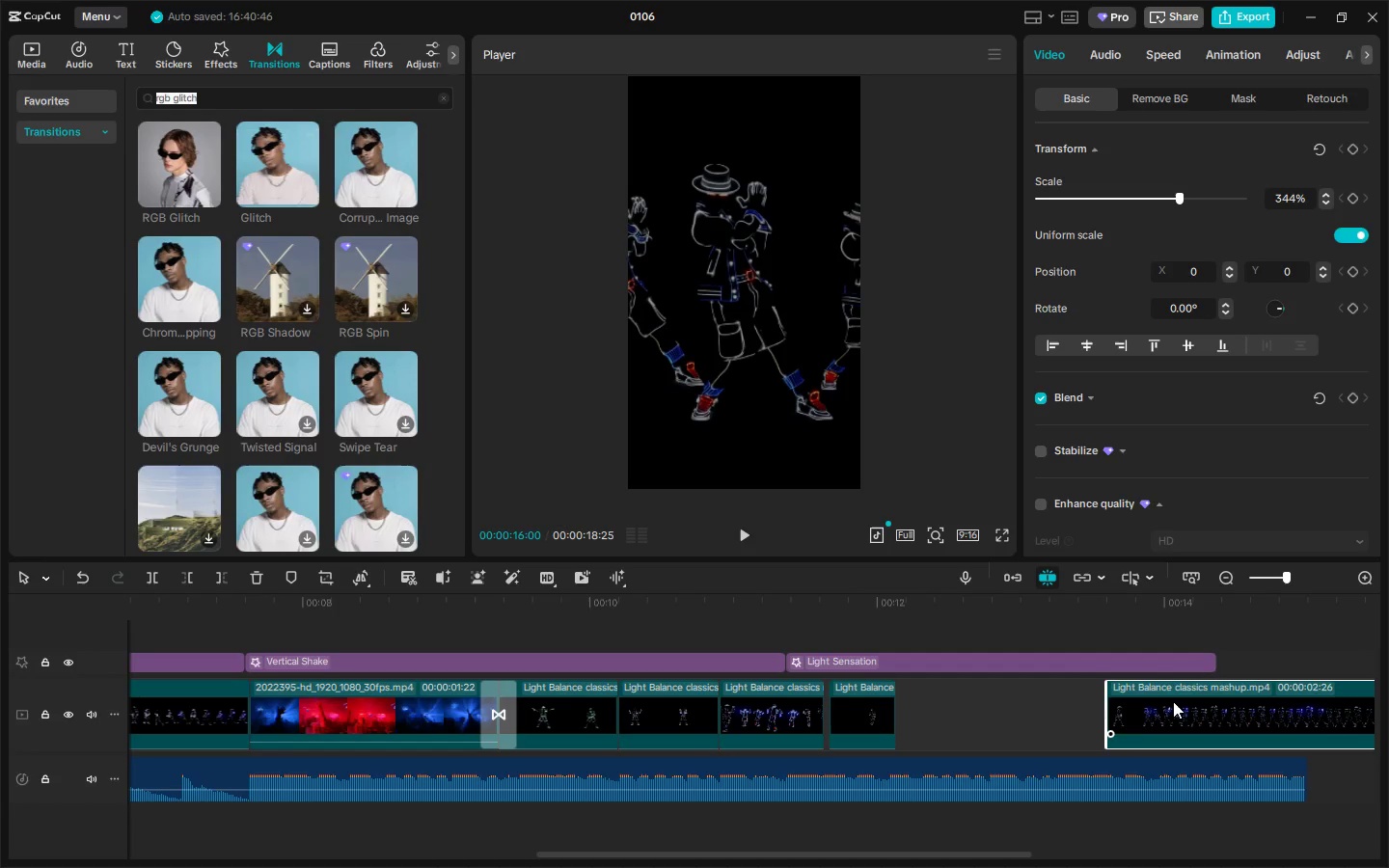 
key(Space)
 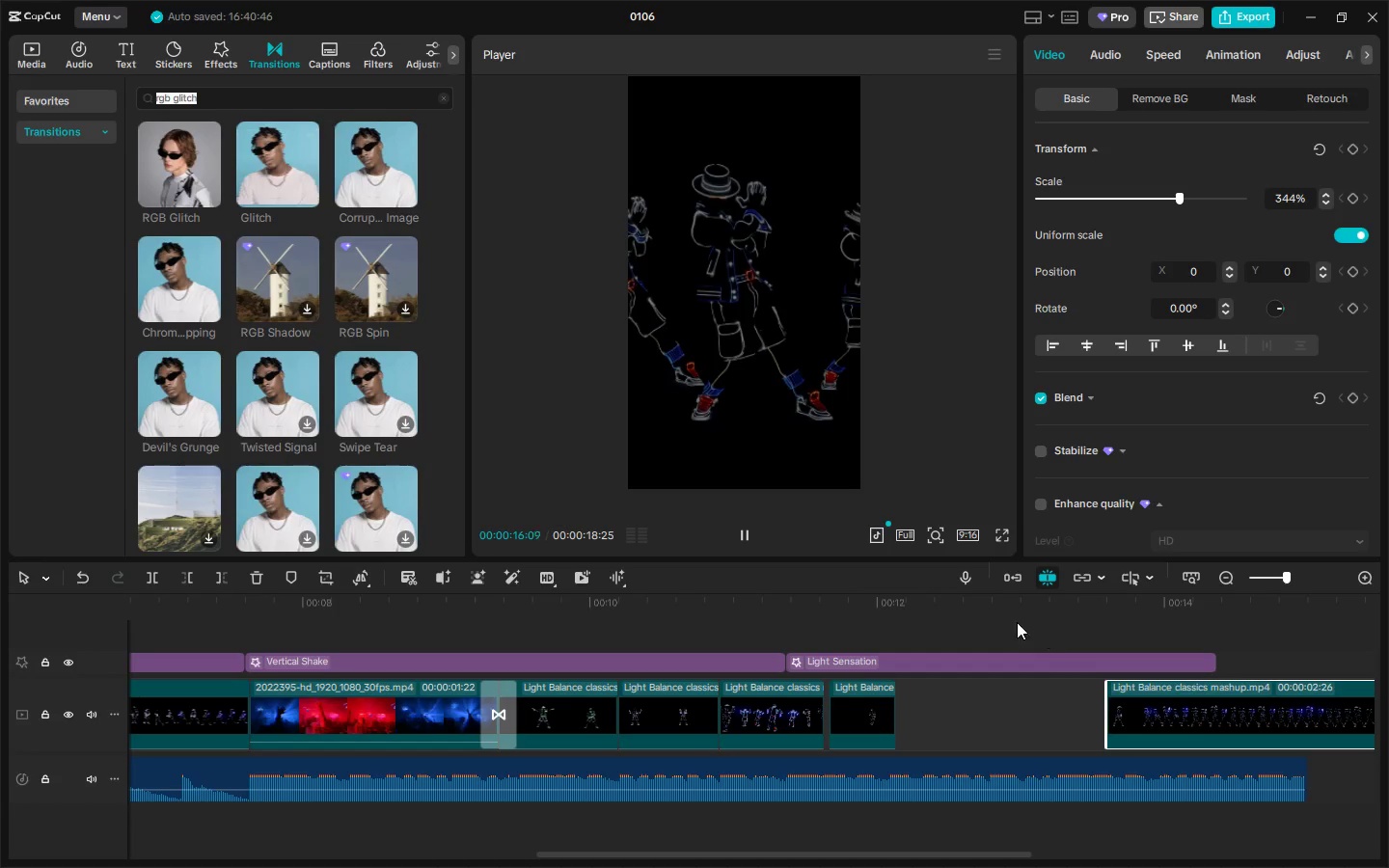 
left_click([1004, 609])
 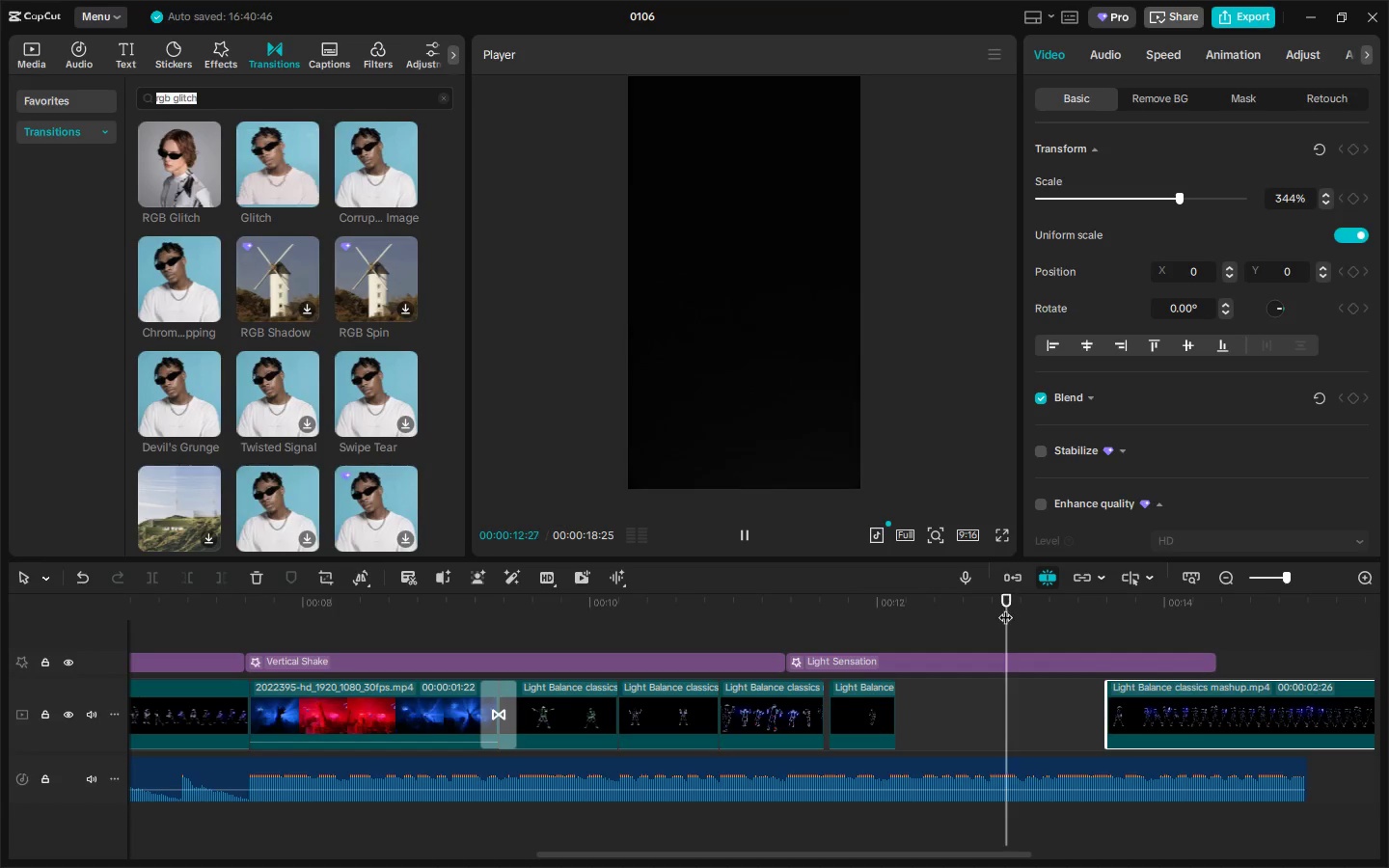 
key(Space)
 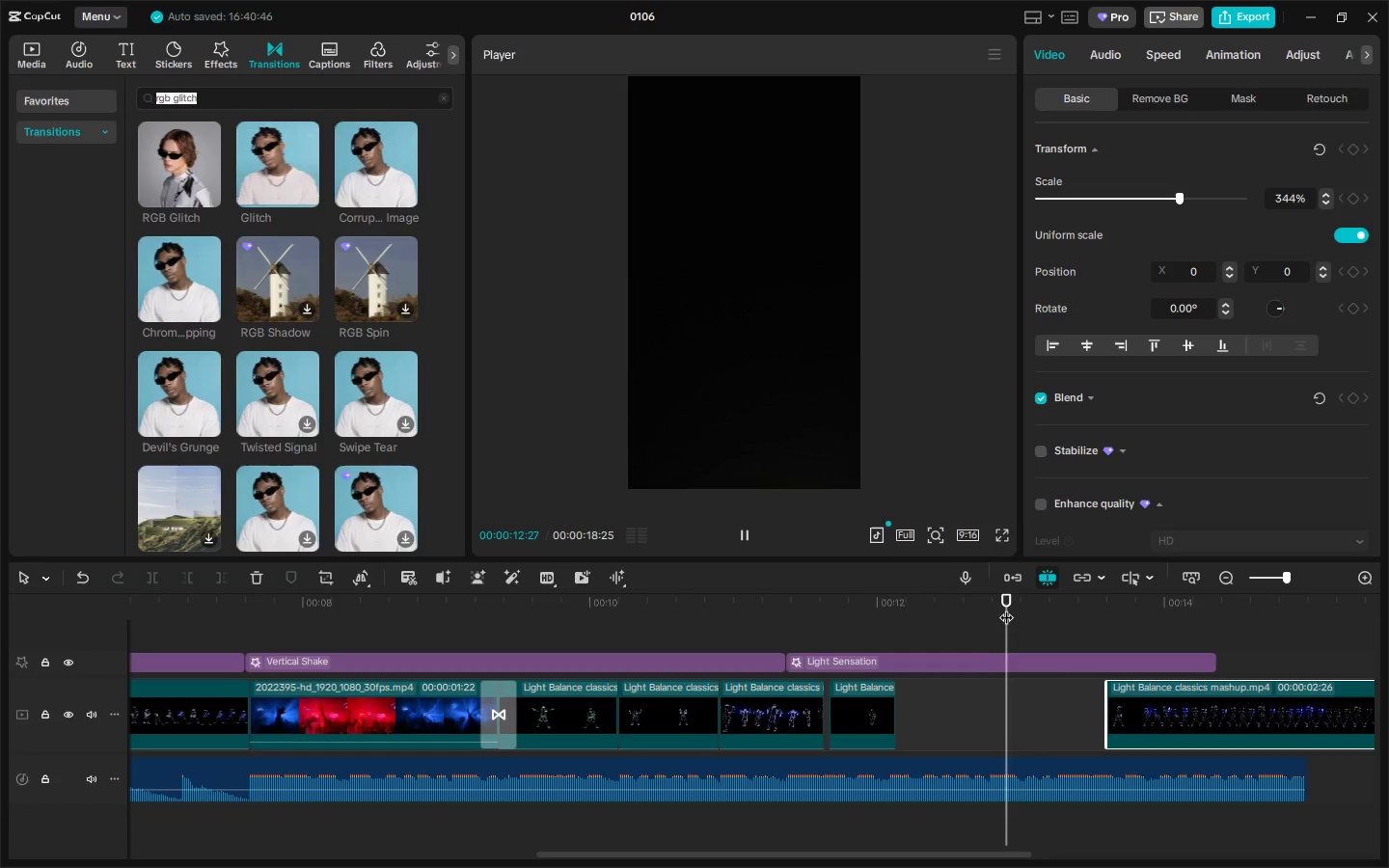 
key(Space)
 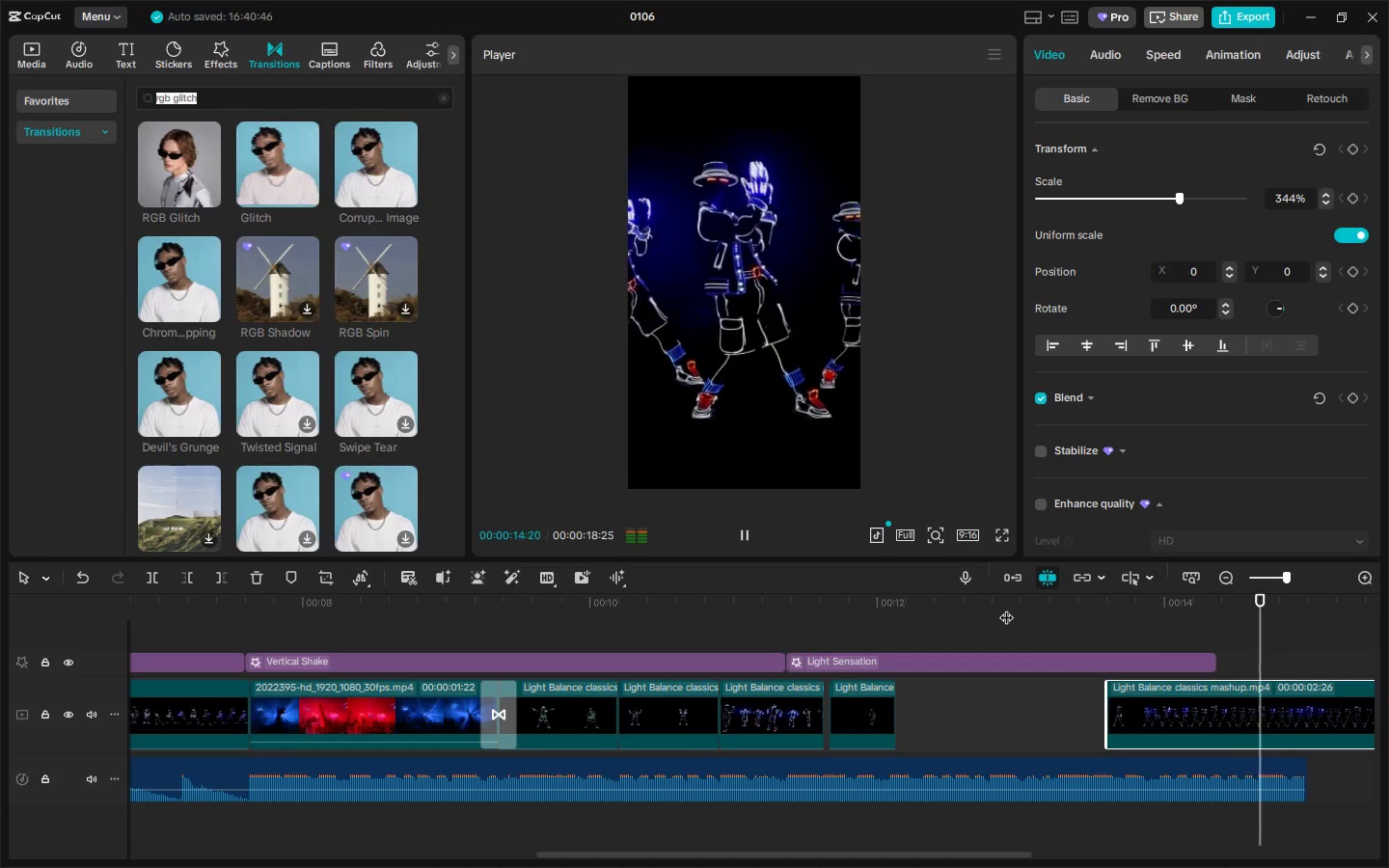 
key(Space)
 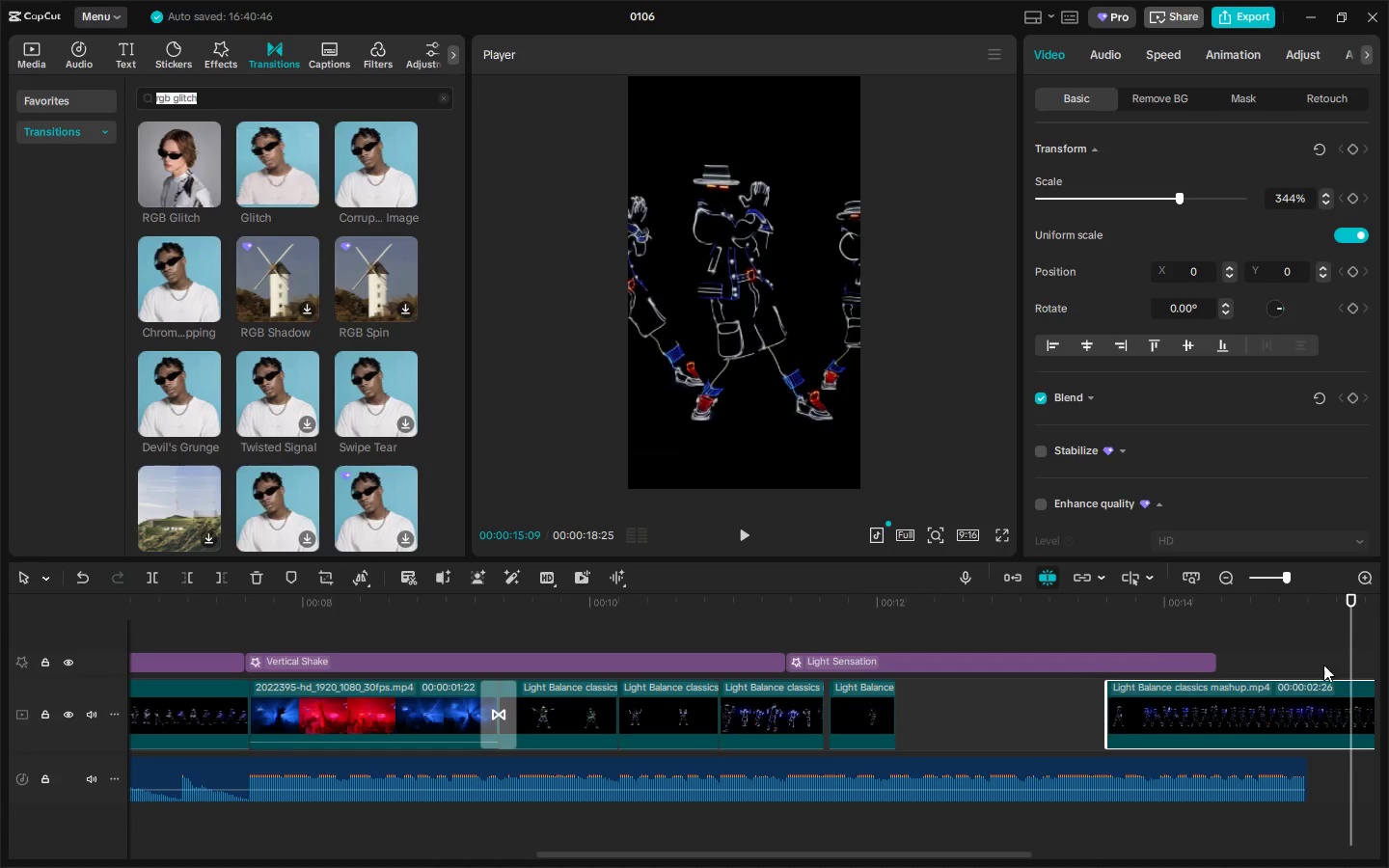 
left_click_drag(start_coordinate=[1307, 613], to_coordinate=[1048, 611])
 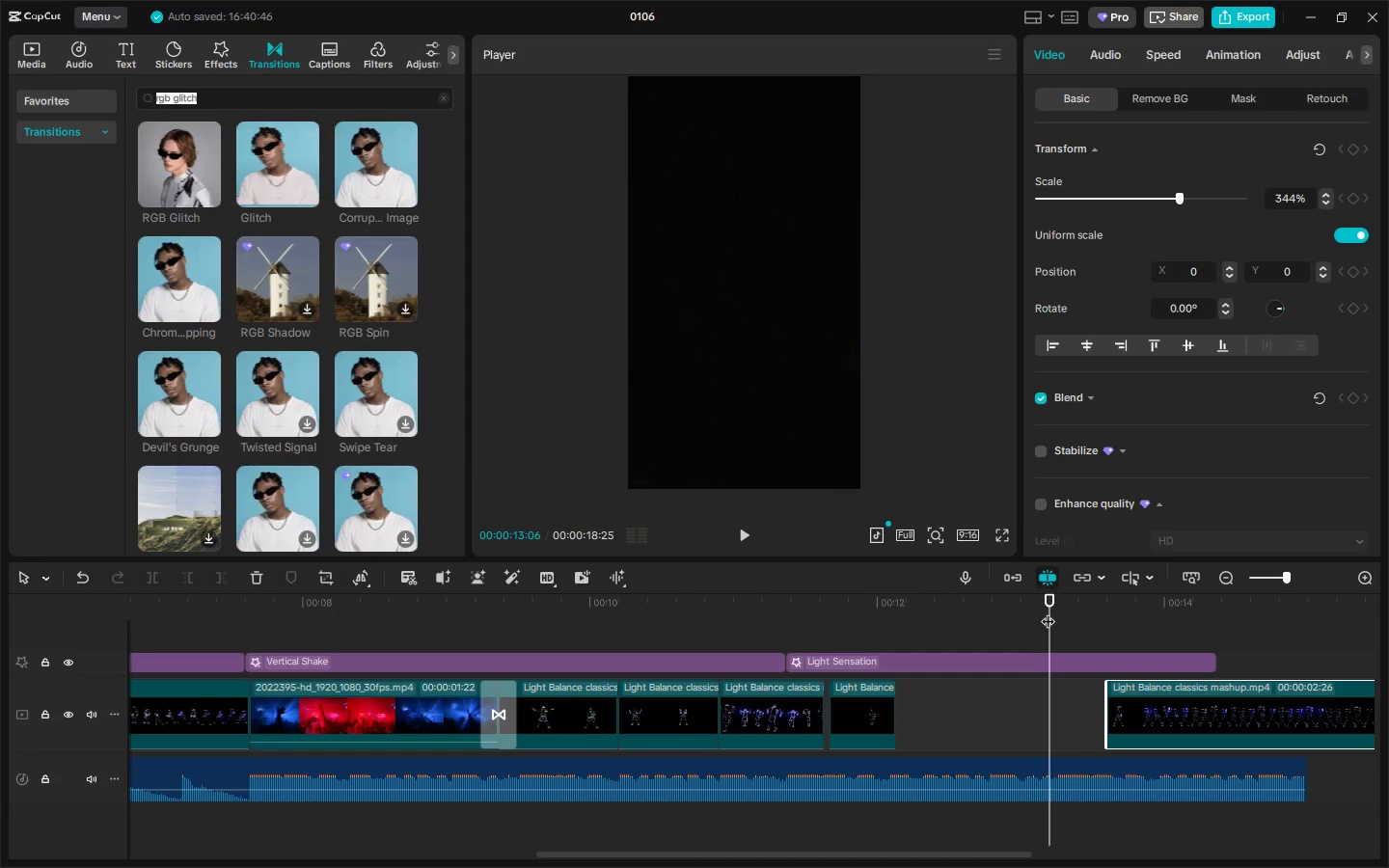 
key(Space)
 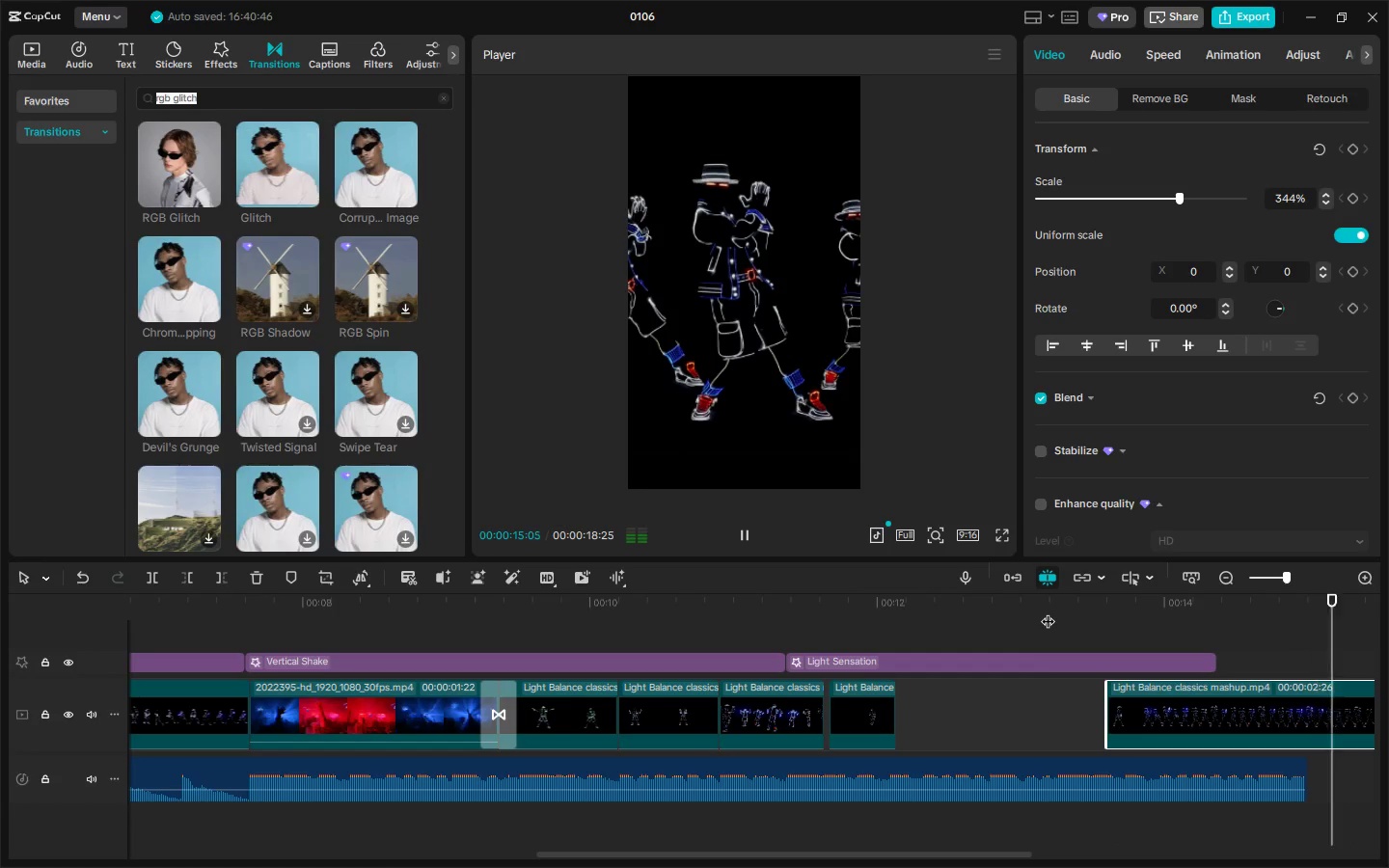 
left_click_drag(start_coordinate=[1321, 617], to_coordinate=[1271, 611])
 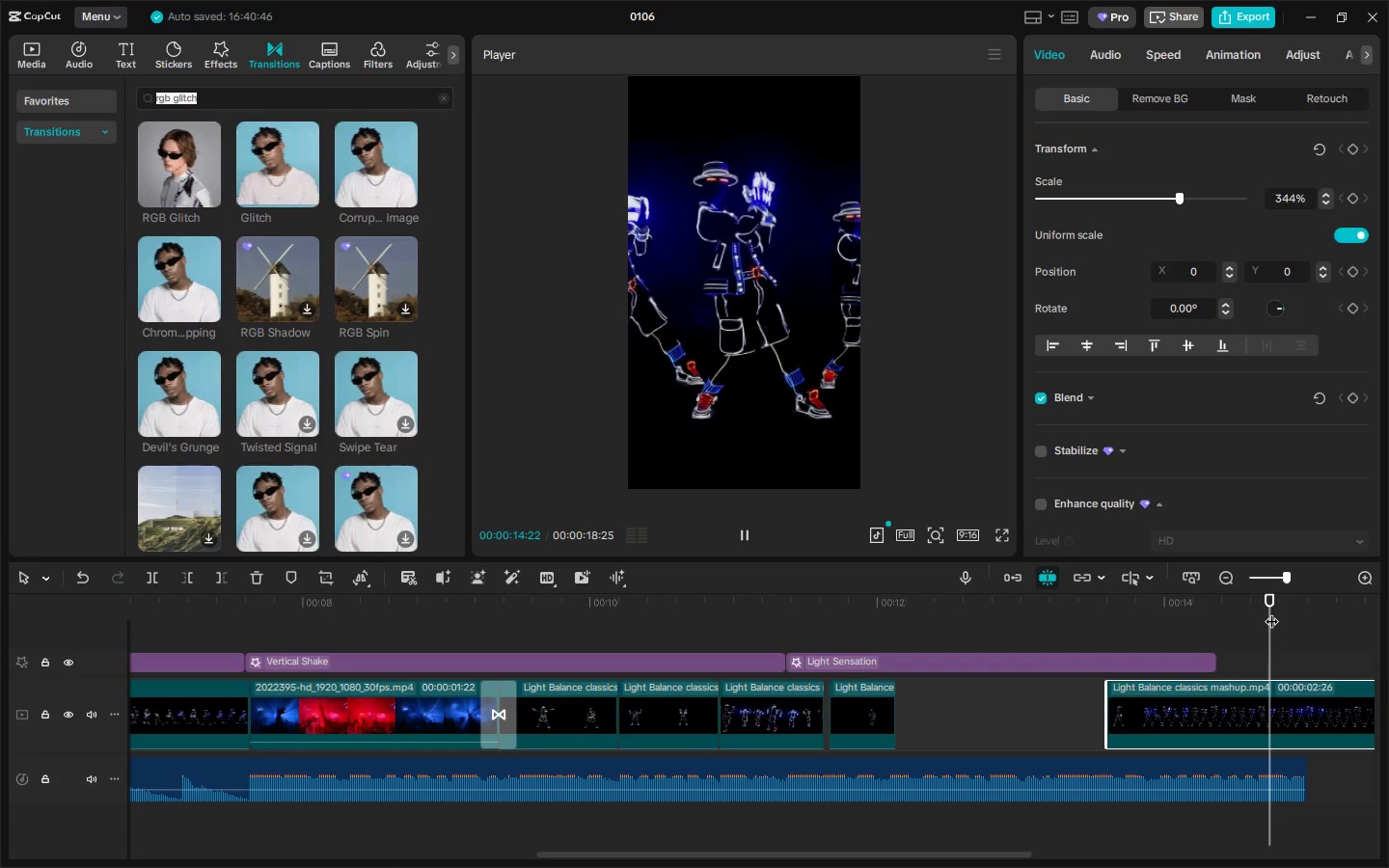 
key(Space)
 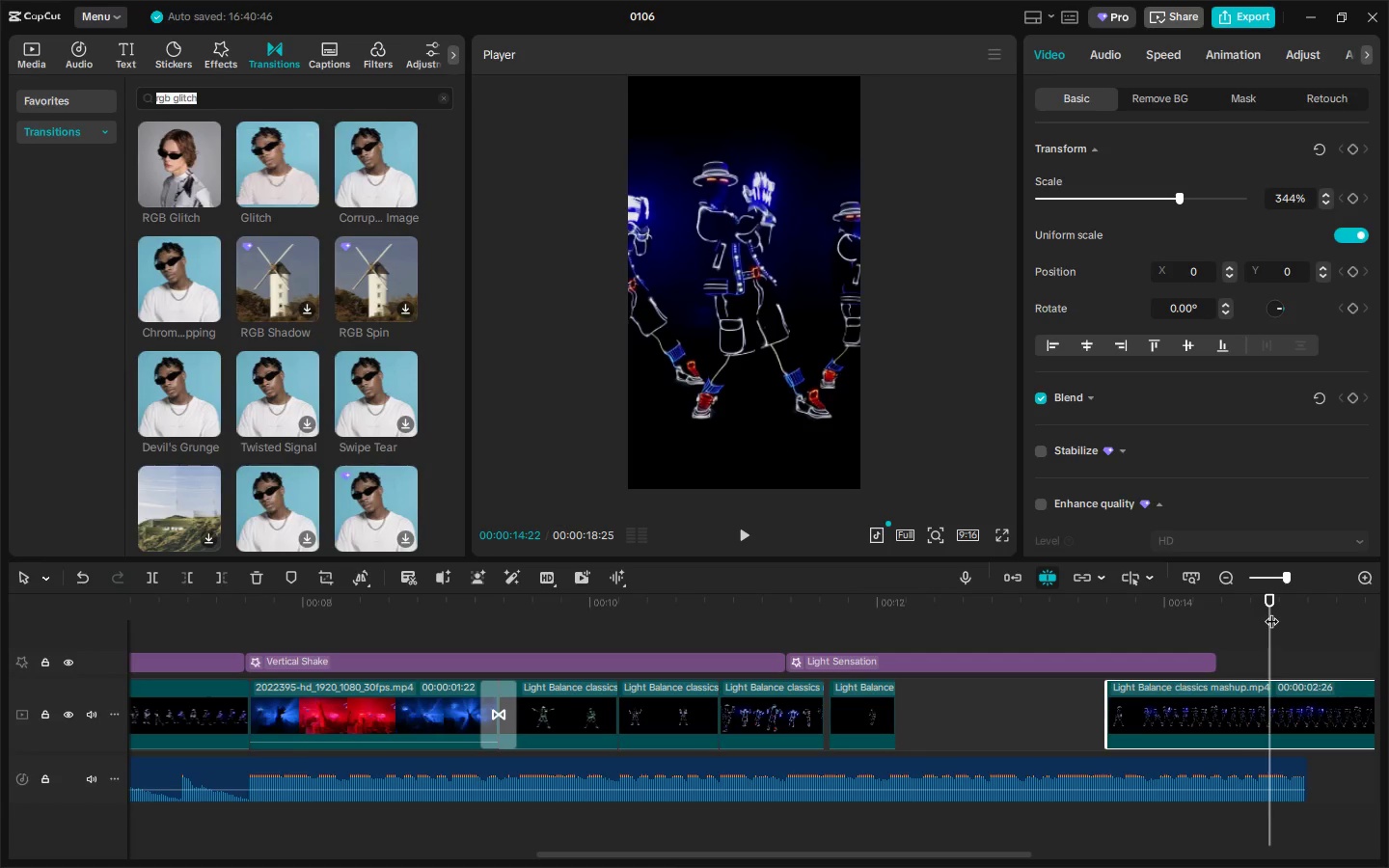 
key(Space)
 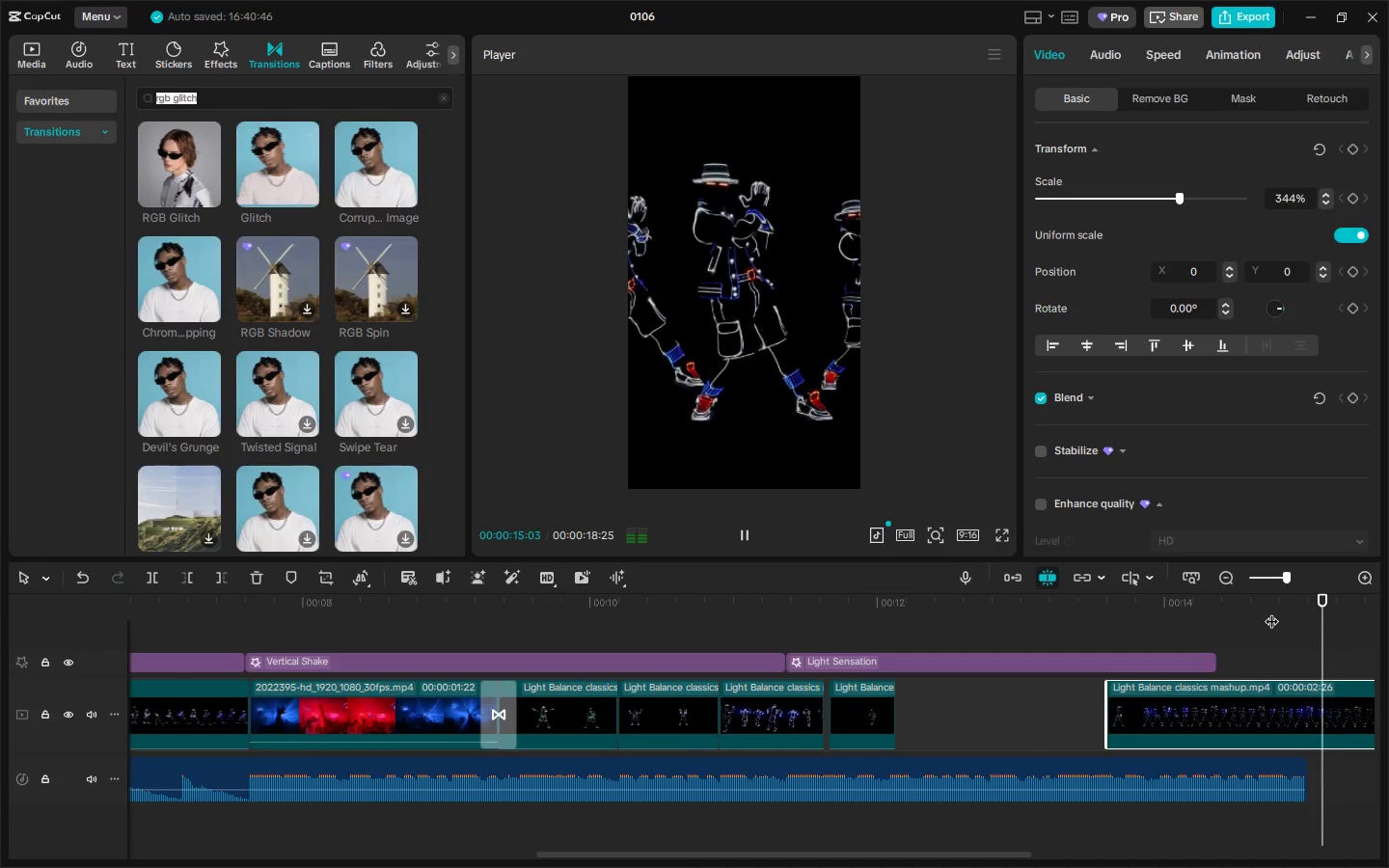 
key(Space)
 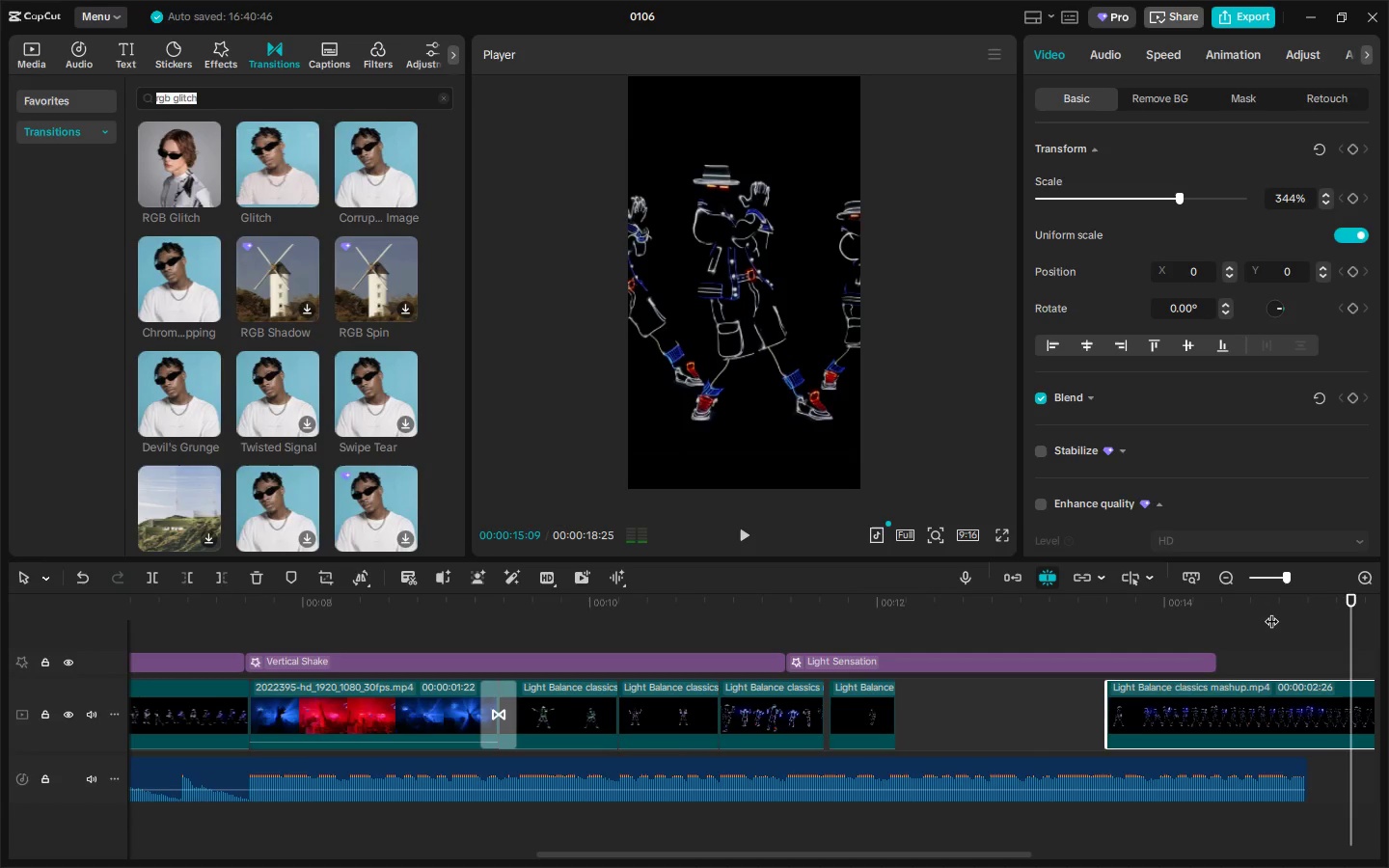 
key(Space)
 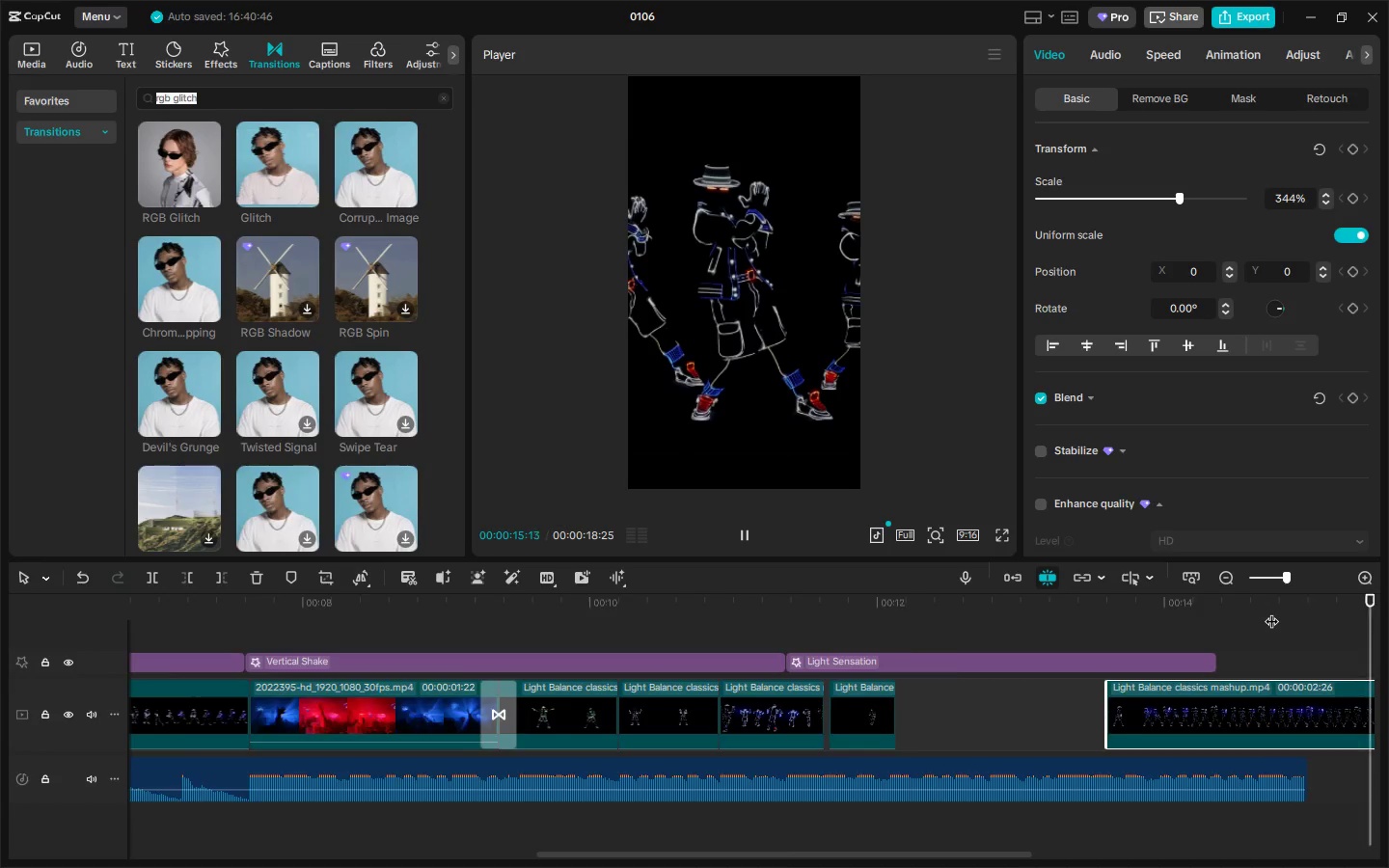 
key(Space)
 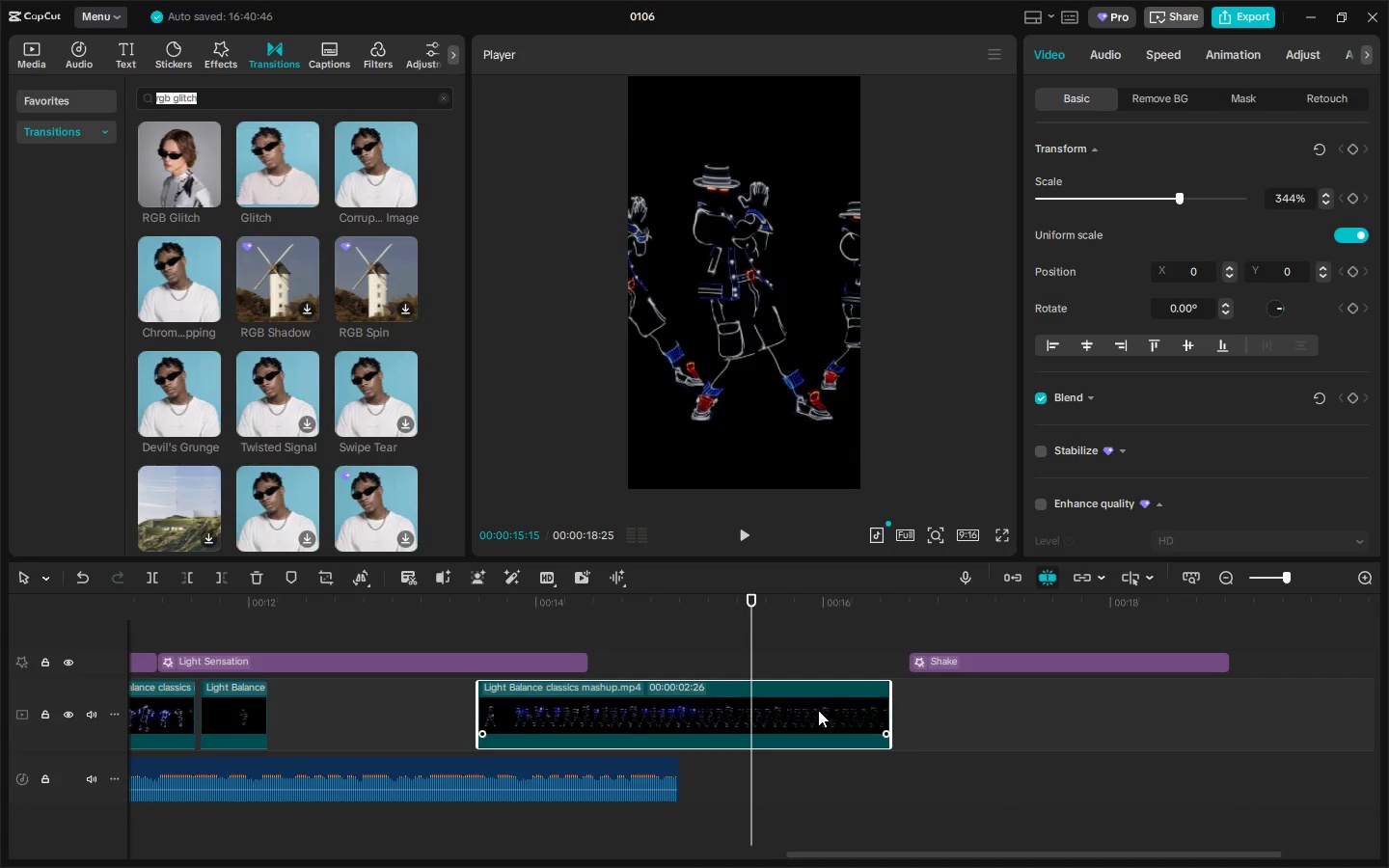 
key(Space)
 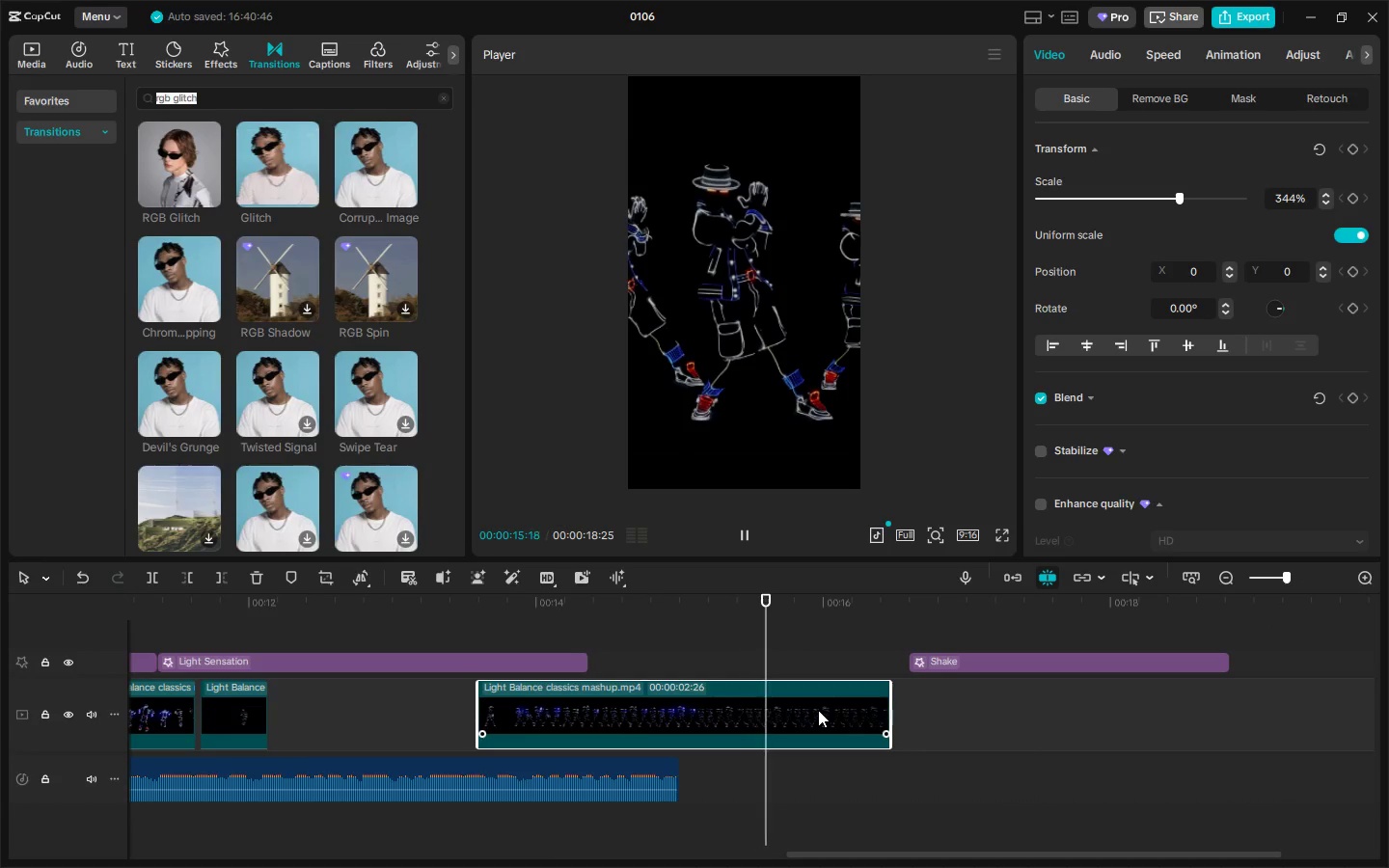 
key(Space)
 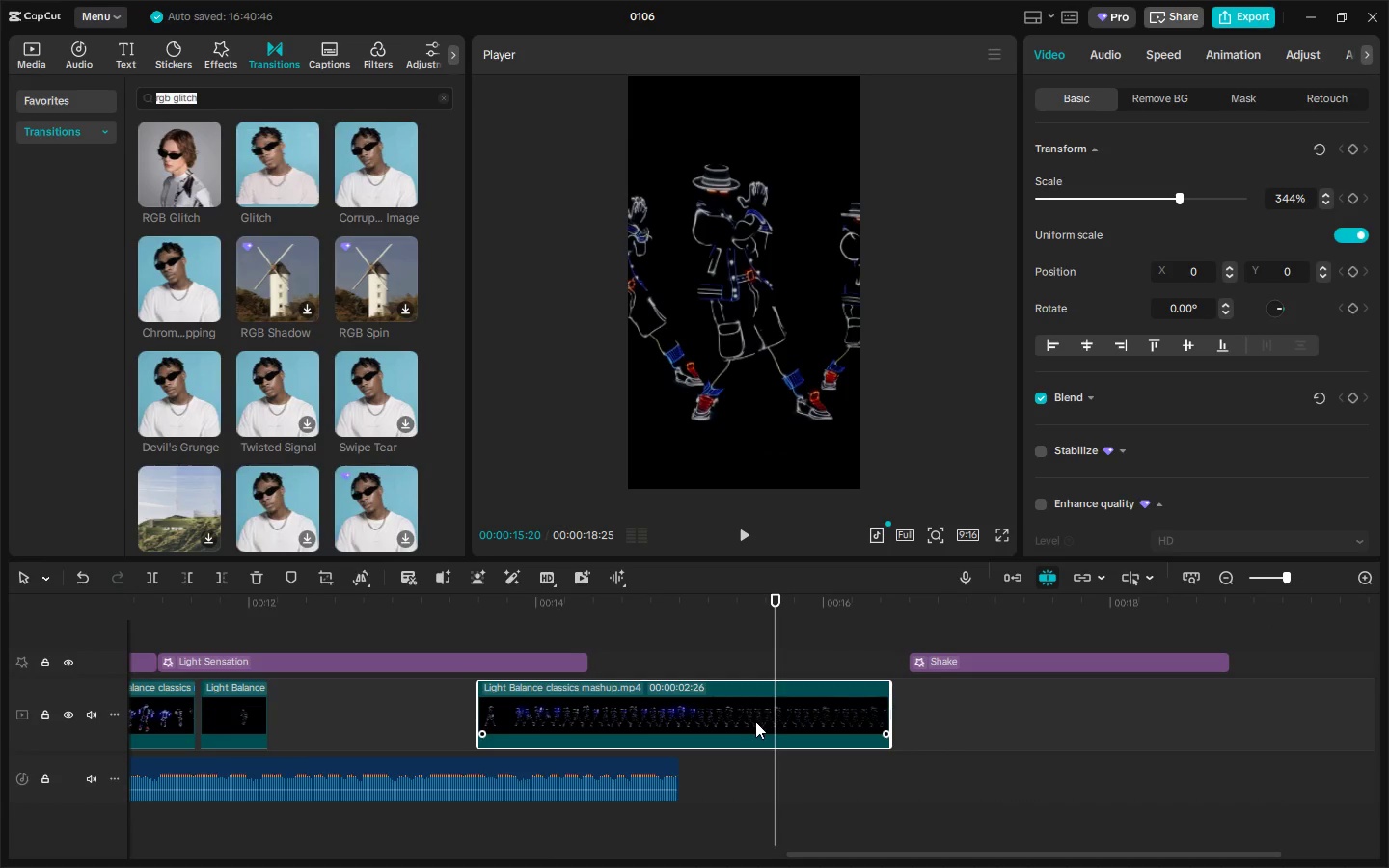 
left_click([795, 708])
 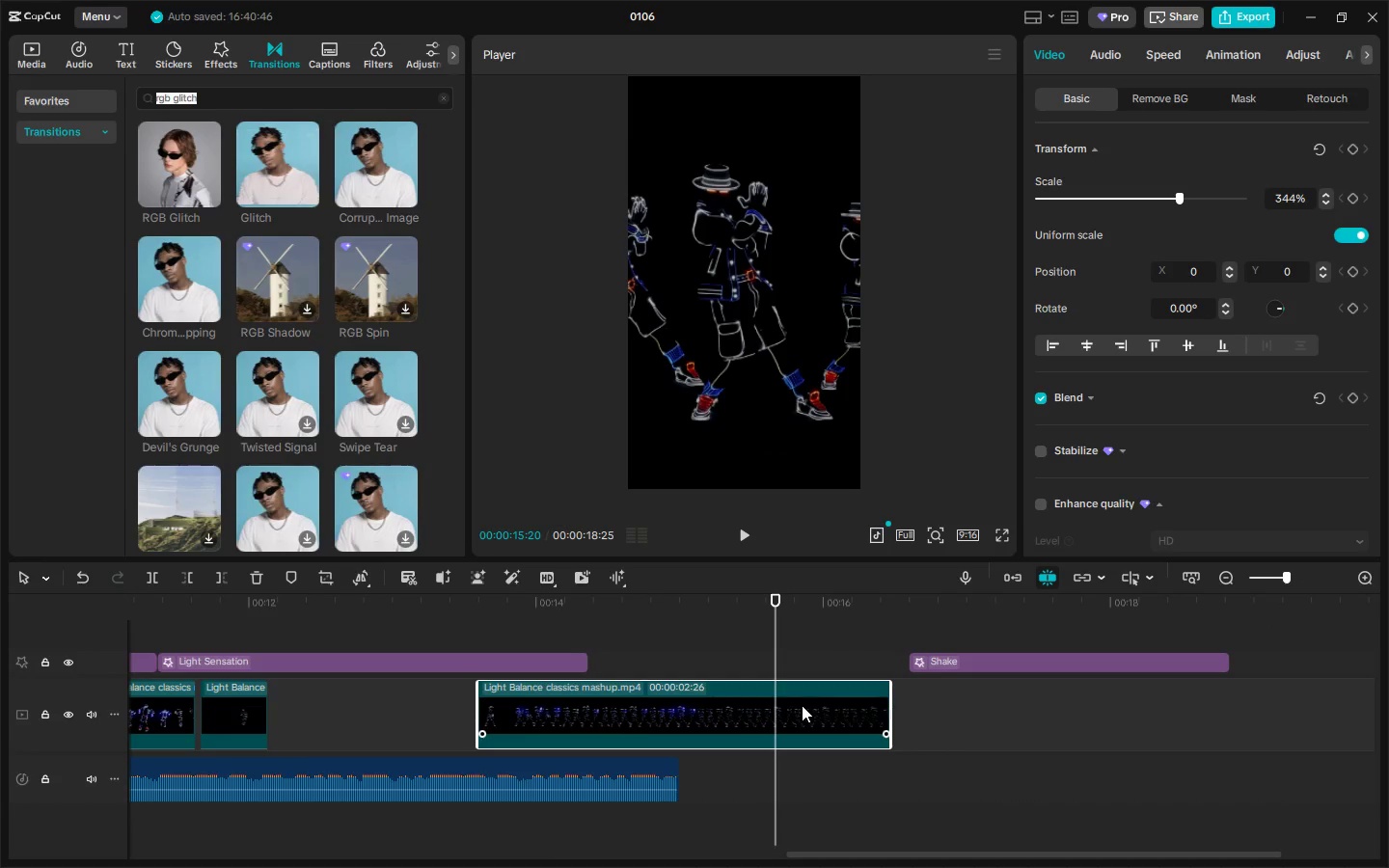 
key(Control+B)
 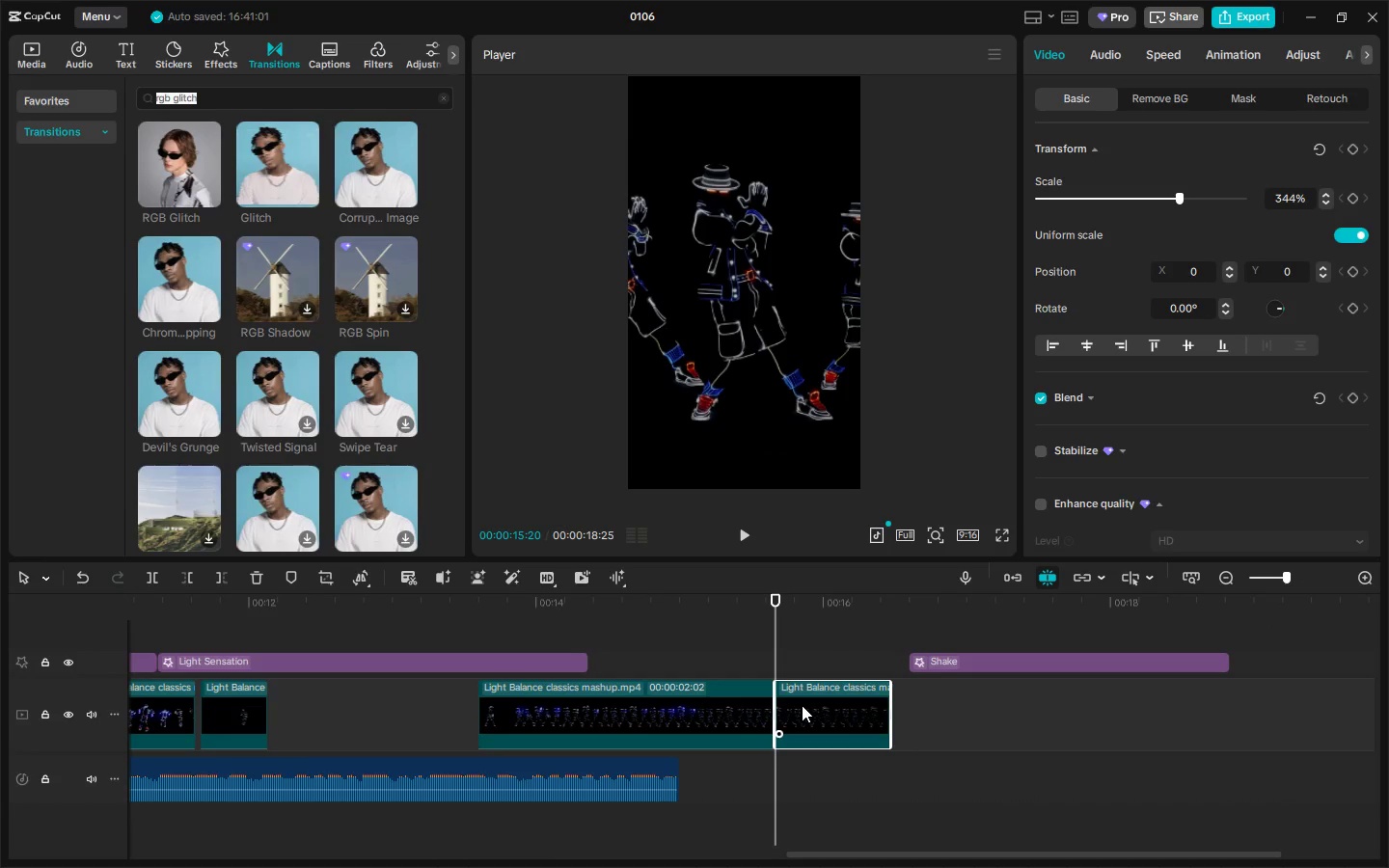 
left_click([802, 705])
 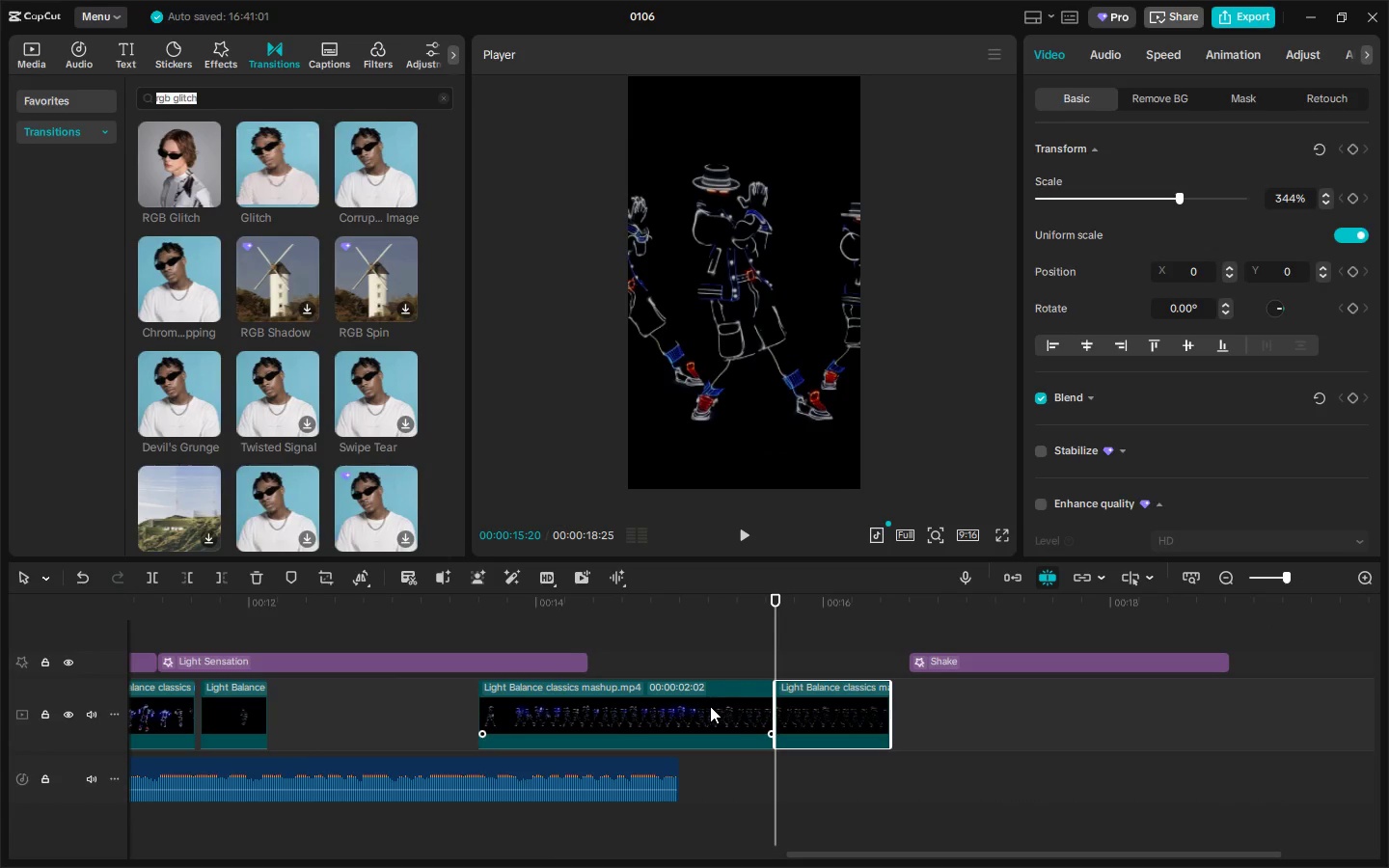 
key(Delete)
 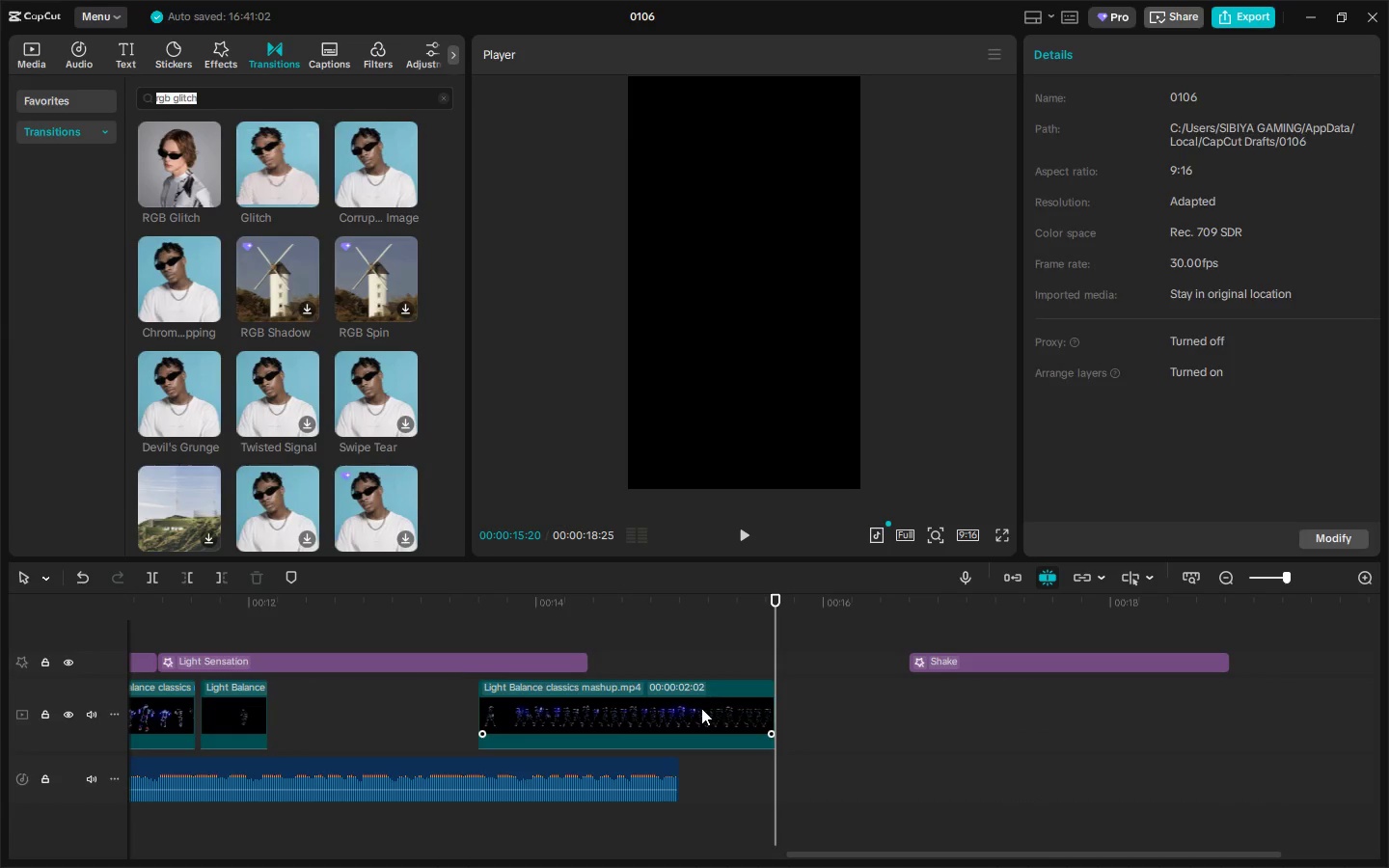 
left_click_drag(start_coordinate=[707, 706], to_coordinate=[606, 709])
 